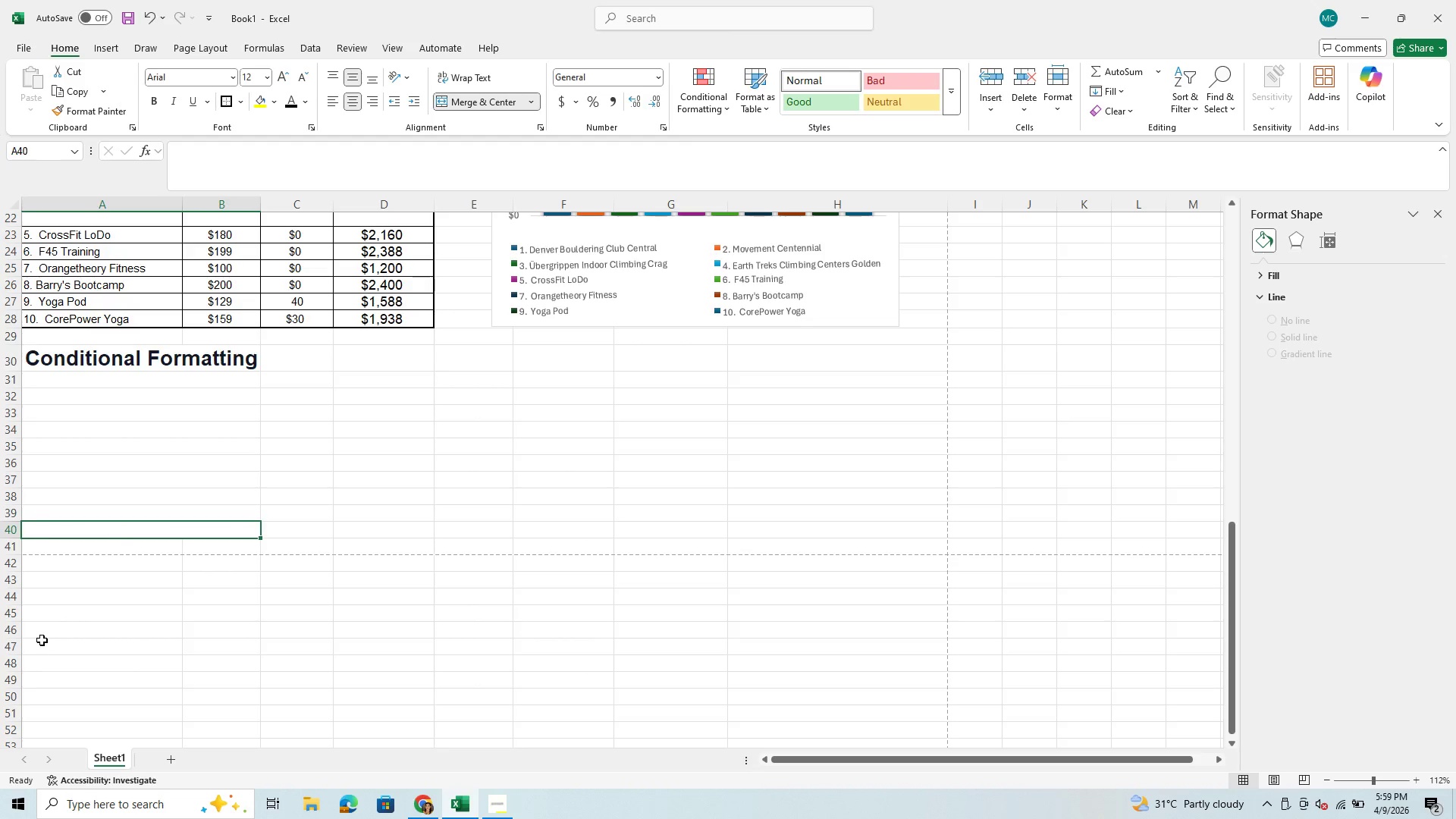 
left_click_drag(start_coordinate=[120, 551], to_coordinate=[202, 541])
 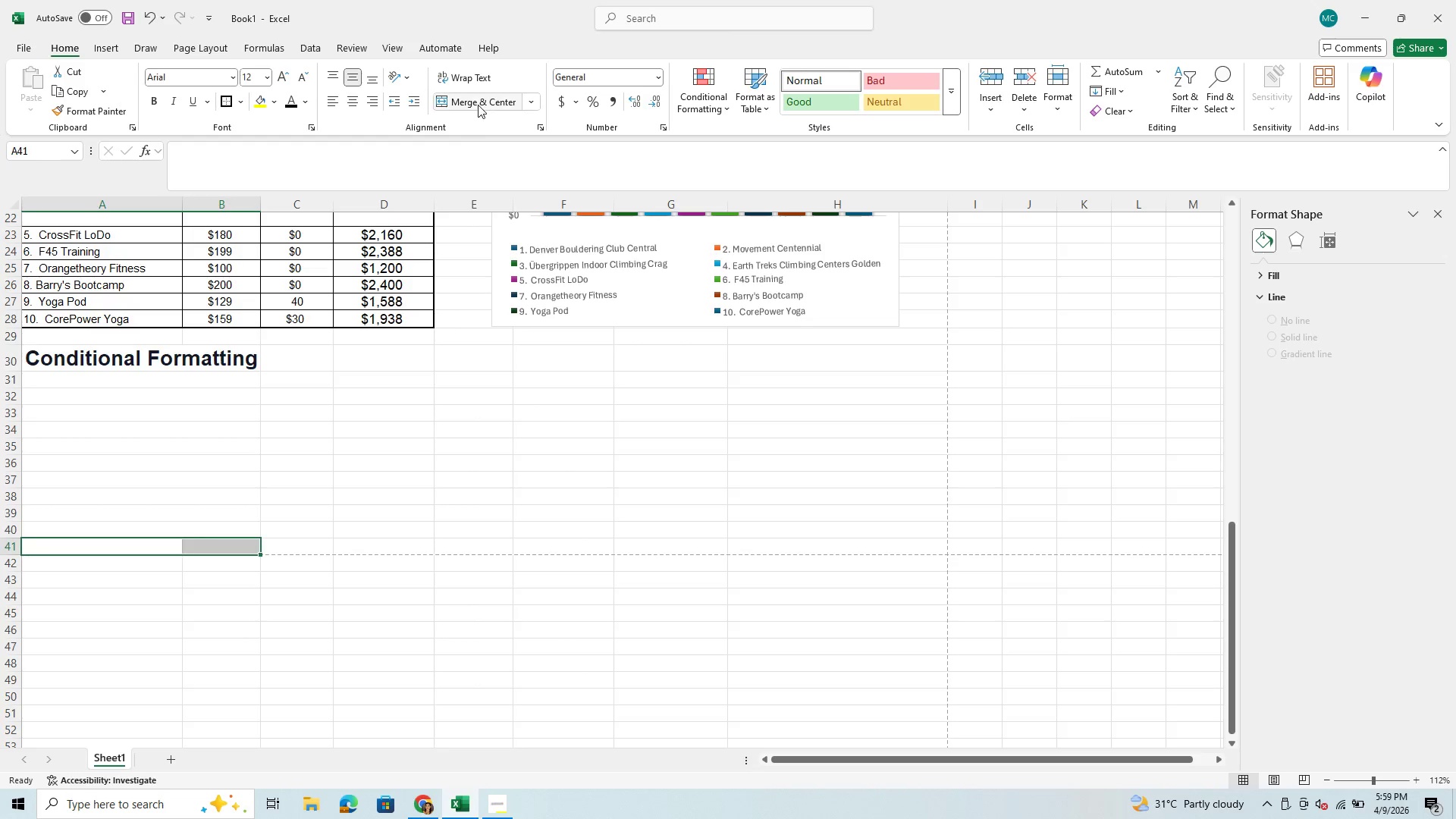 
left_click([479, 102])
 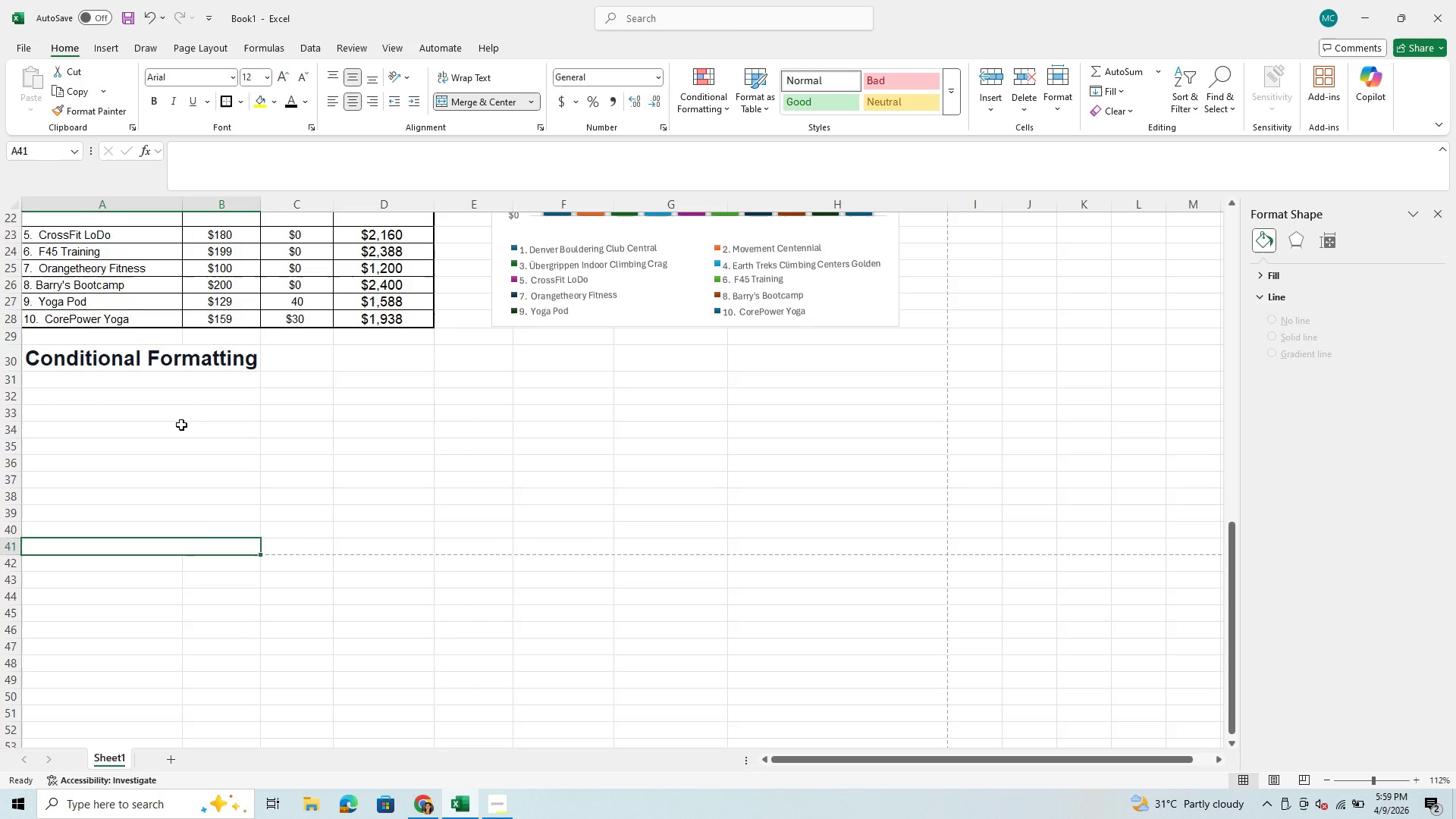 
left_click([181, 425])
 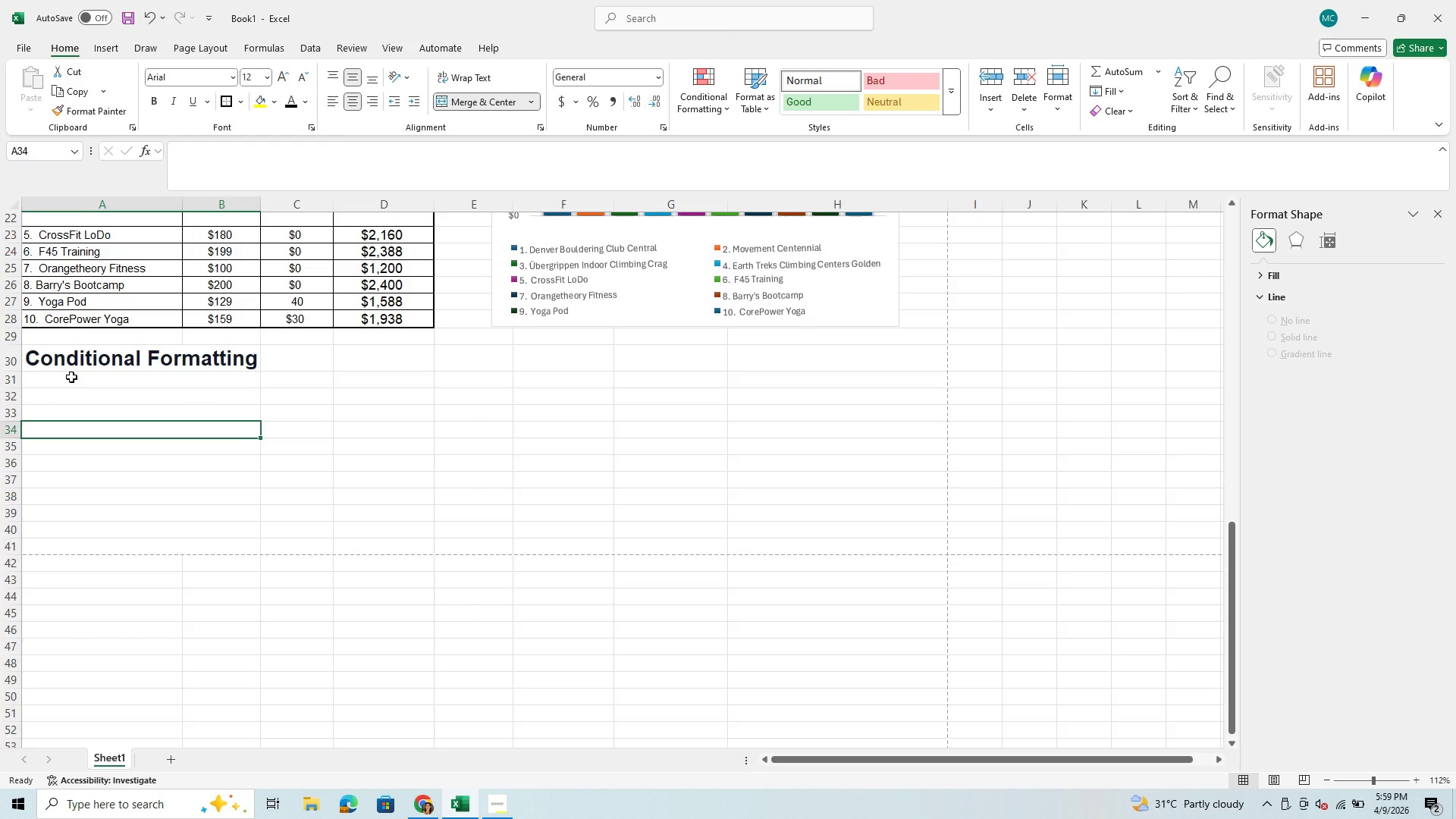 
scroll: coordinate [71, 377], scroll_direction: up, amount: 2.0
 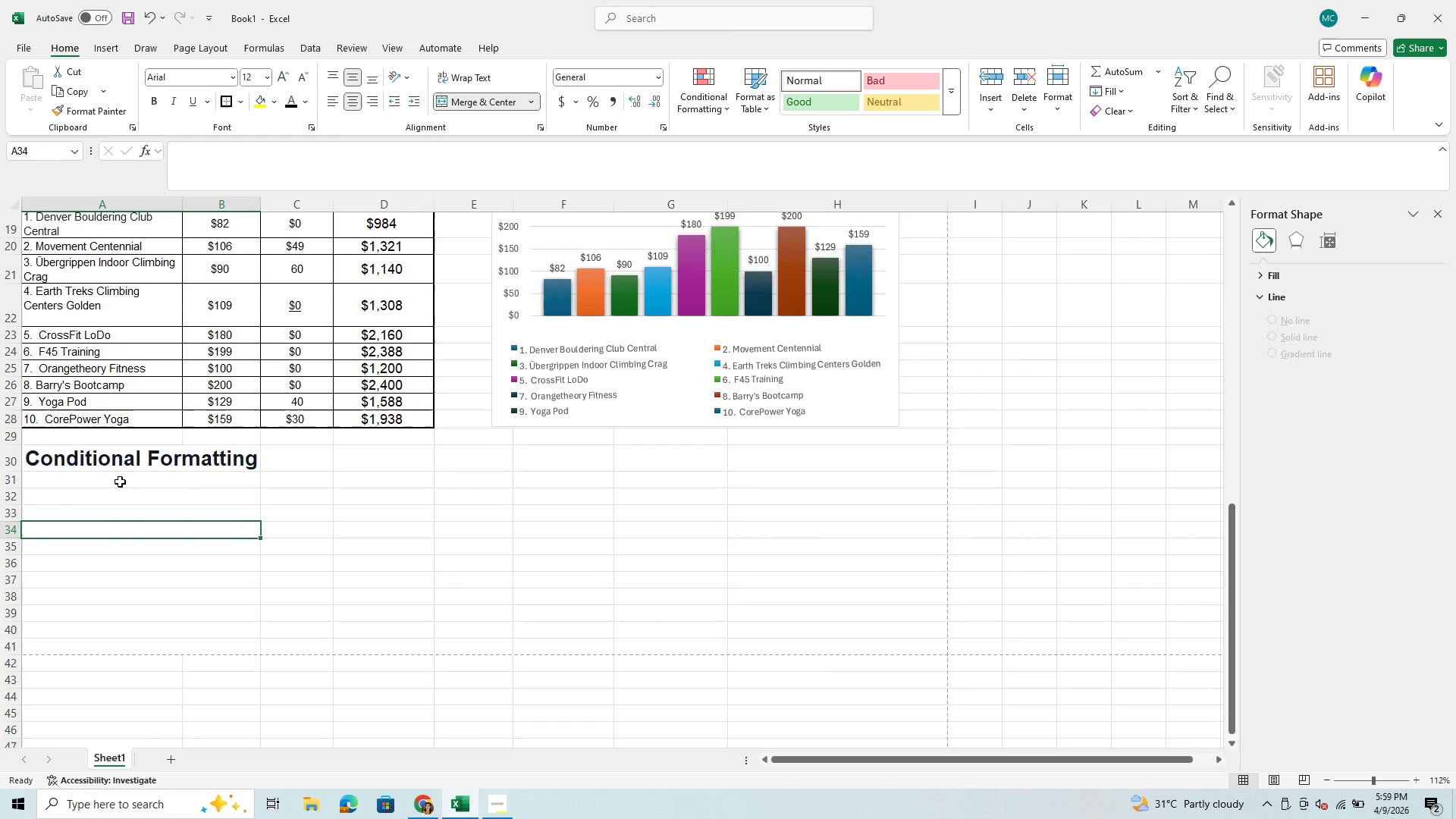 
left_click_drag(start_coordinate=[120, 482], to_coordinate=[130, 641])
 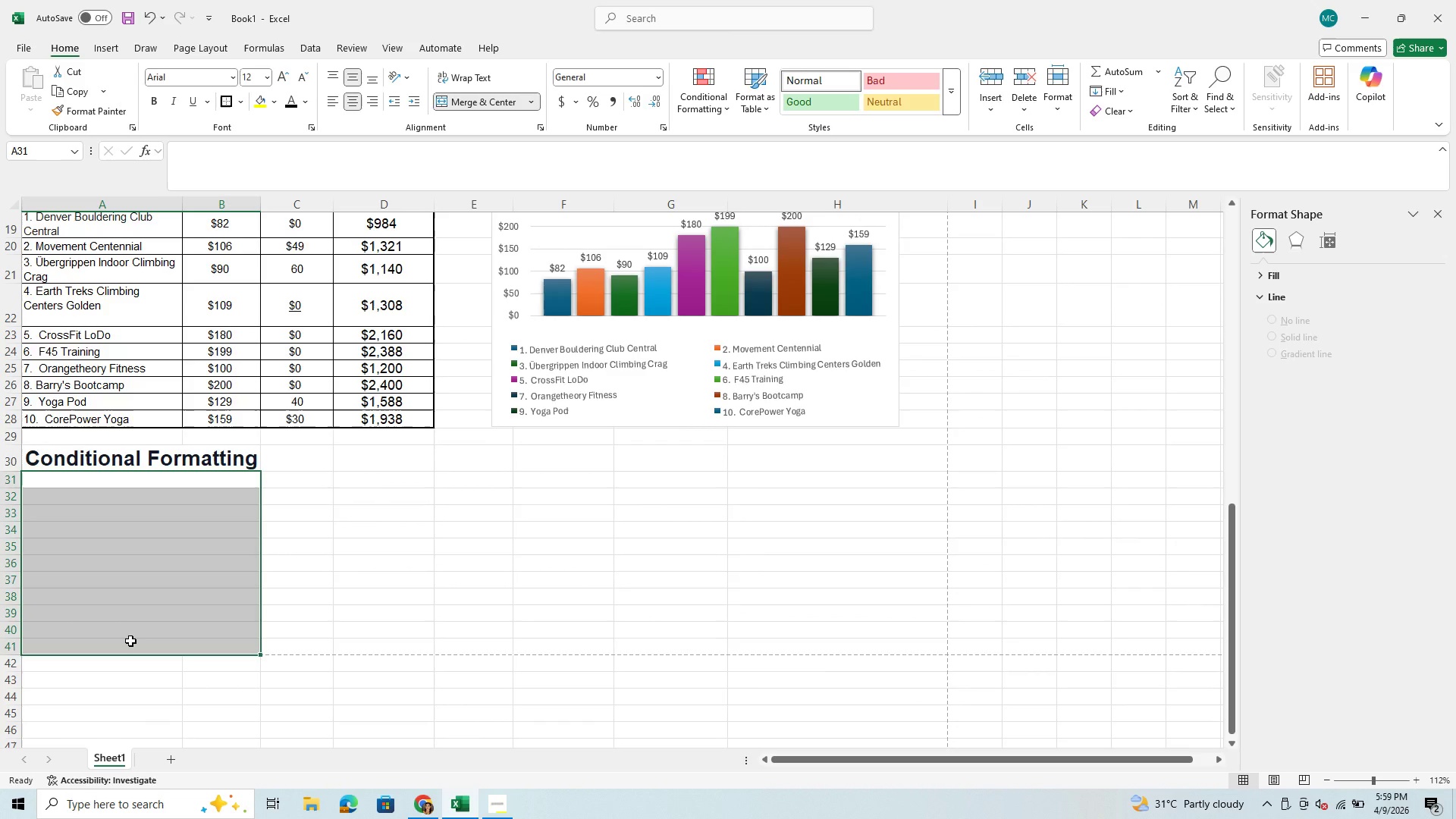 
key(Control+V)
 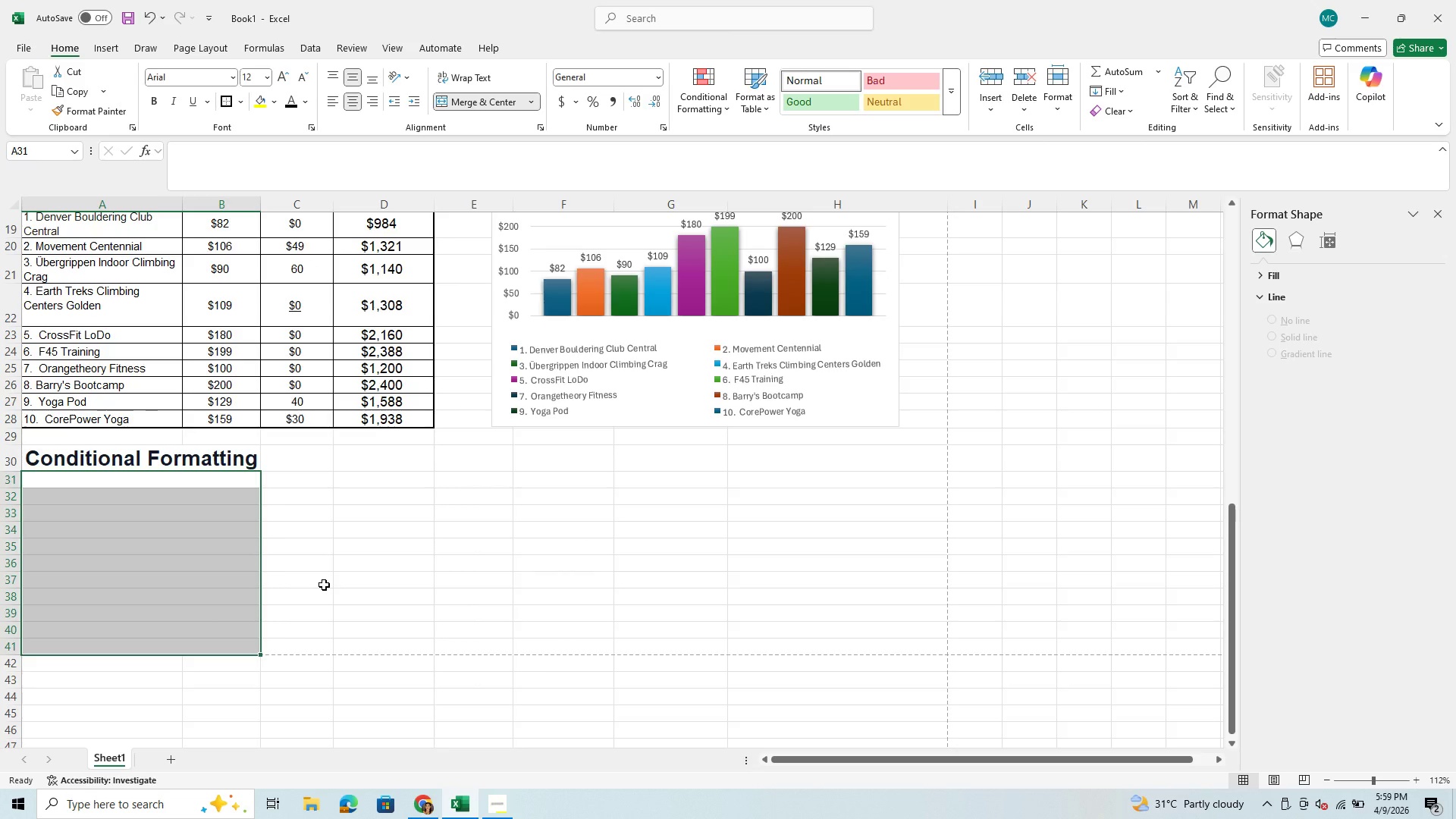 
left_click([324, 585])
 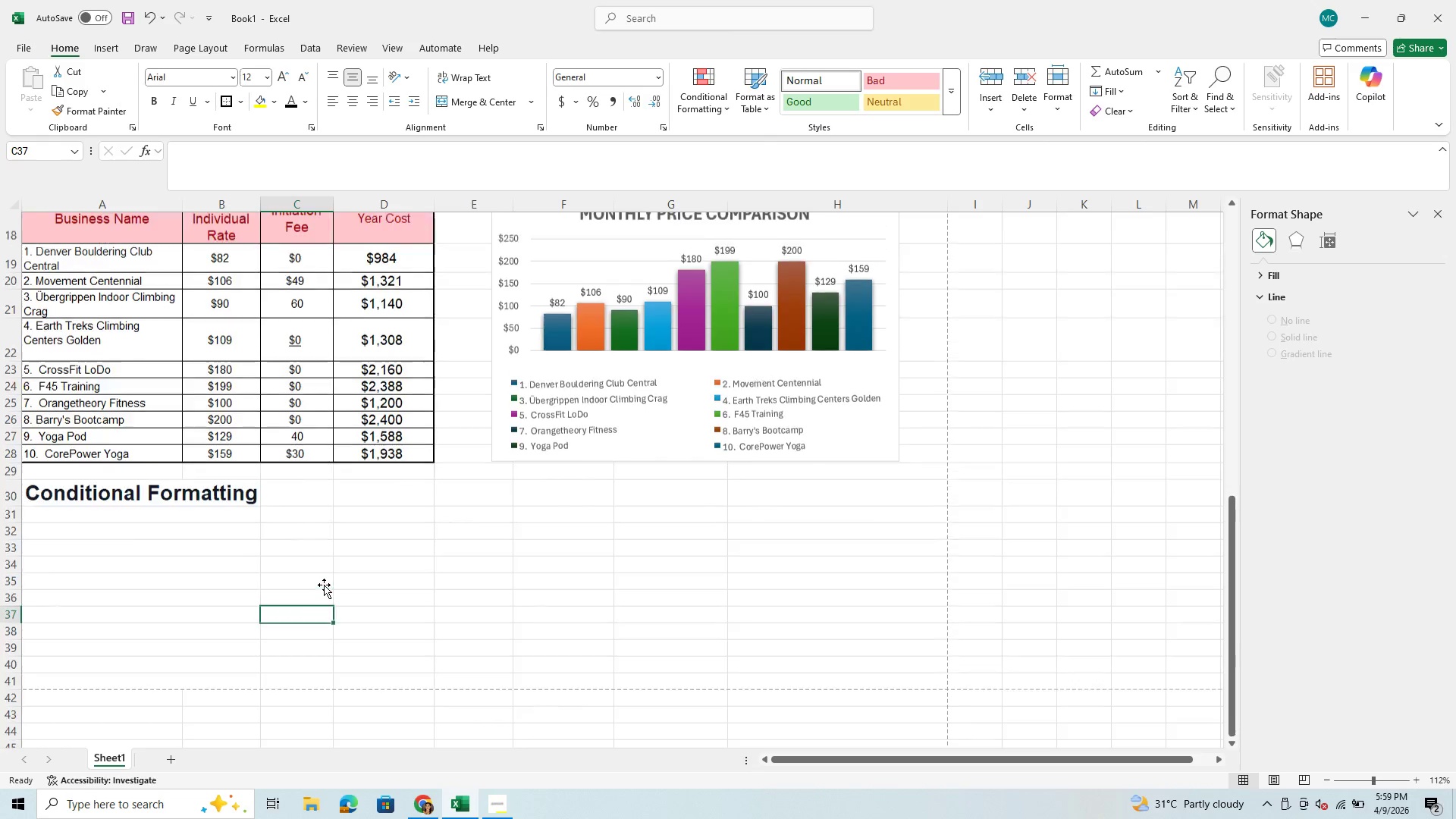 
scroll: coordinate [324, 585], scroll_direction: up, amount: 3.0
 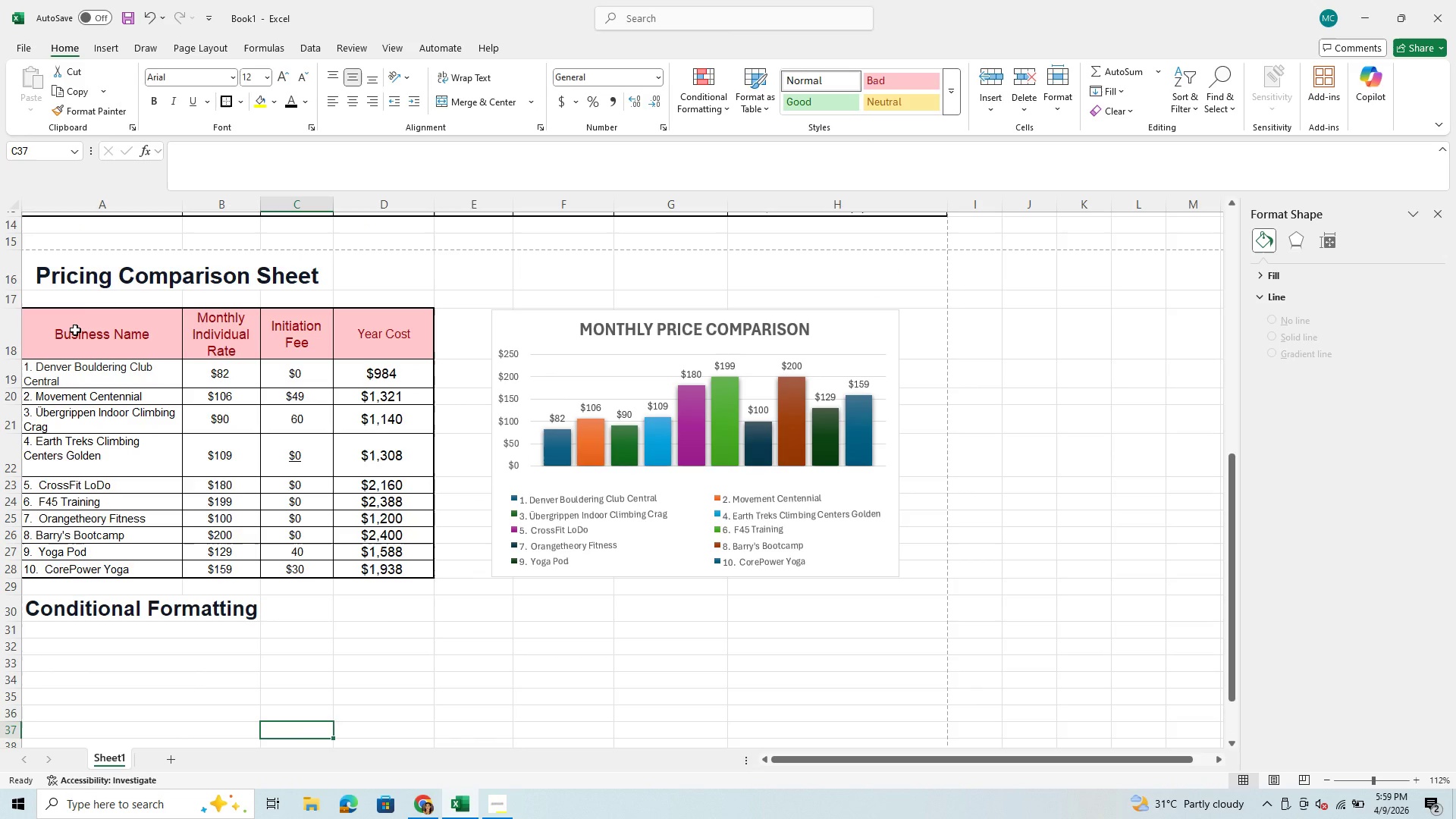 
left_click_drag(start_coordinate=[75, 330], to_coordinate=[103, 571])
 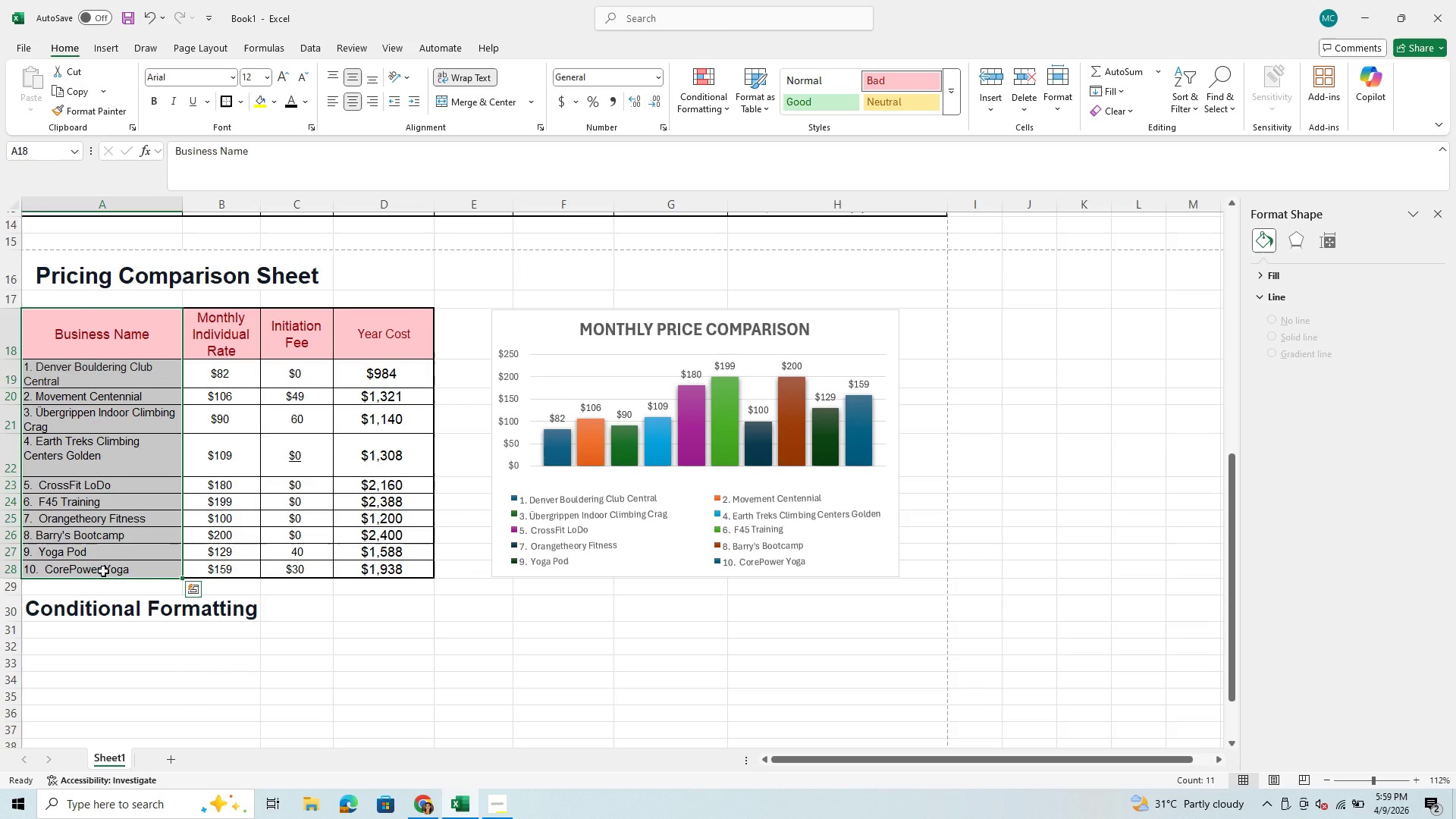 
key(Control+C)
 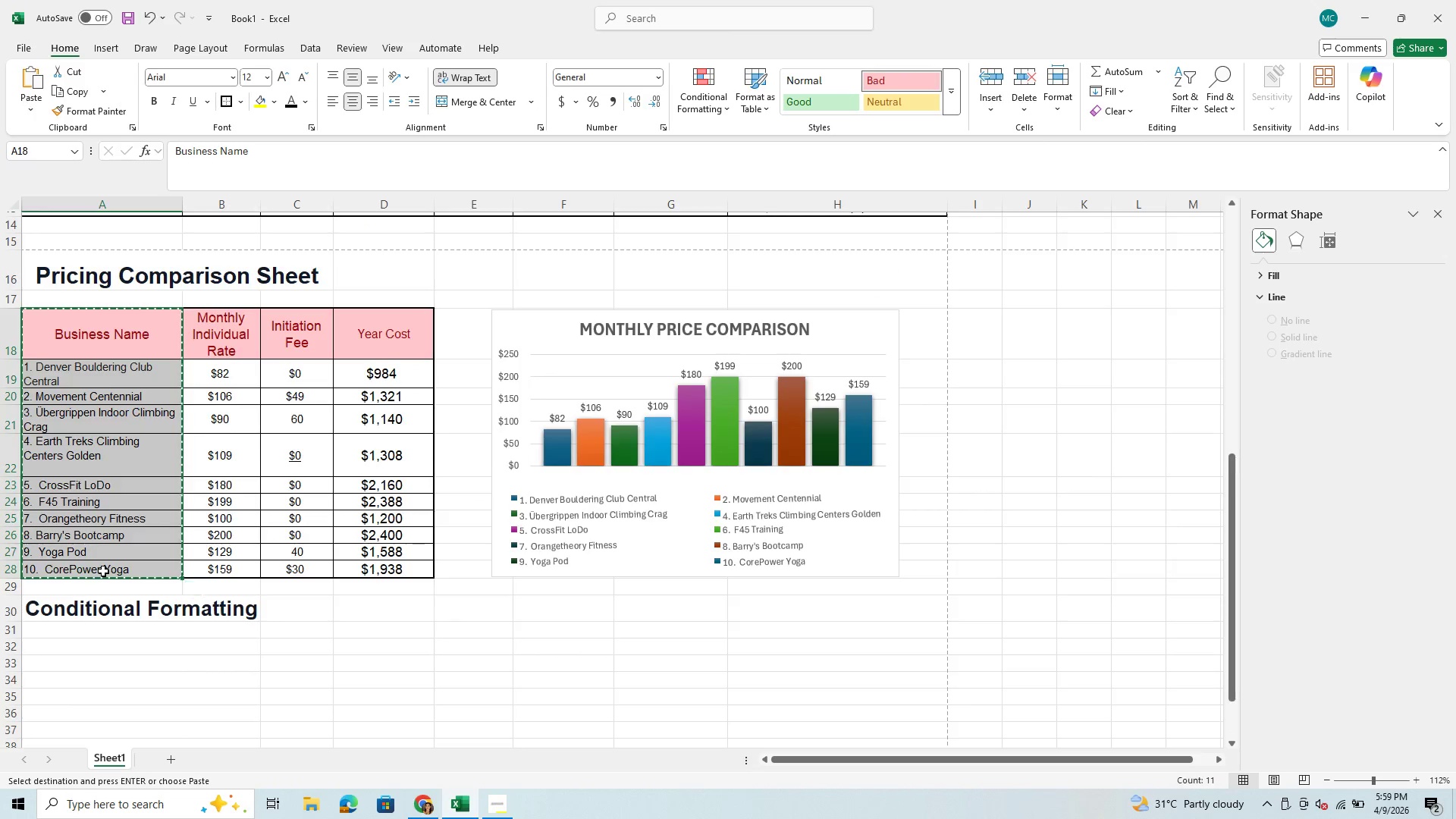 
scroll: coordinate [103, 571], scroll_direction: down, amount: 4.0
 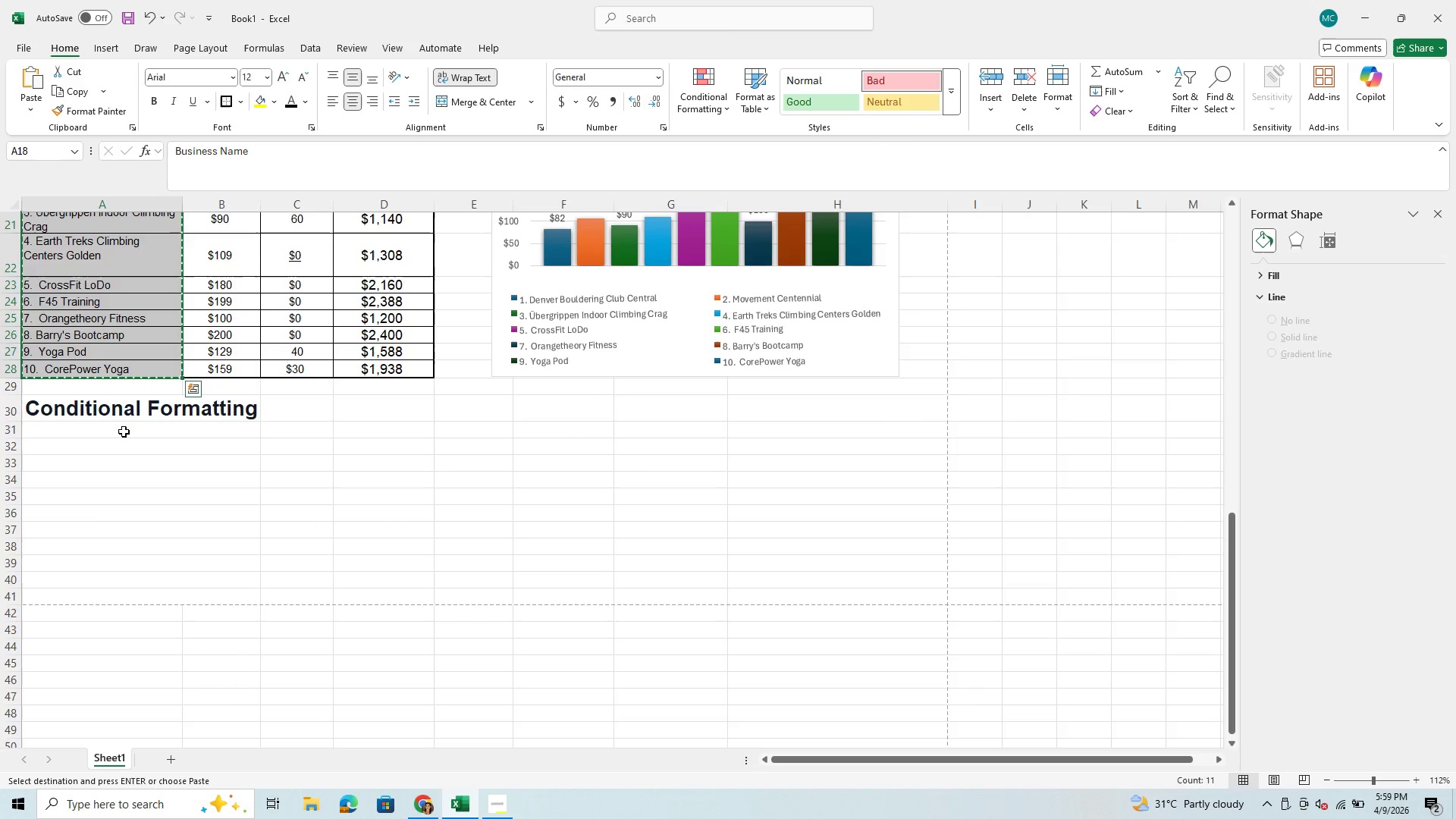 
left_click([124, 431])
 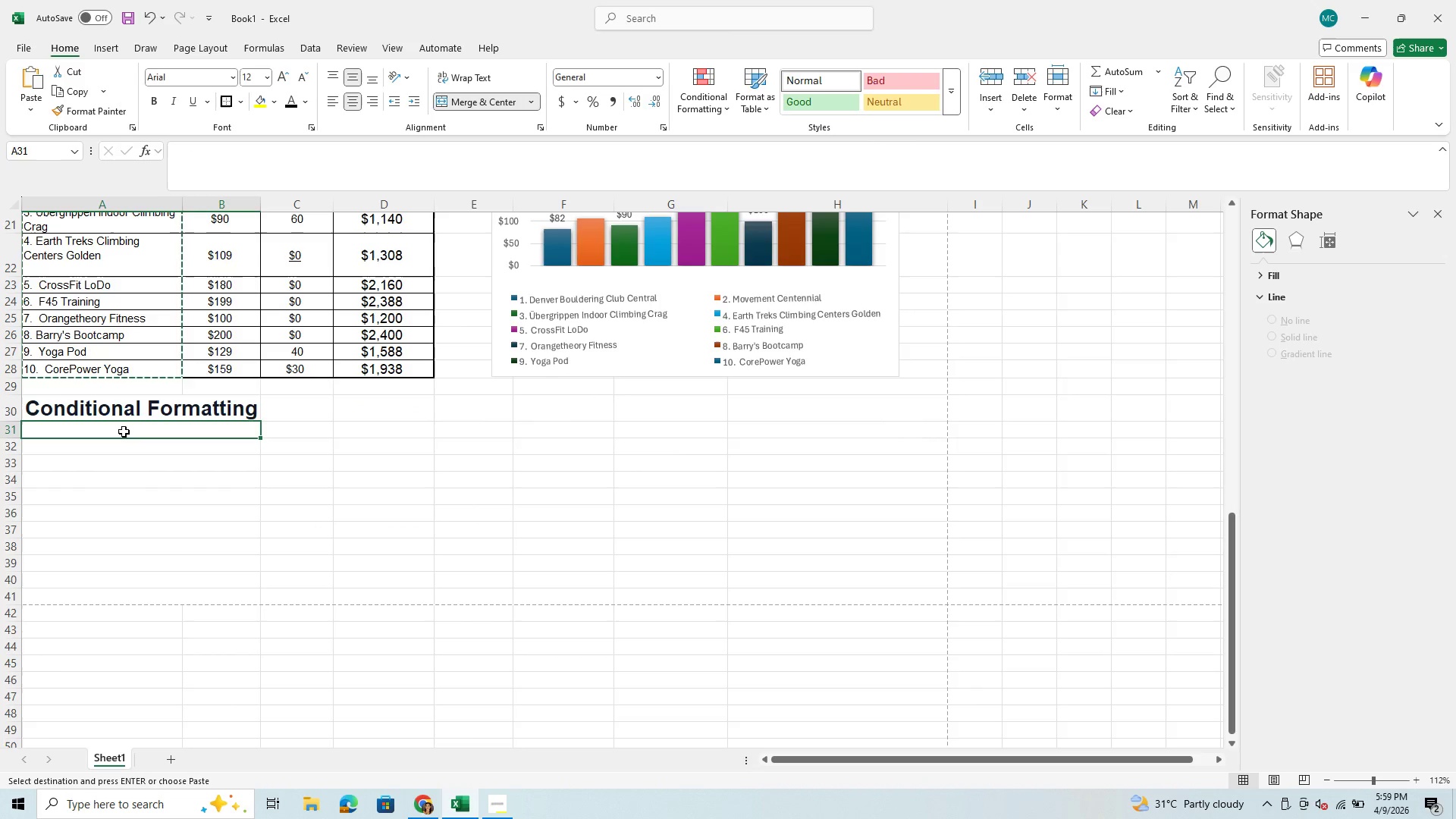 
key(Control+V)
 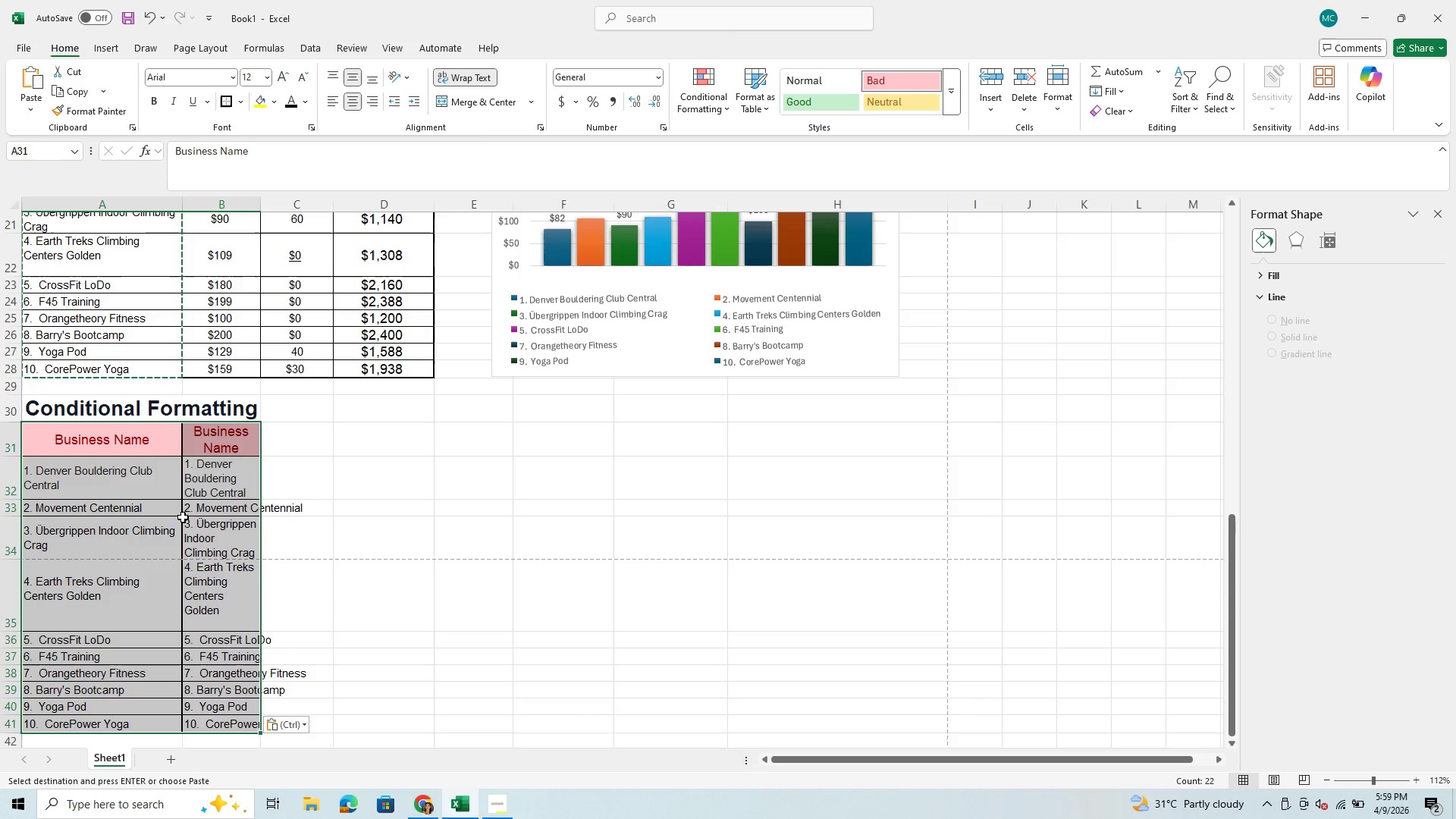 
wait(5.66)
 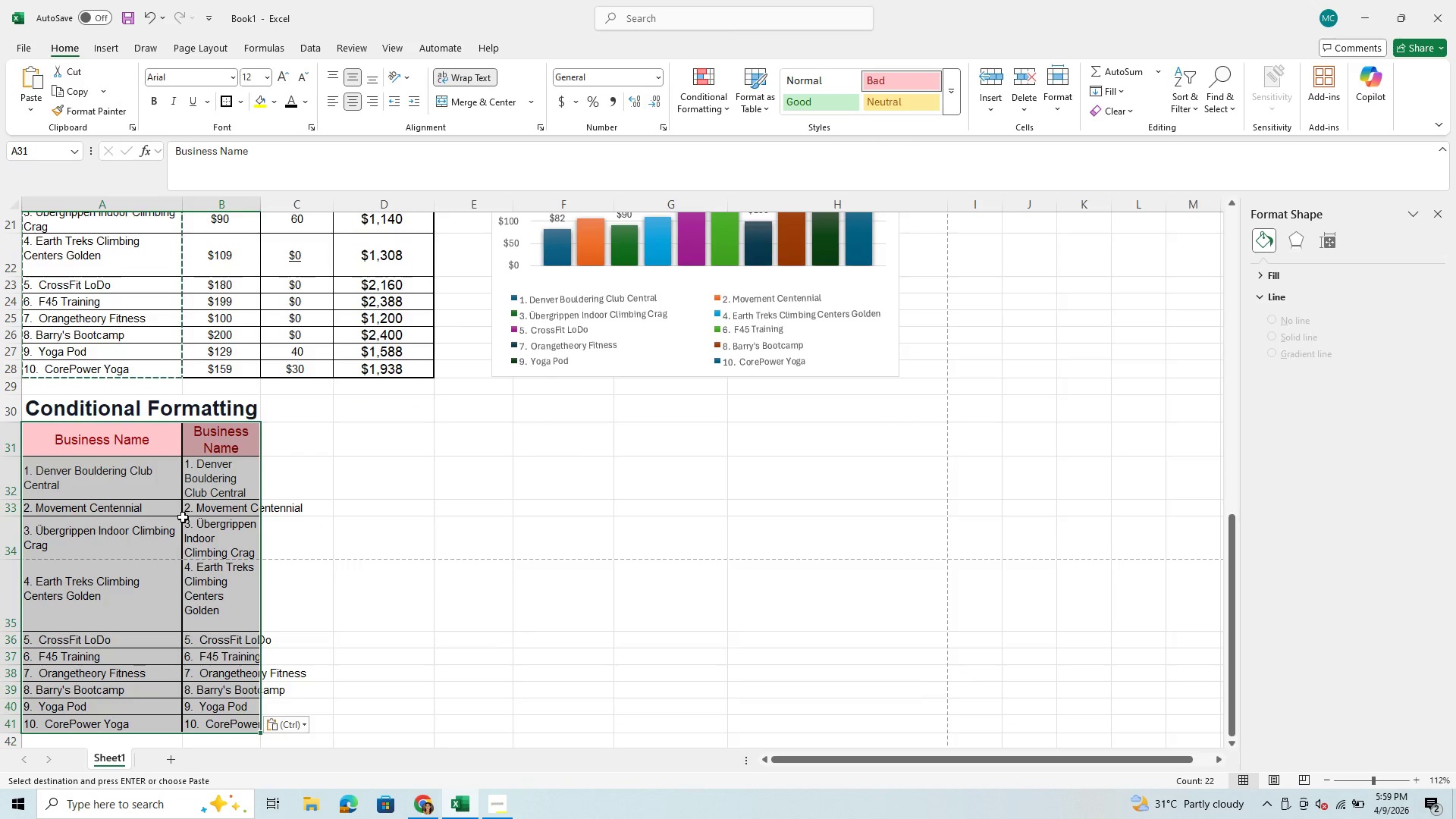 
scroll: coordinate [183, 517], scroll_direction: down, amount: 2.0
 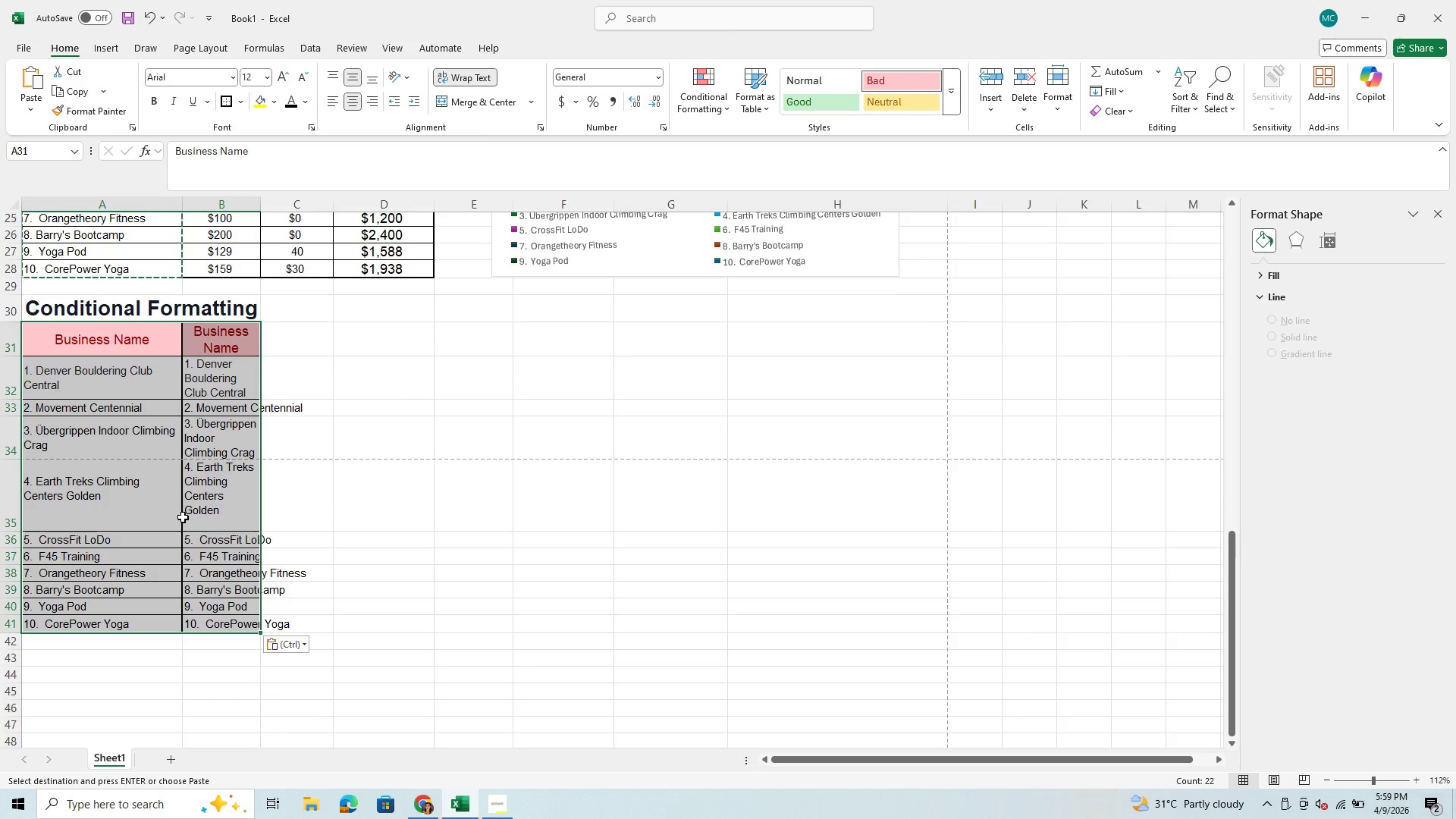 
wait(5.49)
 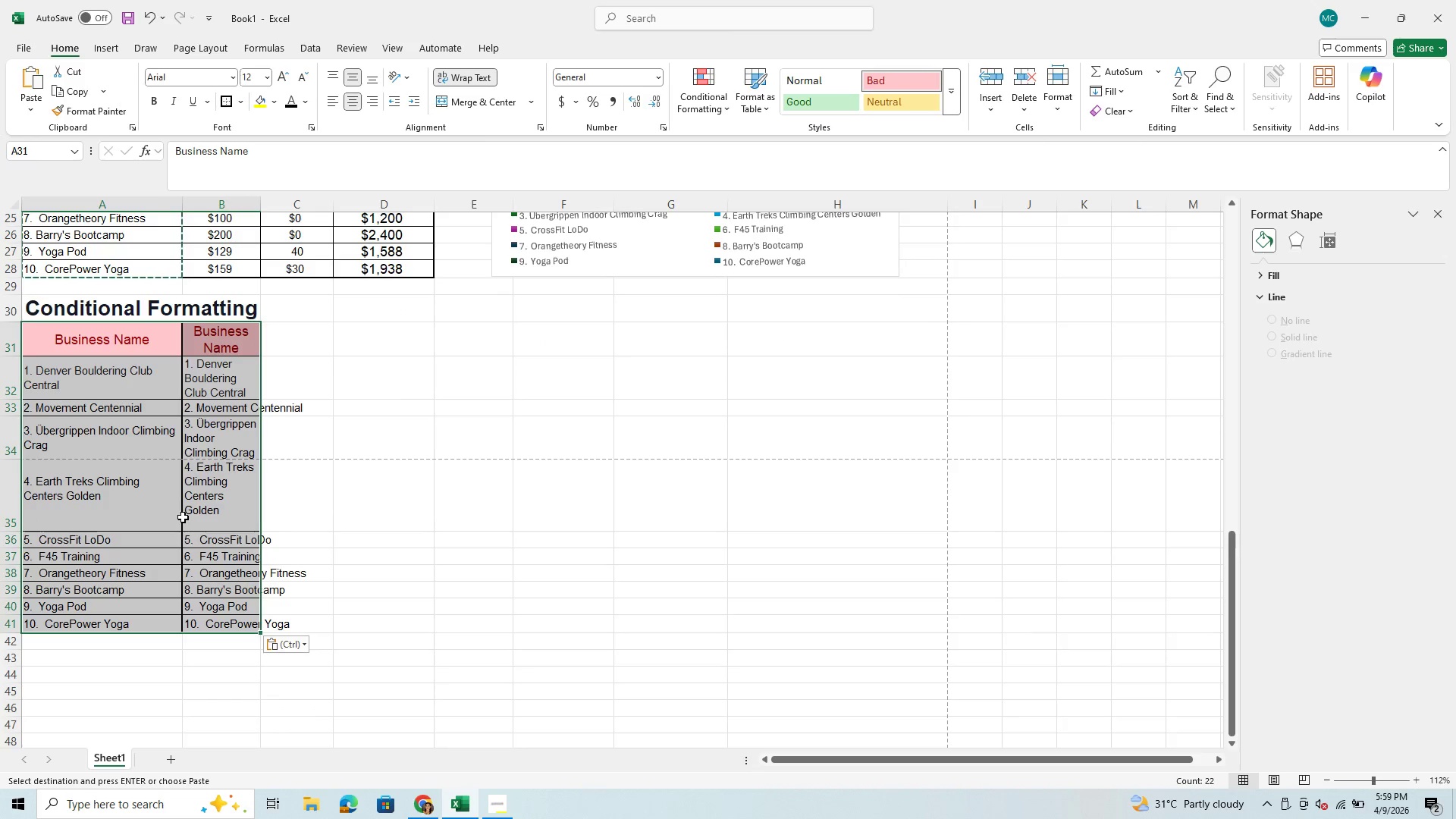 
left_click([150, 8])
 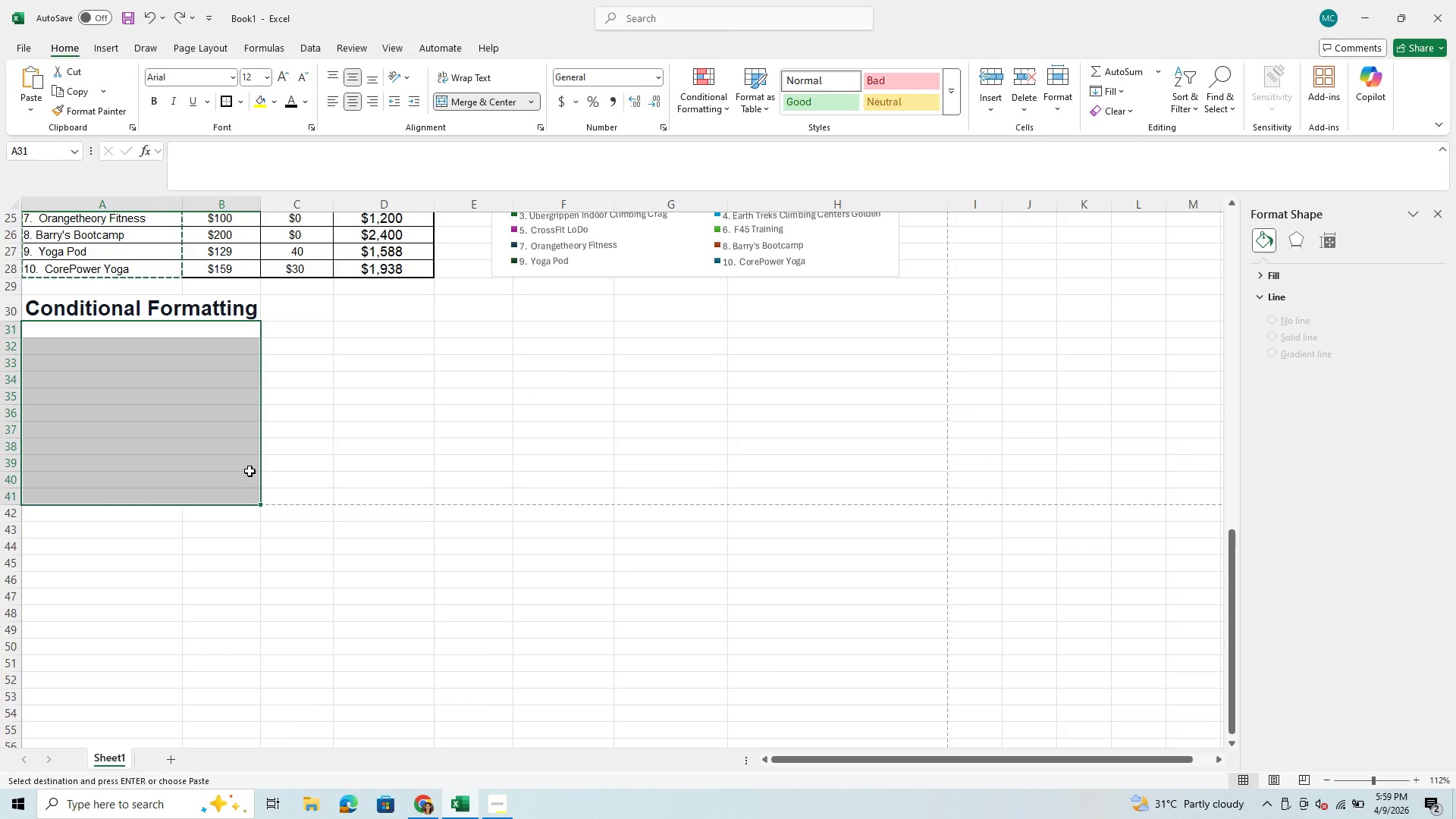 
scroll: coordinate [249, 471], scroll_direction: up, amount: 3.0
 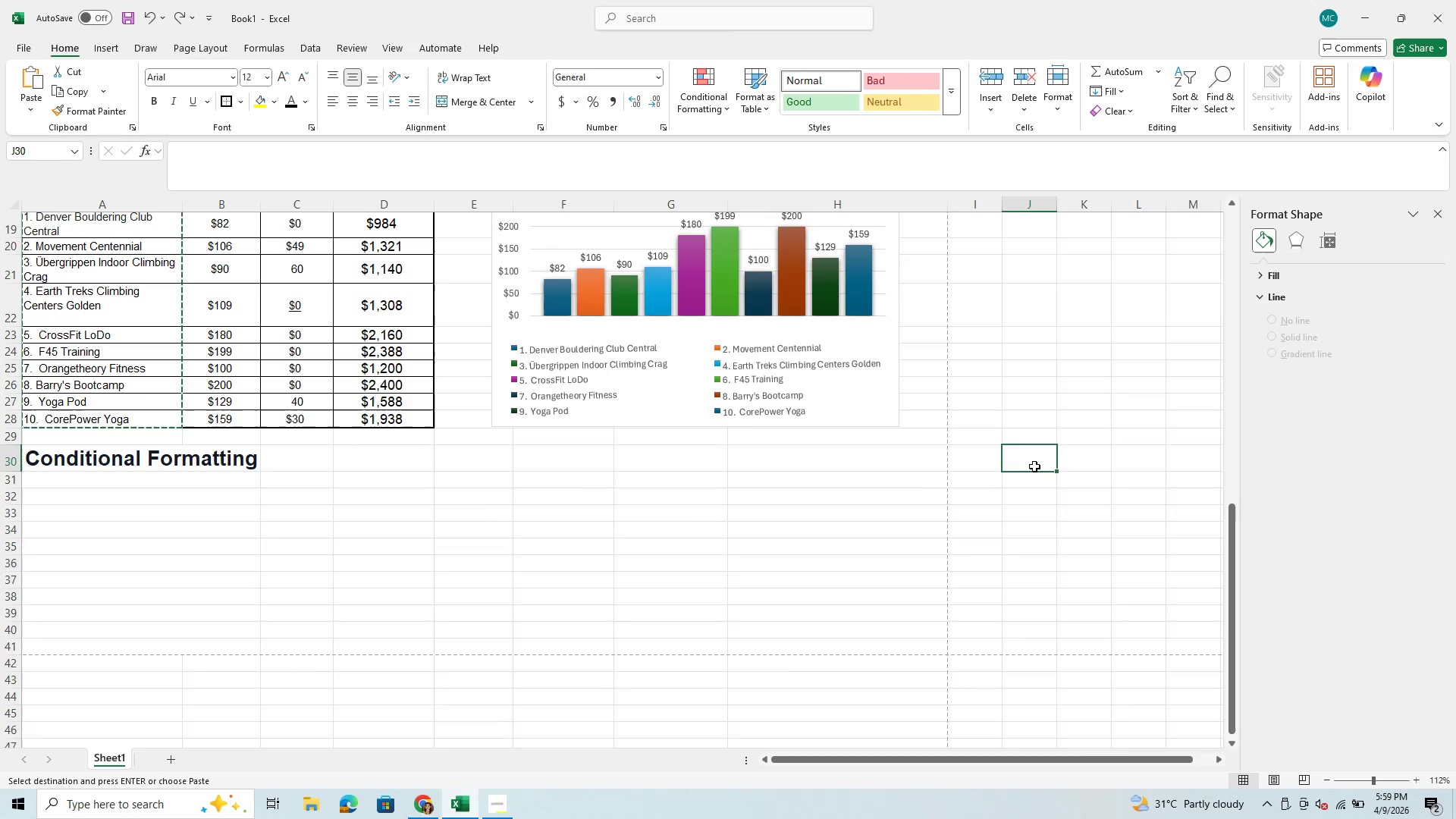 
key(Control+C)
 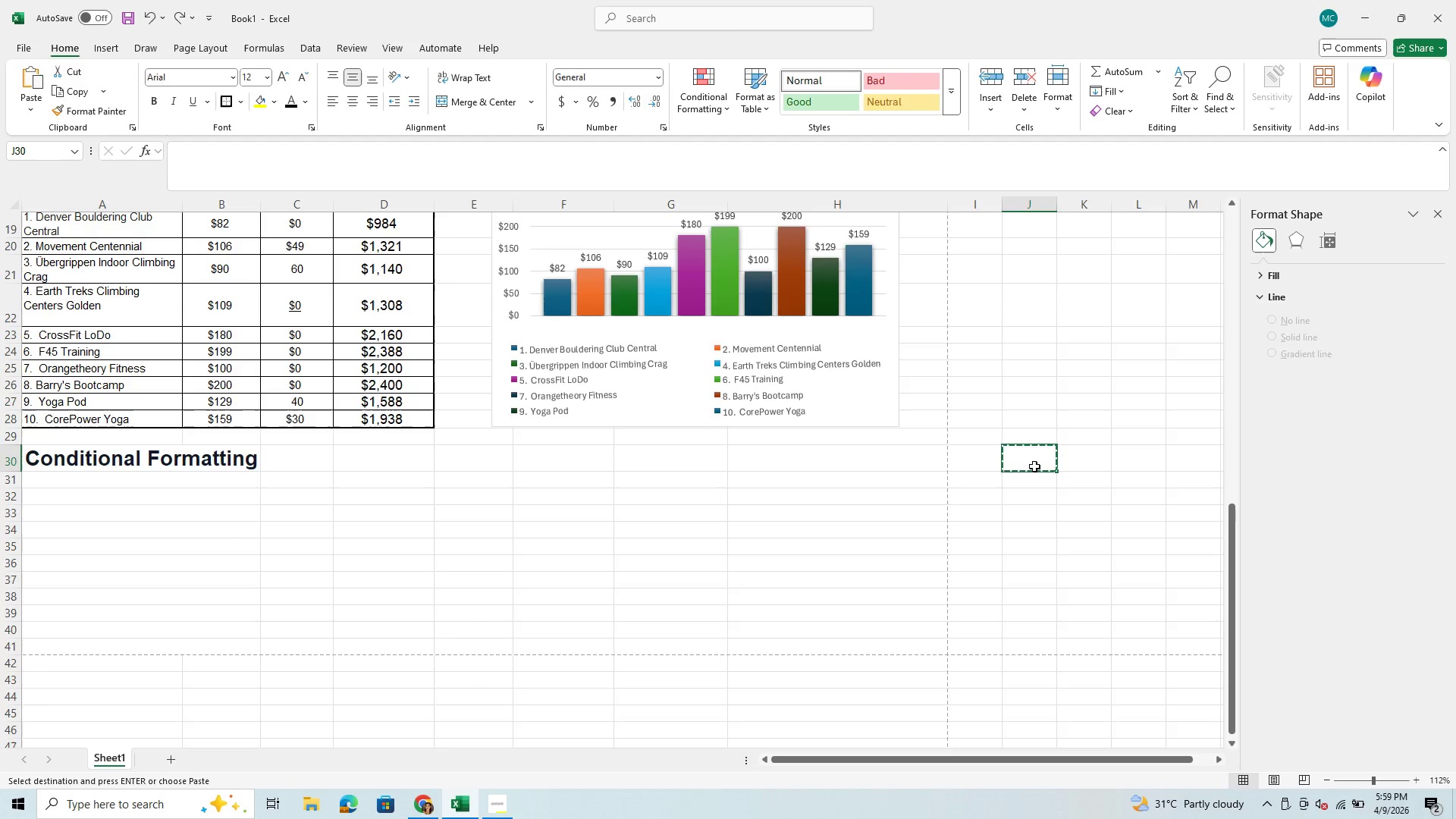 
key(Control+V)
 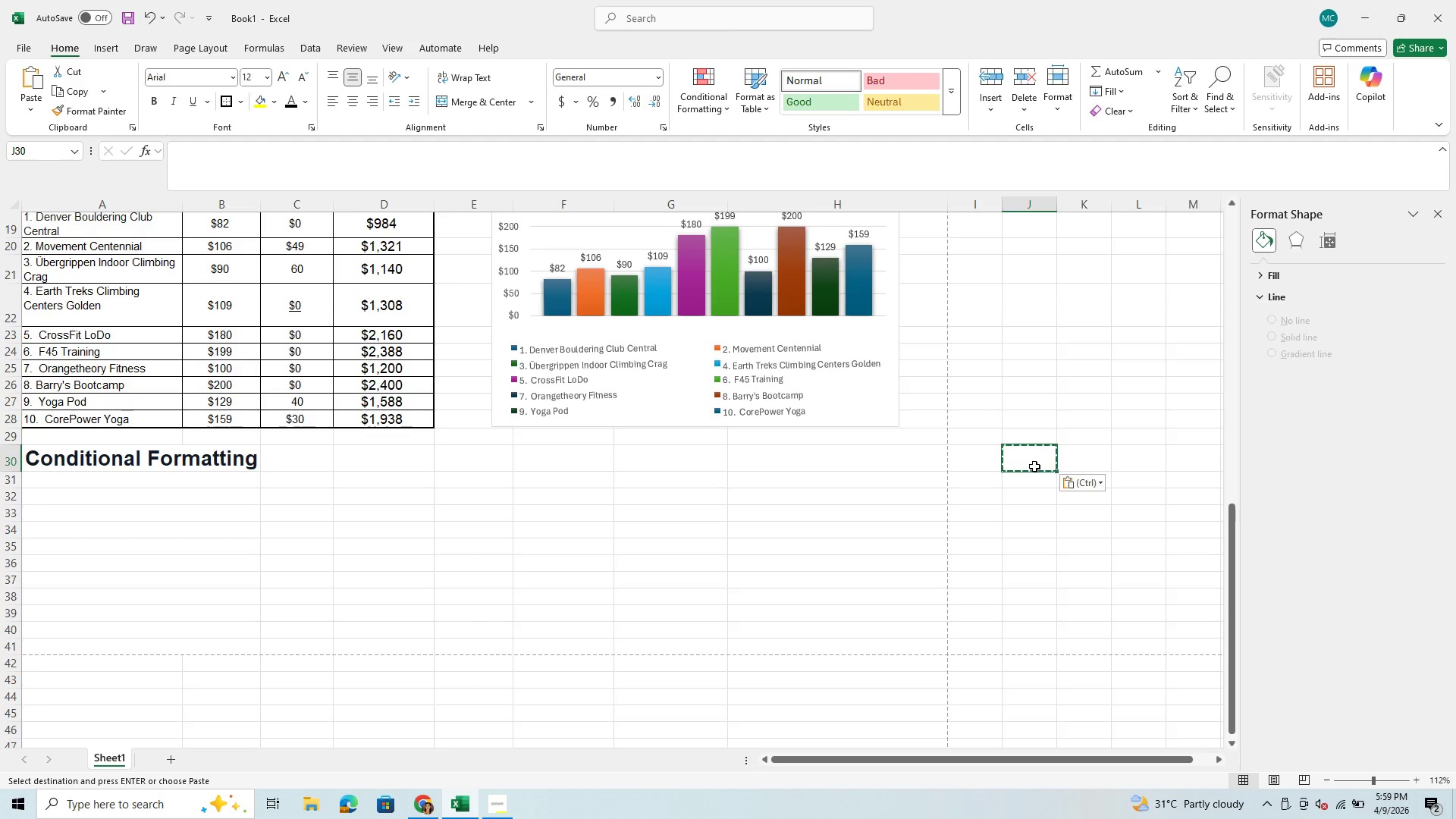 
key(Control+ControlLeft)
 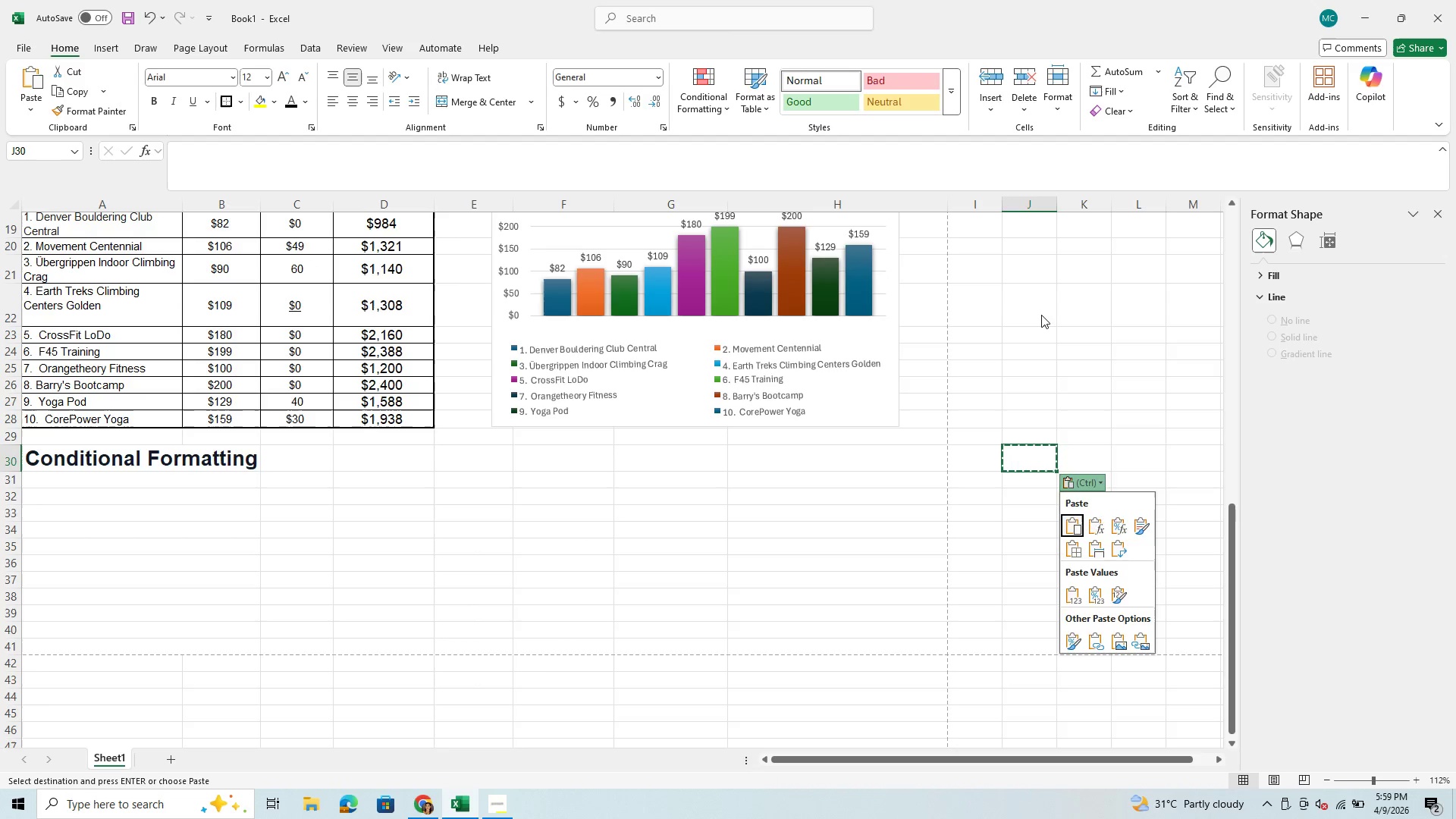 
left_click([1041, 315])
 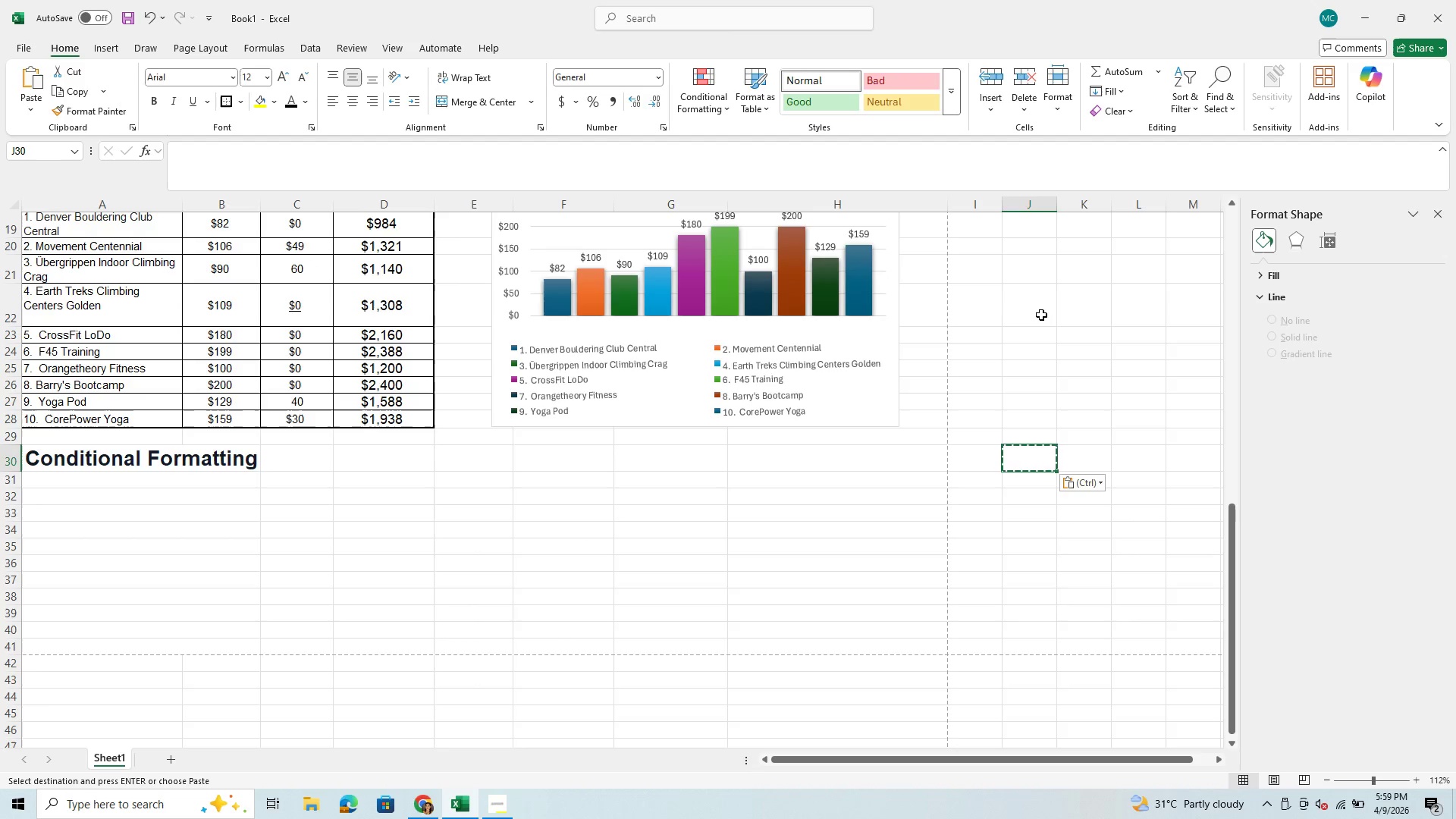 
hold_key(key=ControlLeft, duration=1.53)
 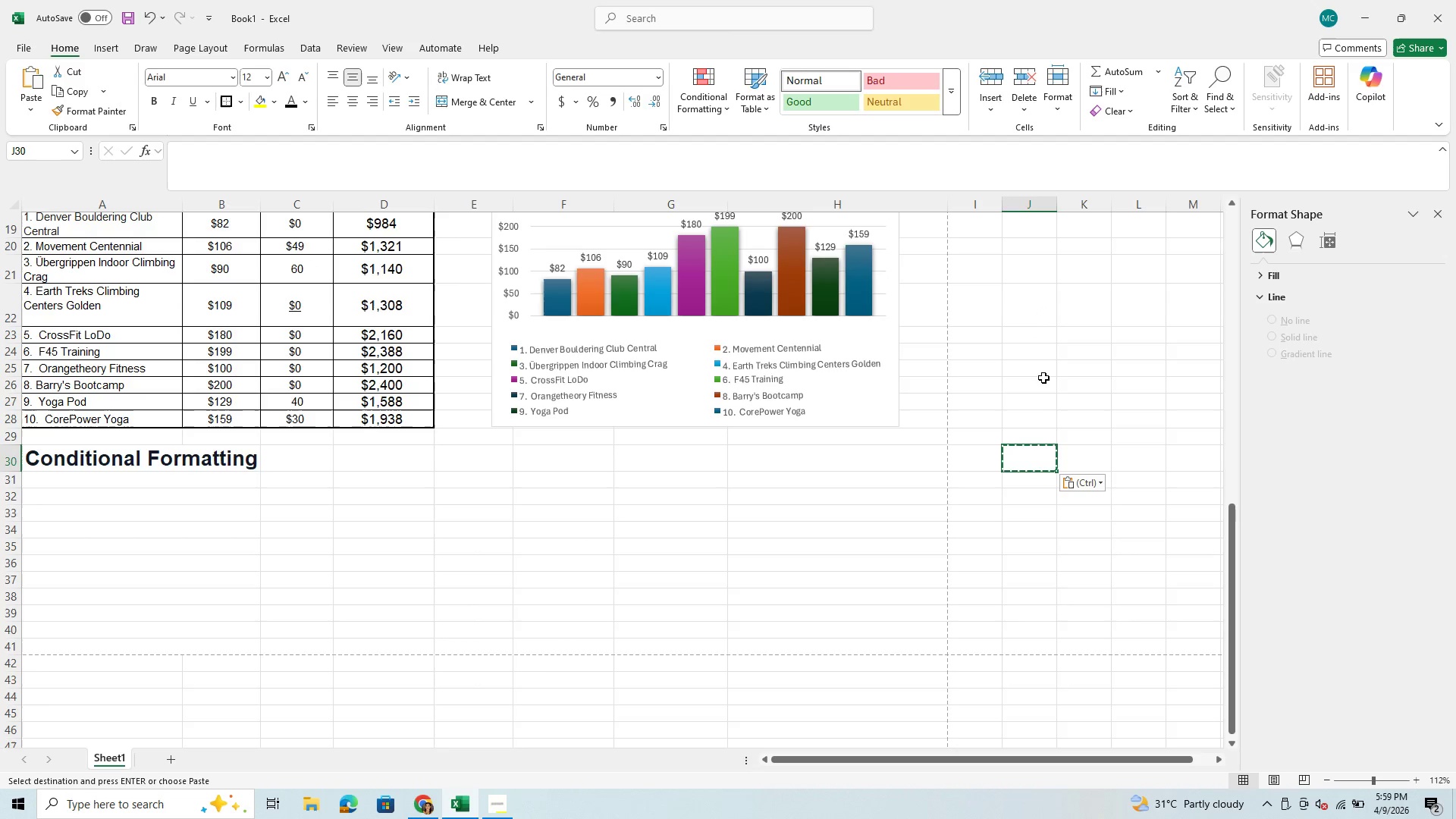 
hold_key(key=V, duration=0.33)
 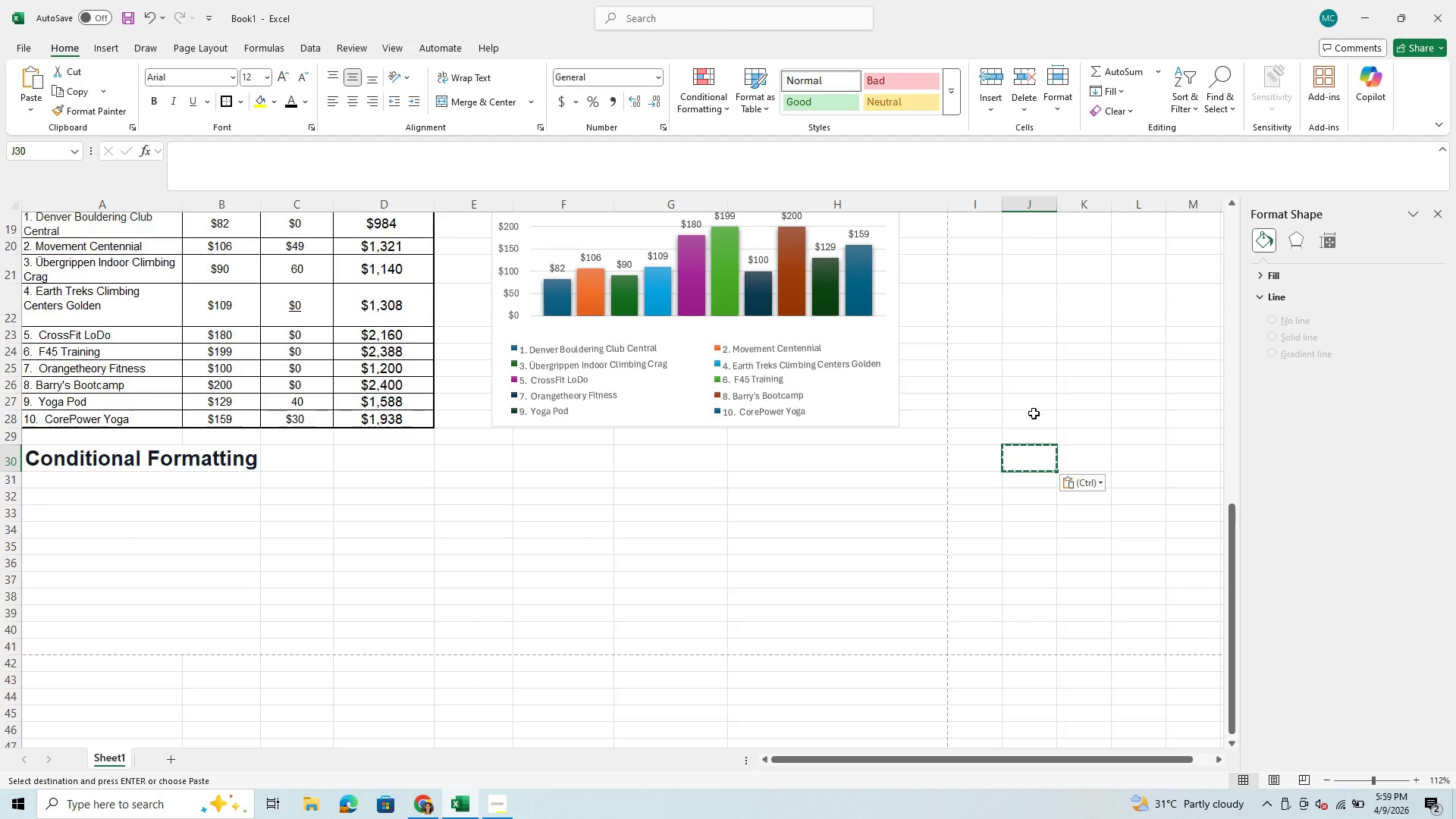 
left_click([1031, 423])
 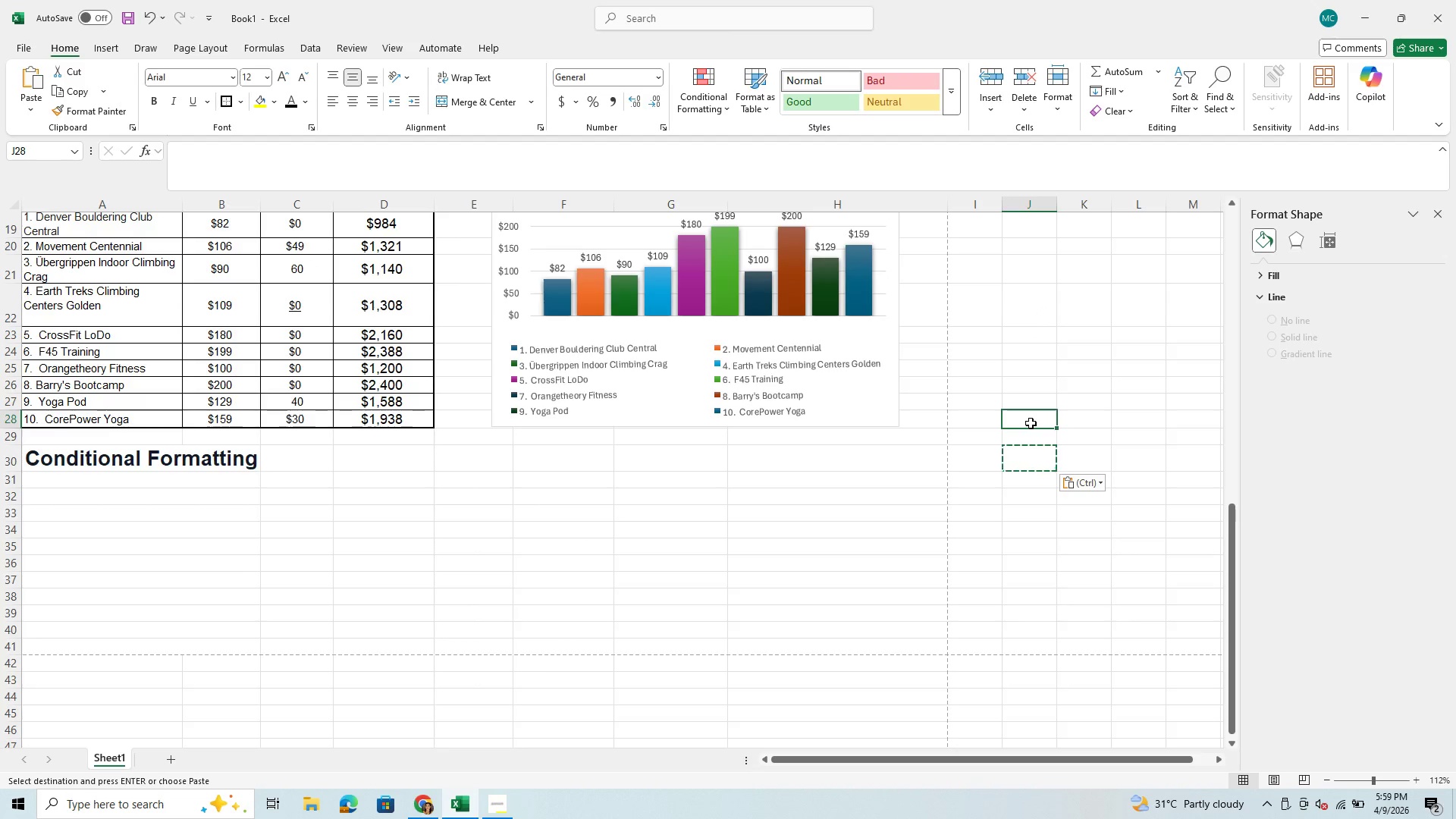 
key(Control+C)
 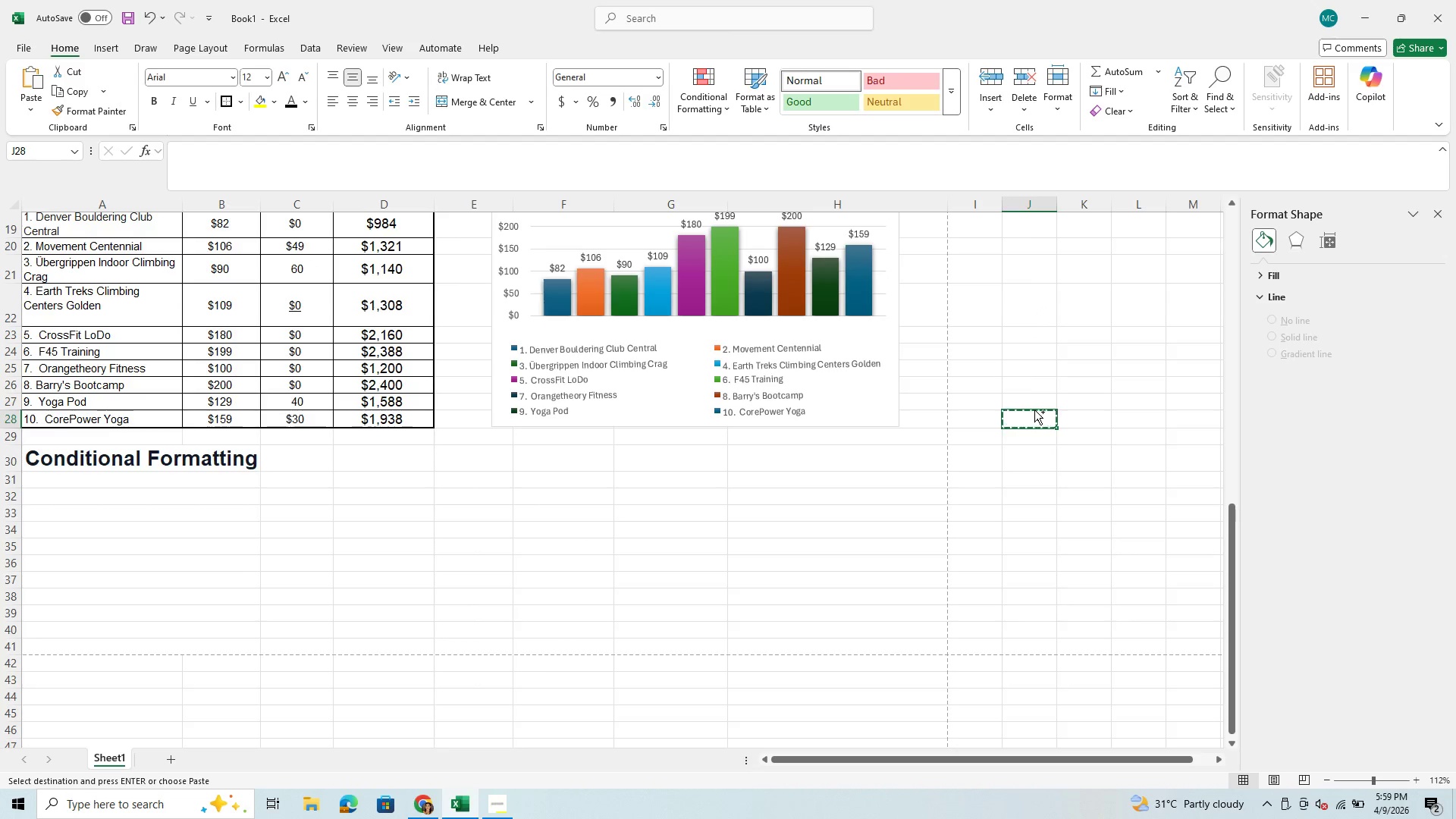 
key(Control+V)
 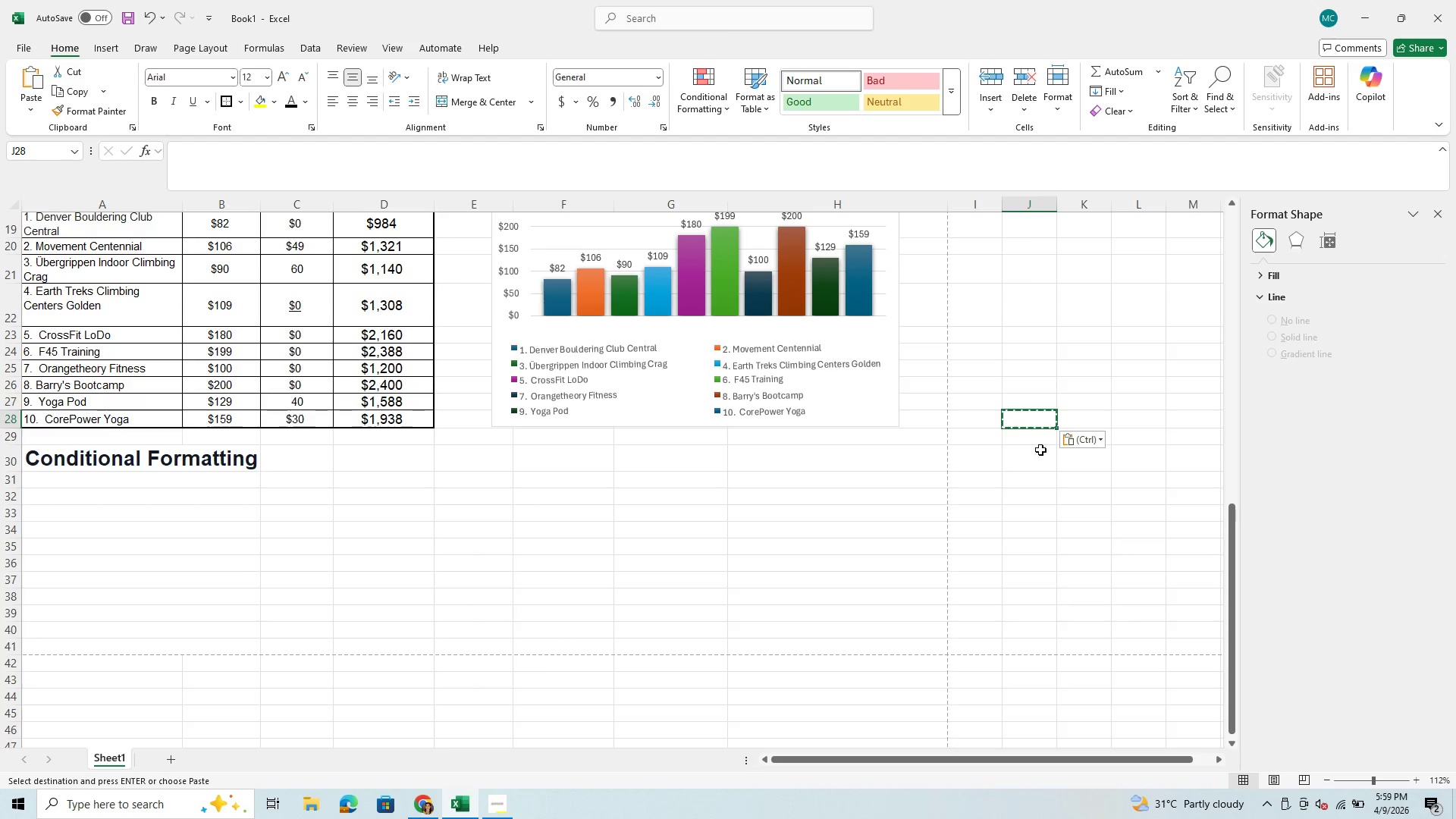 
left_click([1038, 481])
 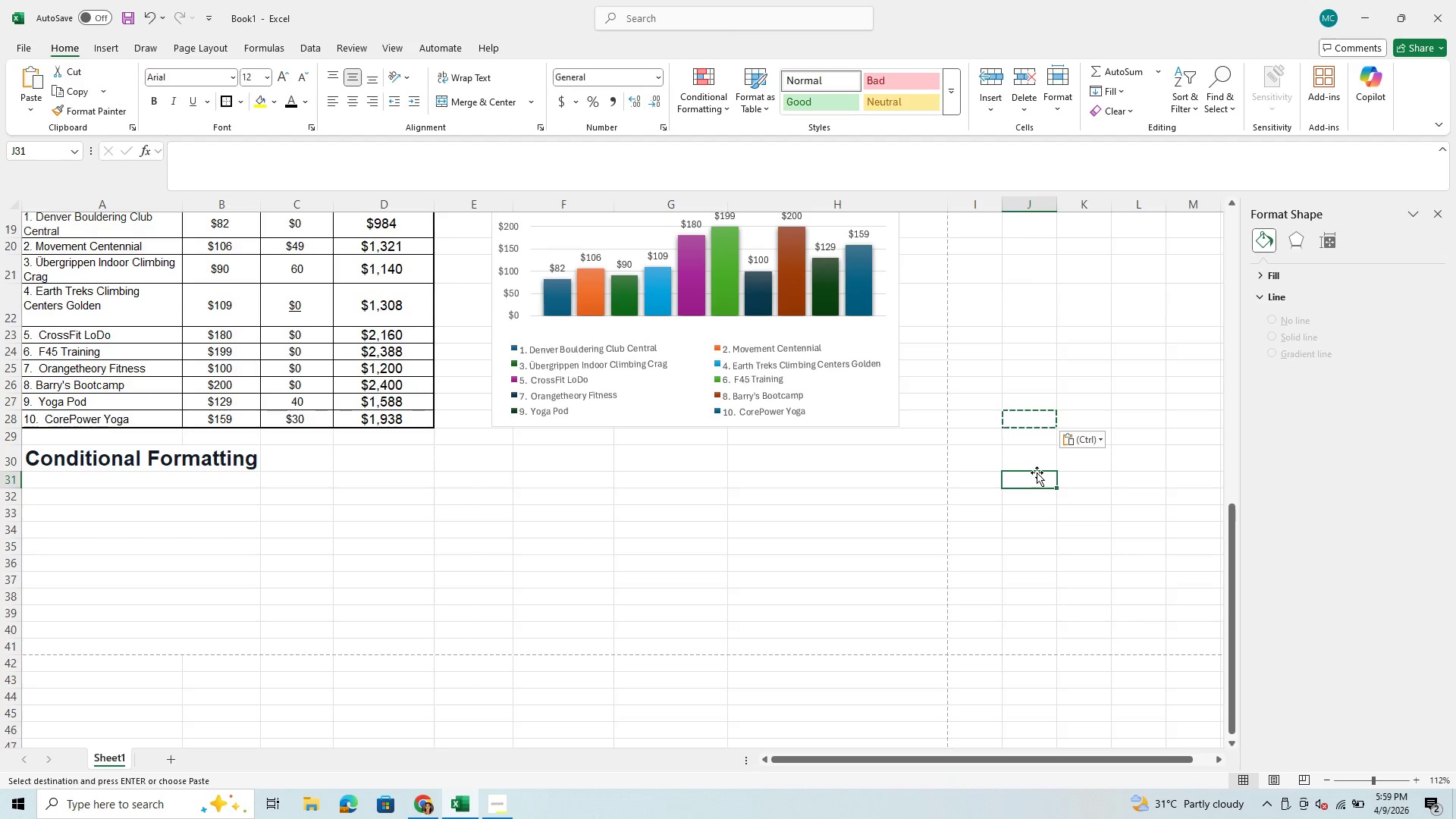 
hold_key(key=ControlLeft, duration=0.31)
 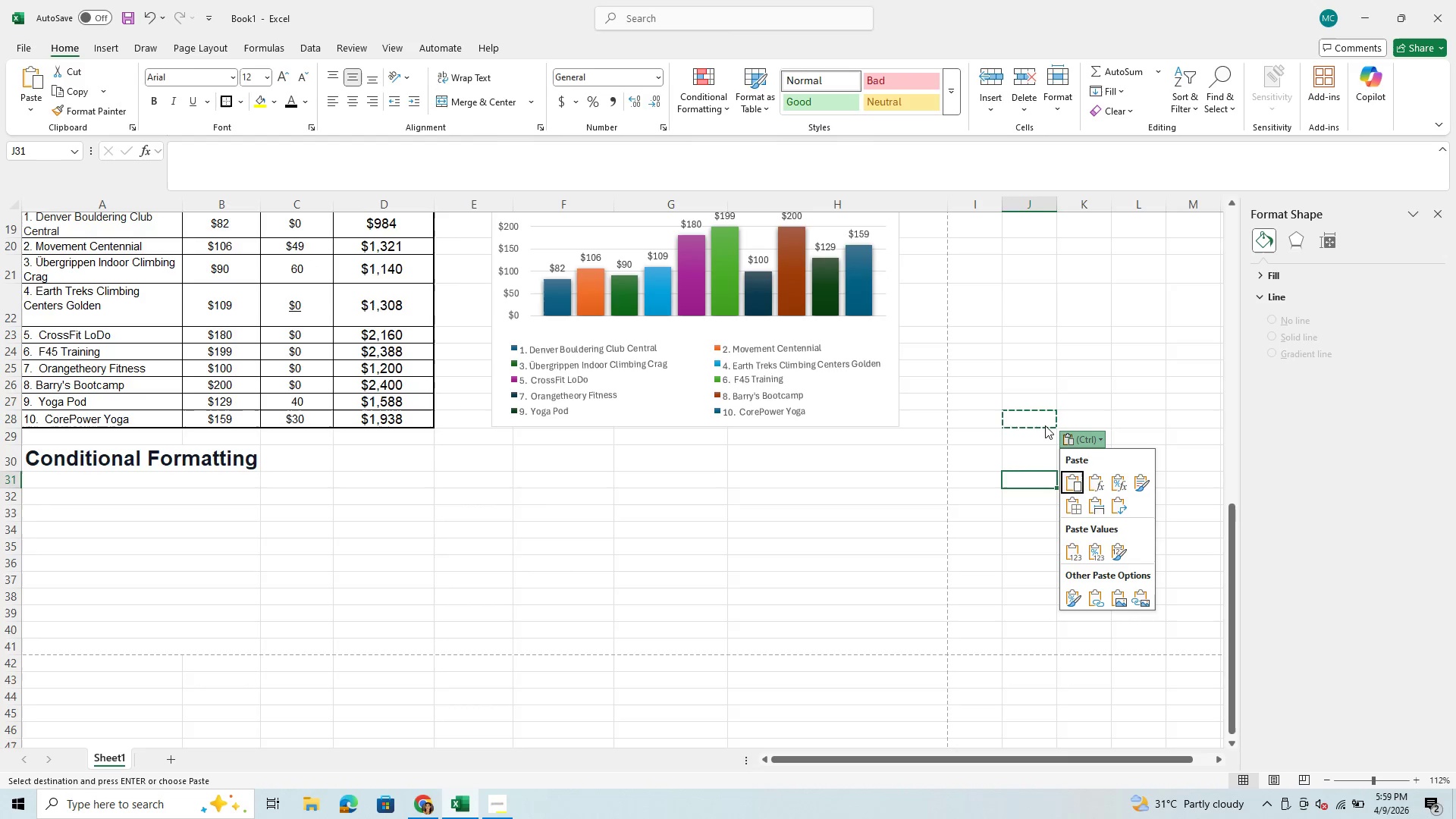 
key(Control+C)
 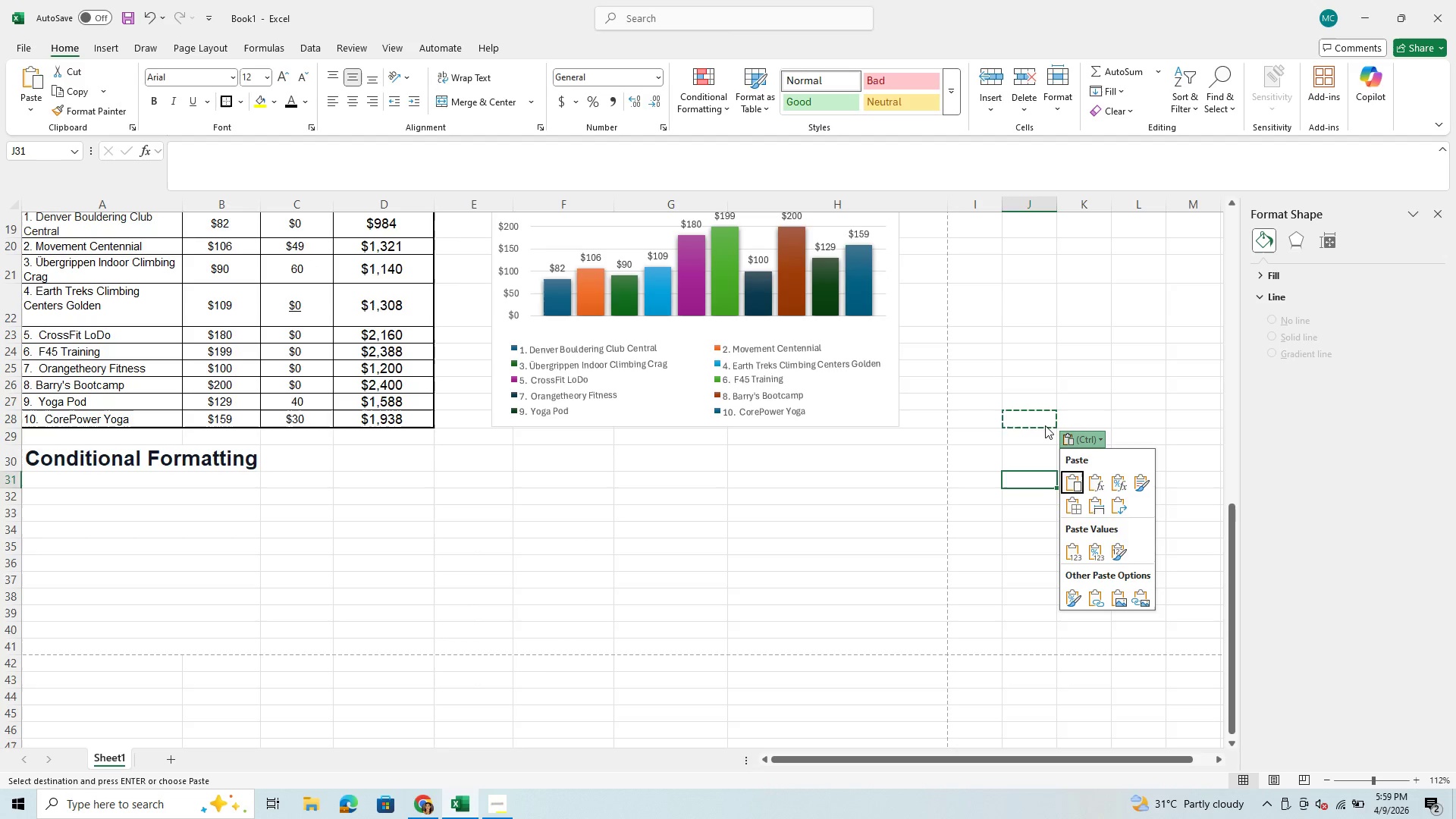 
key(Control+V)
 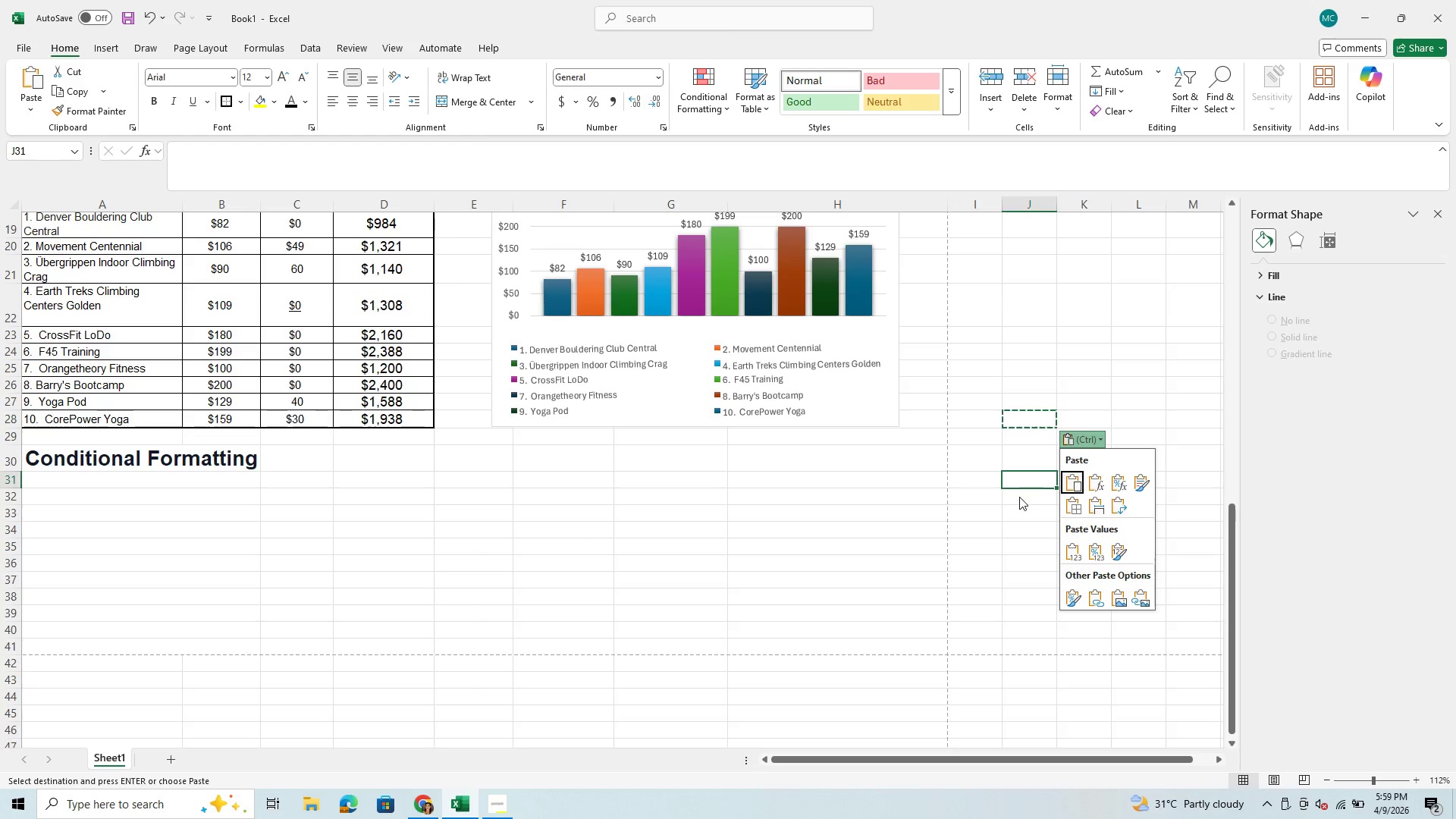 
left_click([1019, 498])
 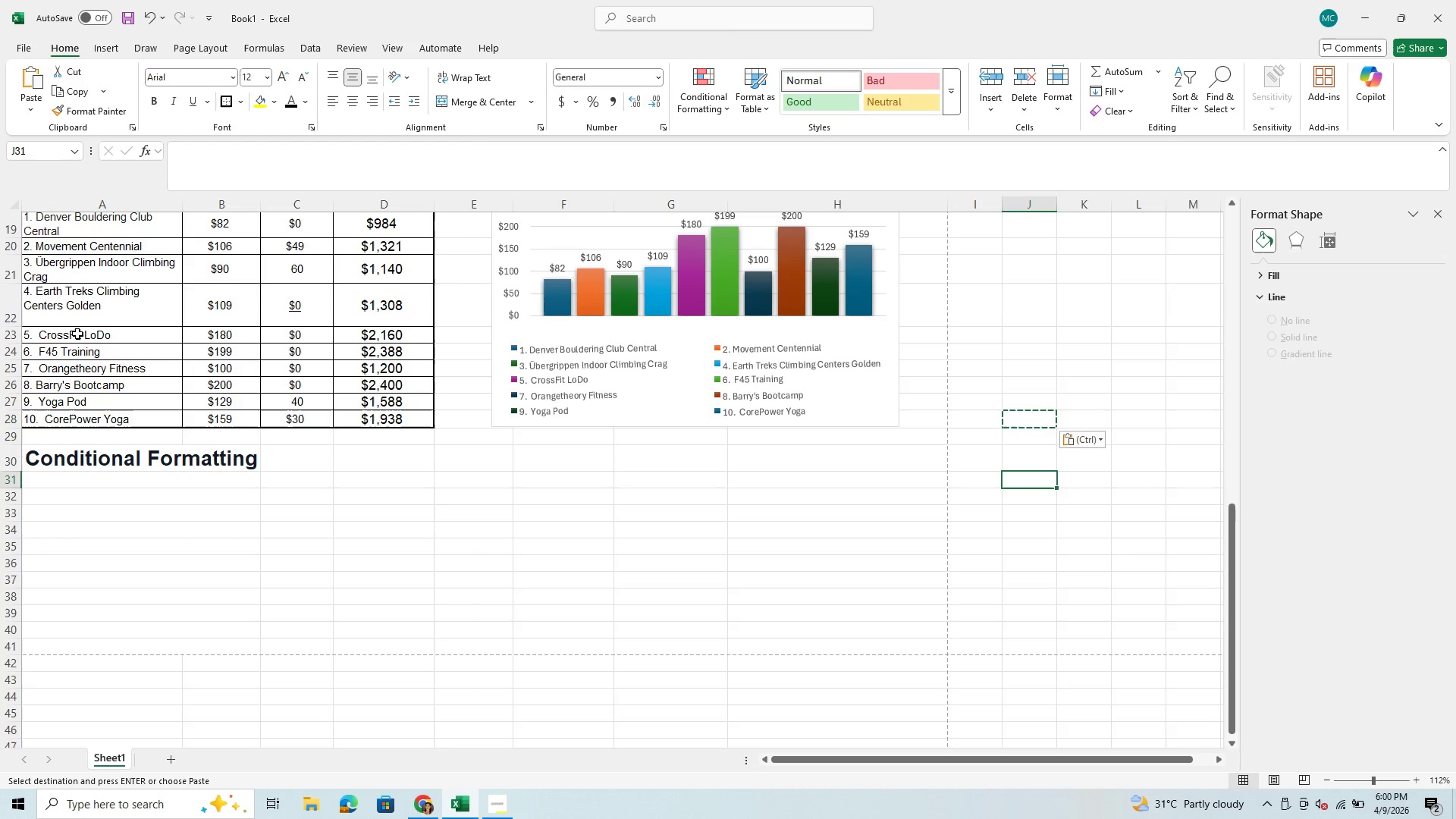 
scroll: coordinate [78, 329], scroll_direction: up, amount: 15.0
 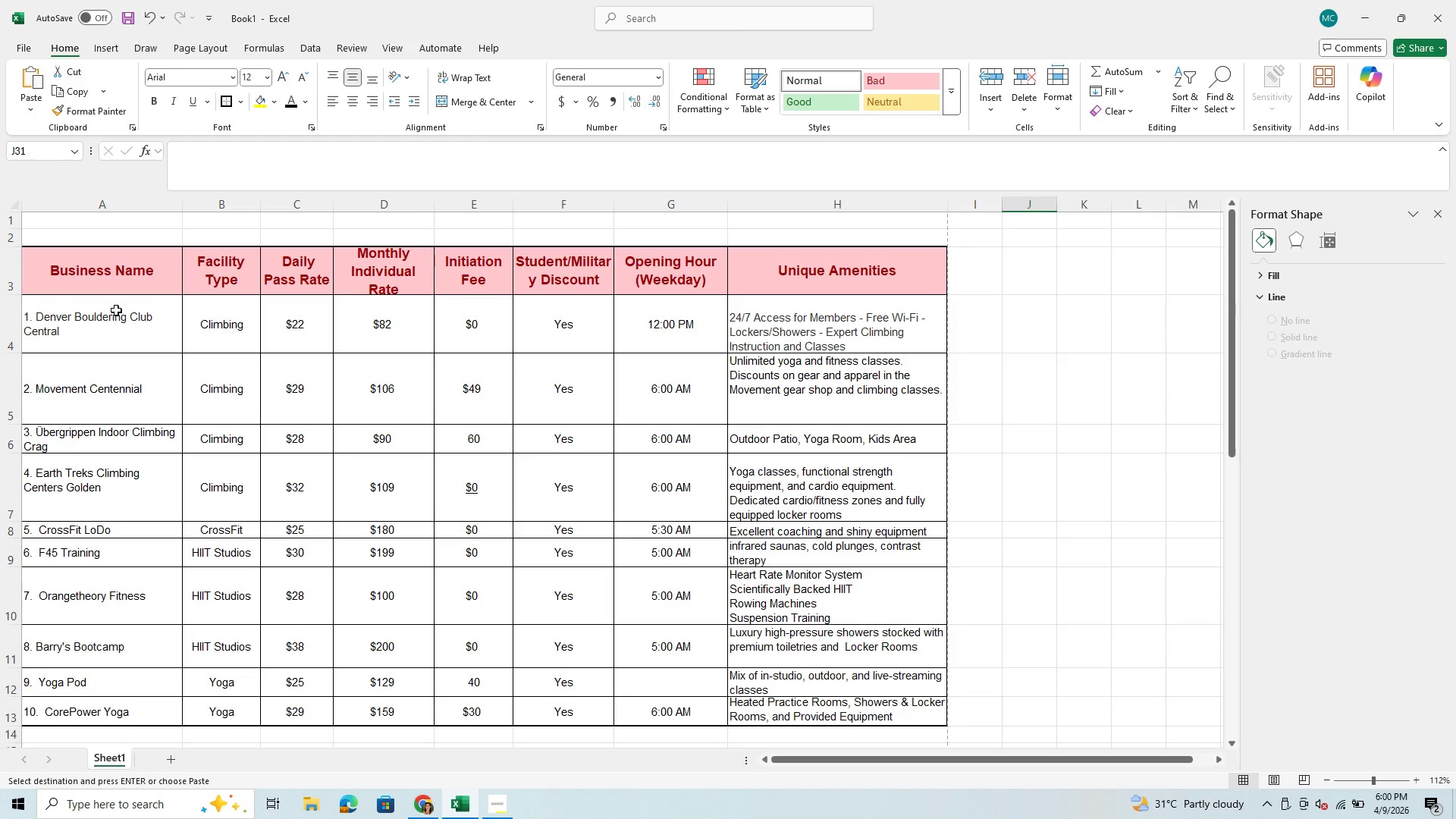 
left_click_drag(start_coordinate=[116, 310], to_coordinate=[45, 568])
 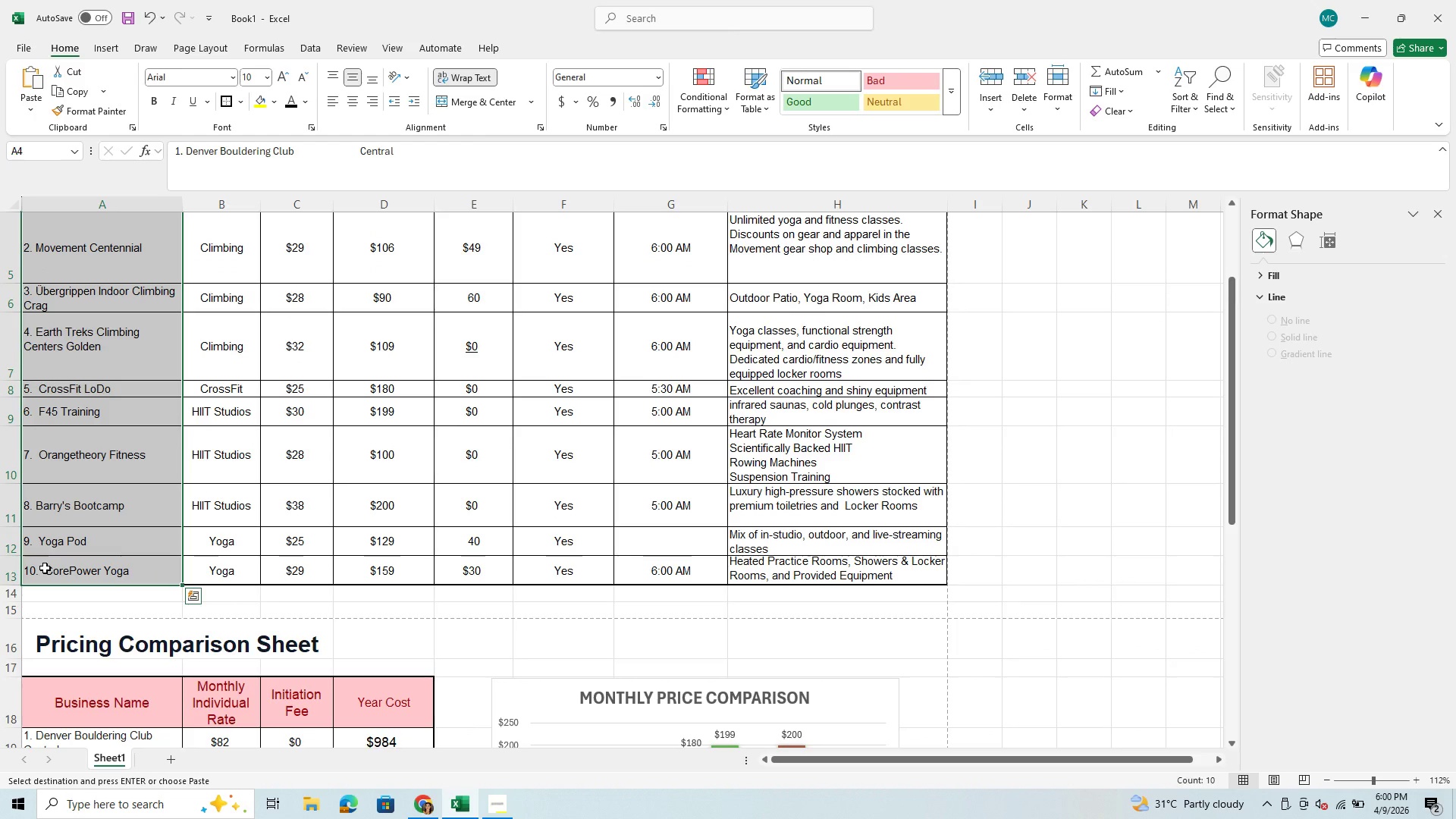 
key(Control+C)
 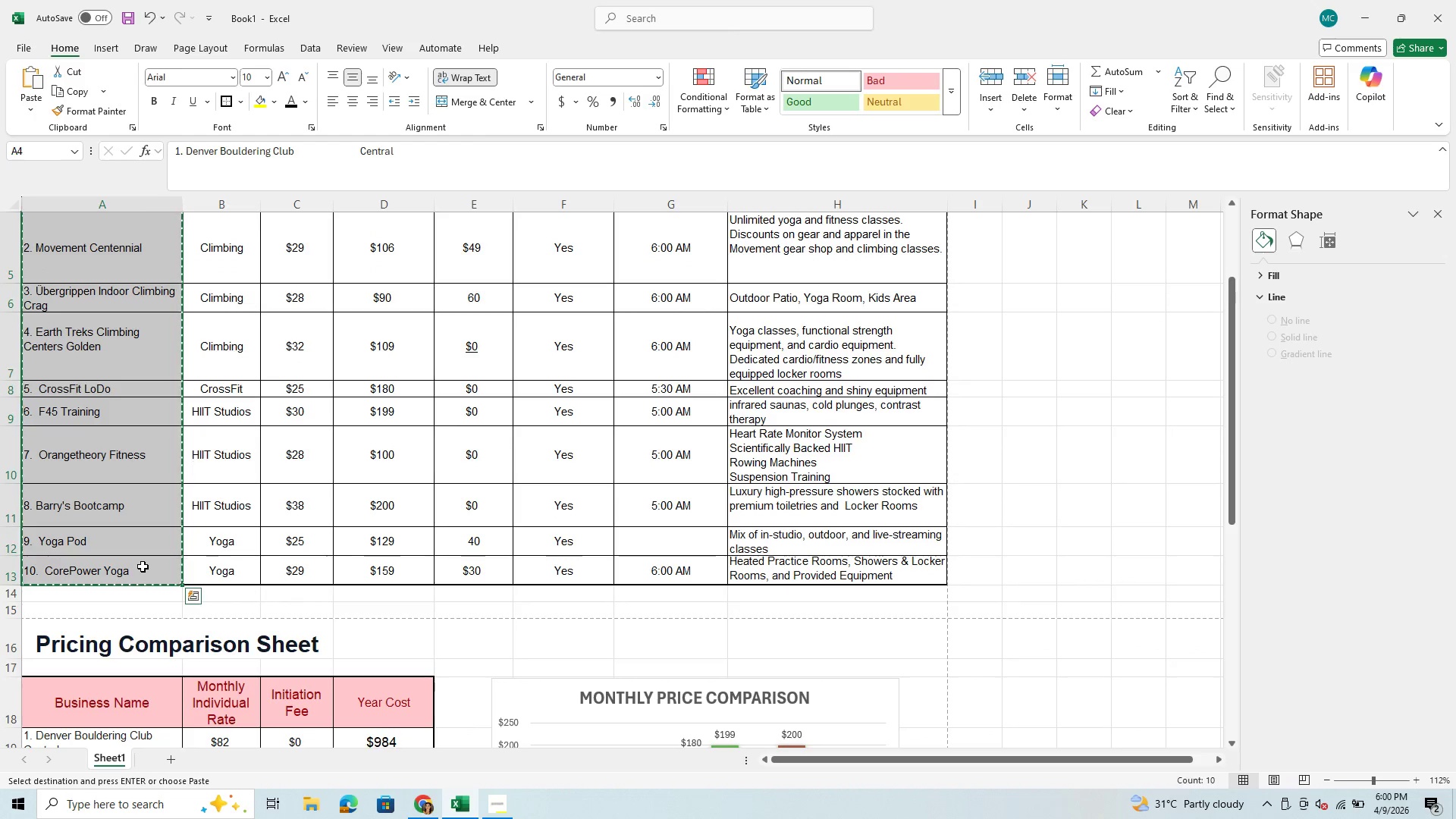 
scroll: coordinate [144, 566], scroll_direction: down, amount: 10.0
 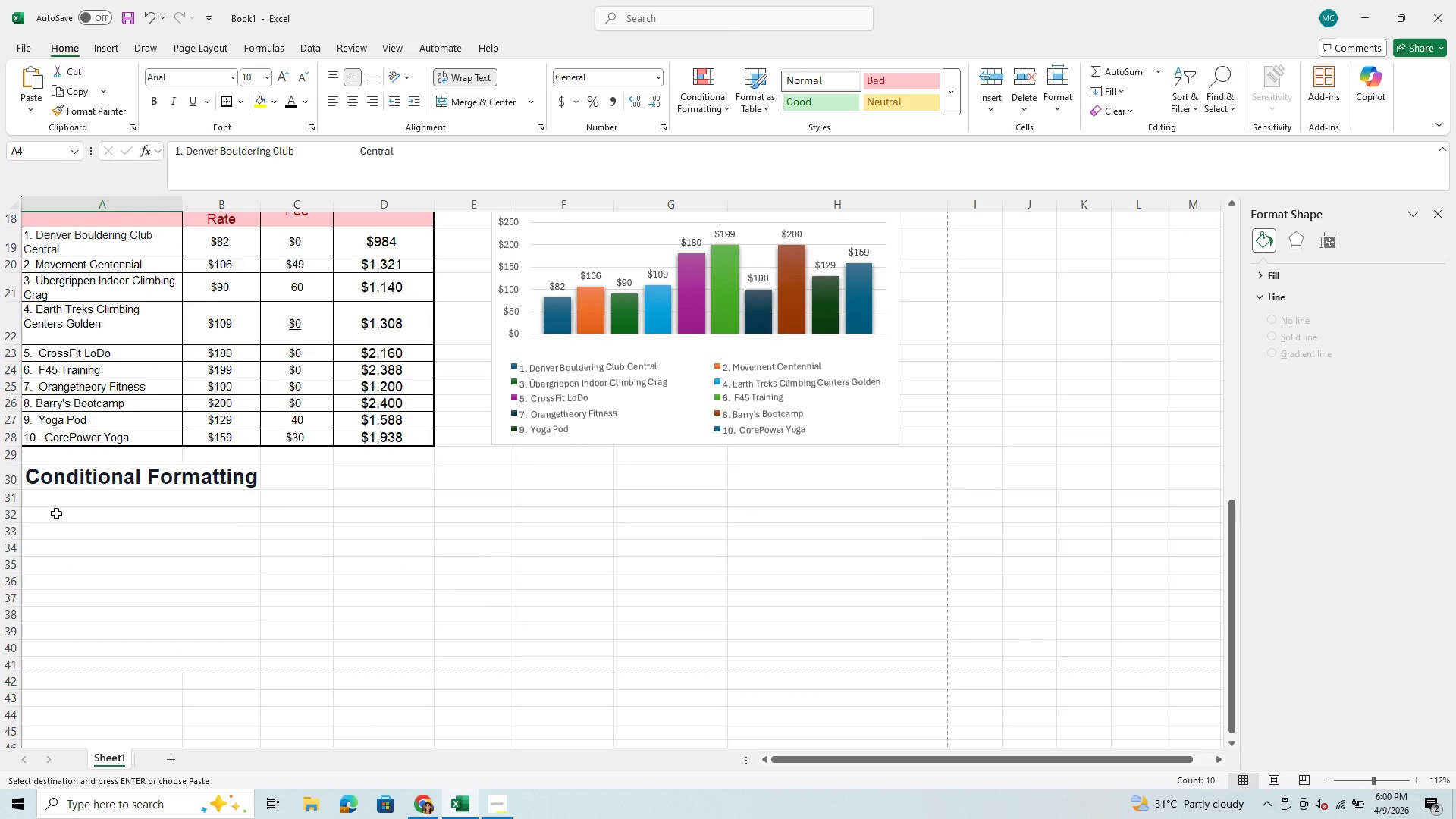 
scroll: coordinate [56, 513], scroll_direction: up, amount: 10.0
 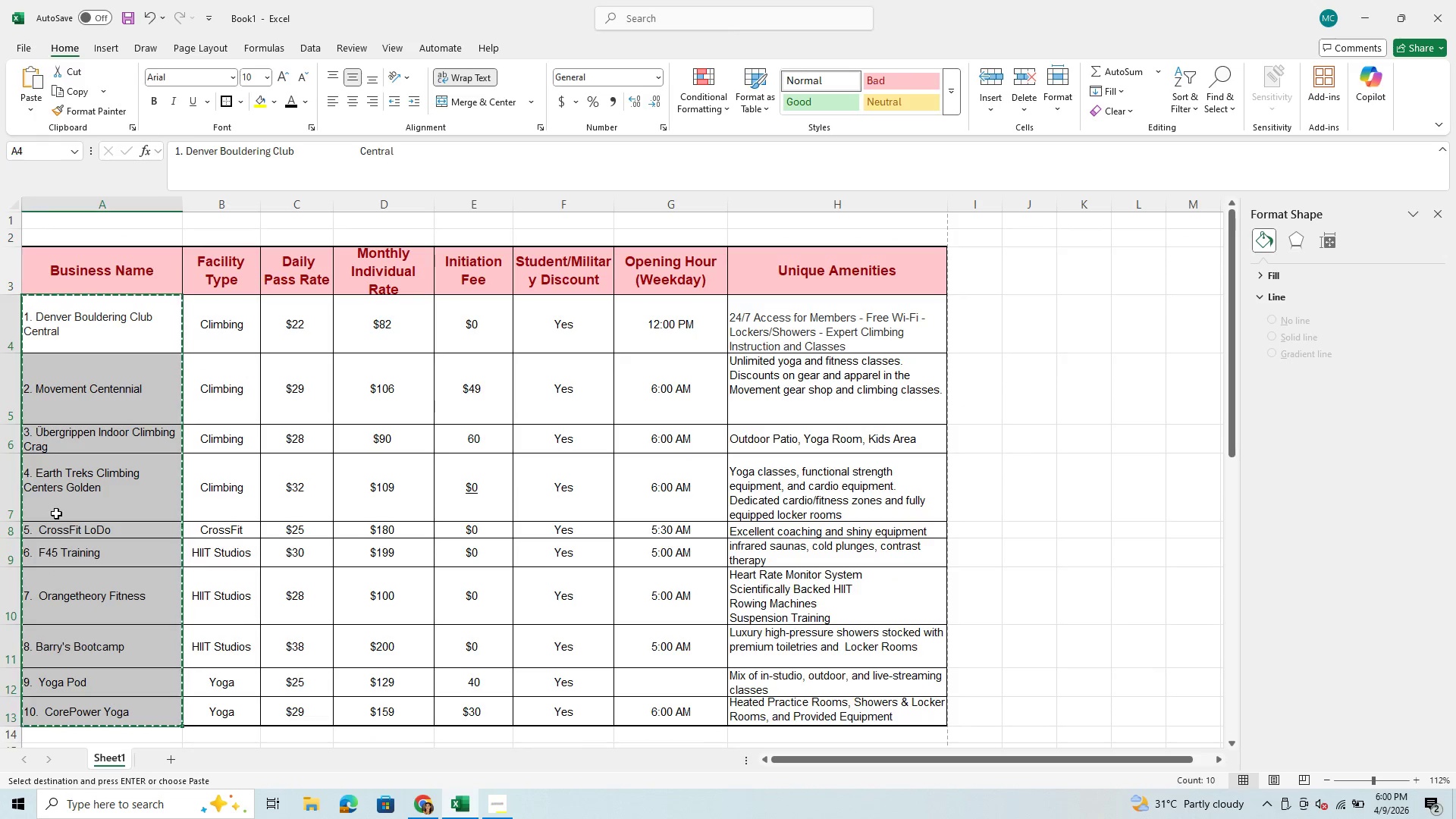 
scroll: coordinate [61, 595], scroll_direction: down, amount: 15.0
 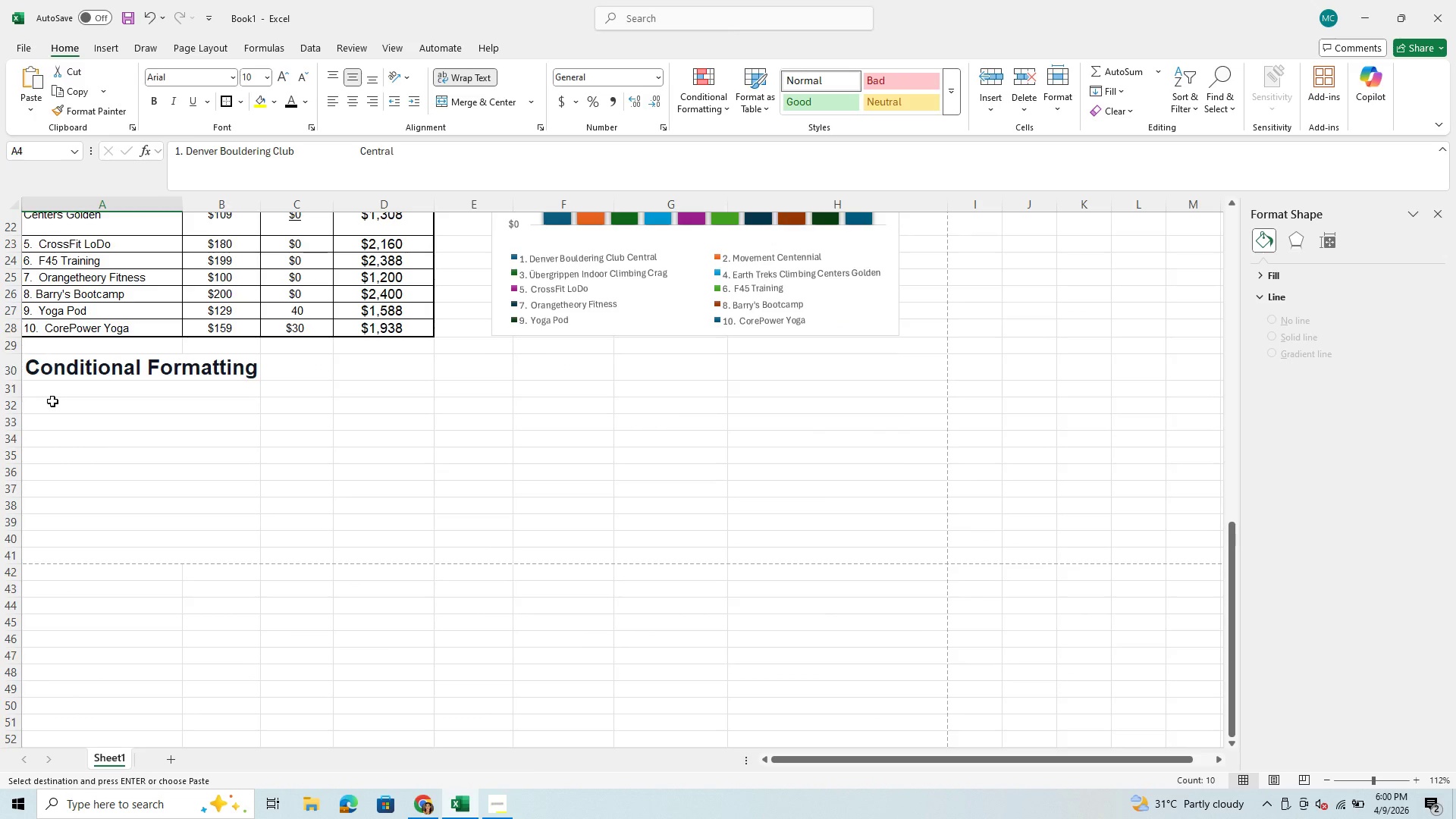 
left_click([52, 402])
 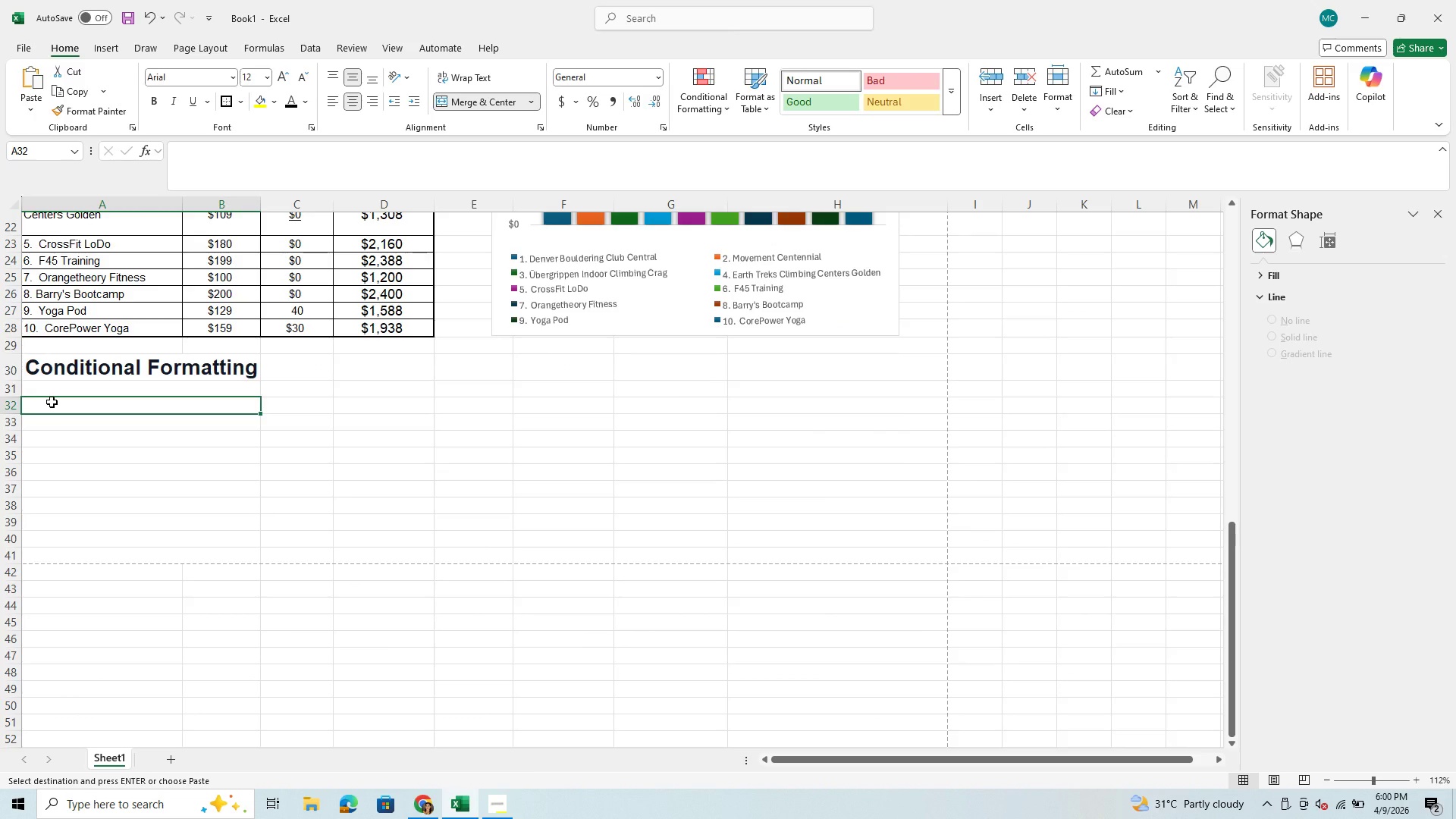 
key(Control+V)
 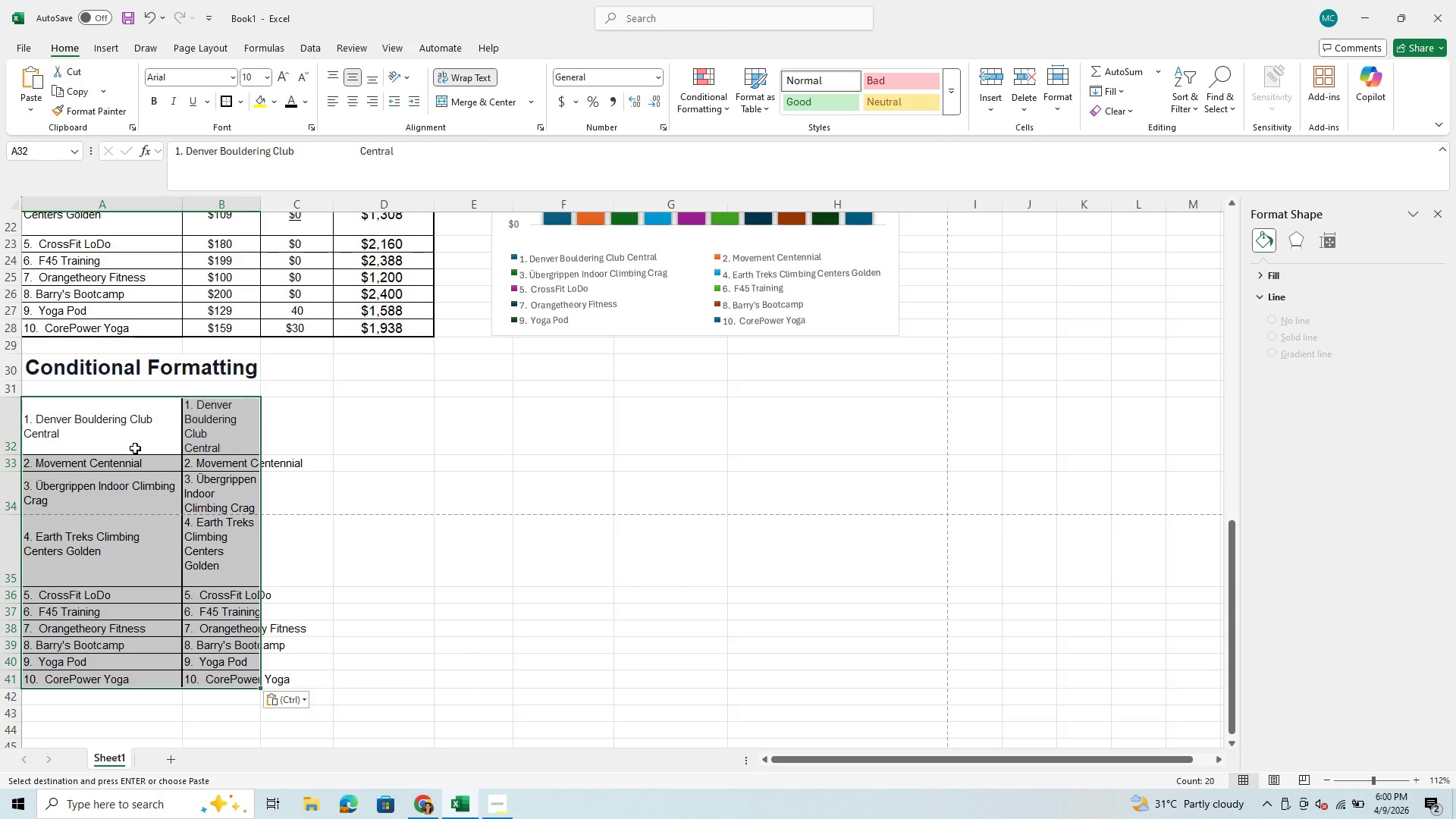 
scroll: coordinate [135, 448], scroll_direction: down, amount: 2.0
 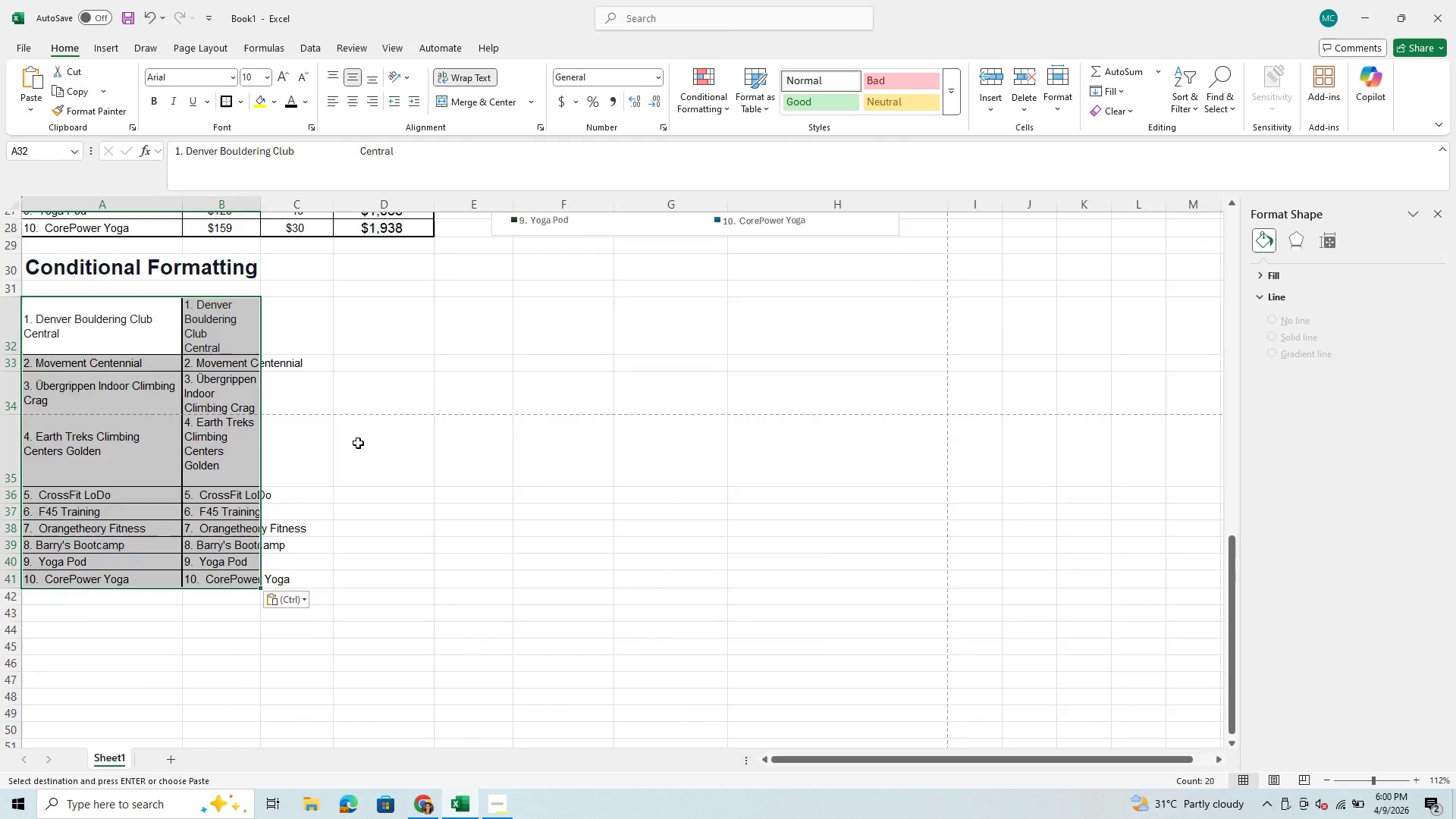 
left_click([358, 443])
 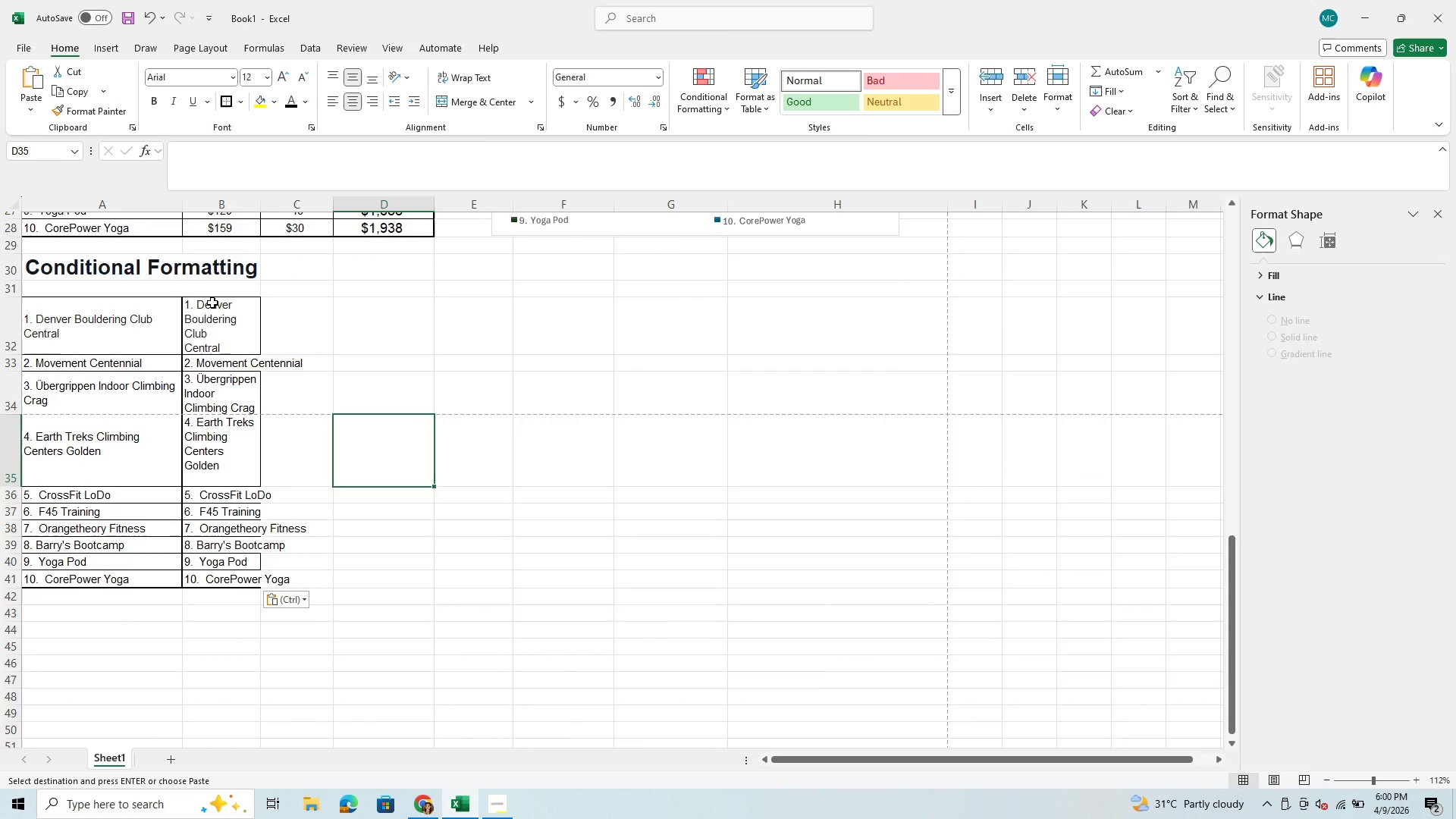 
left_click_drag(start_coordinate=[212, 303], to_coordinate=[239, 581])
 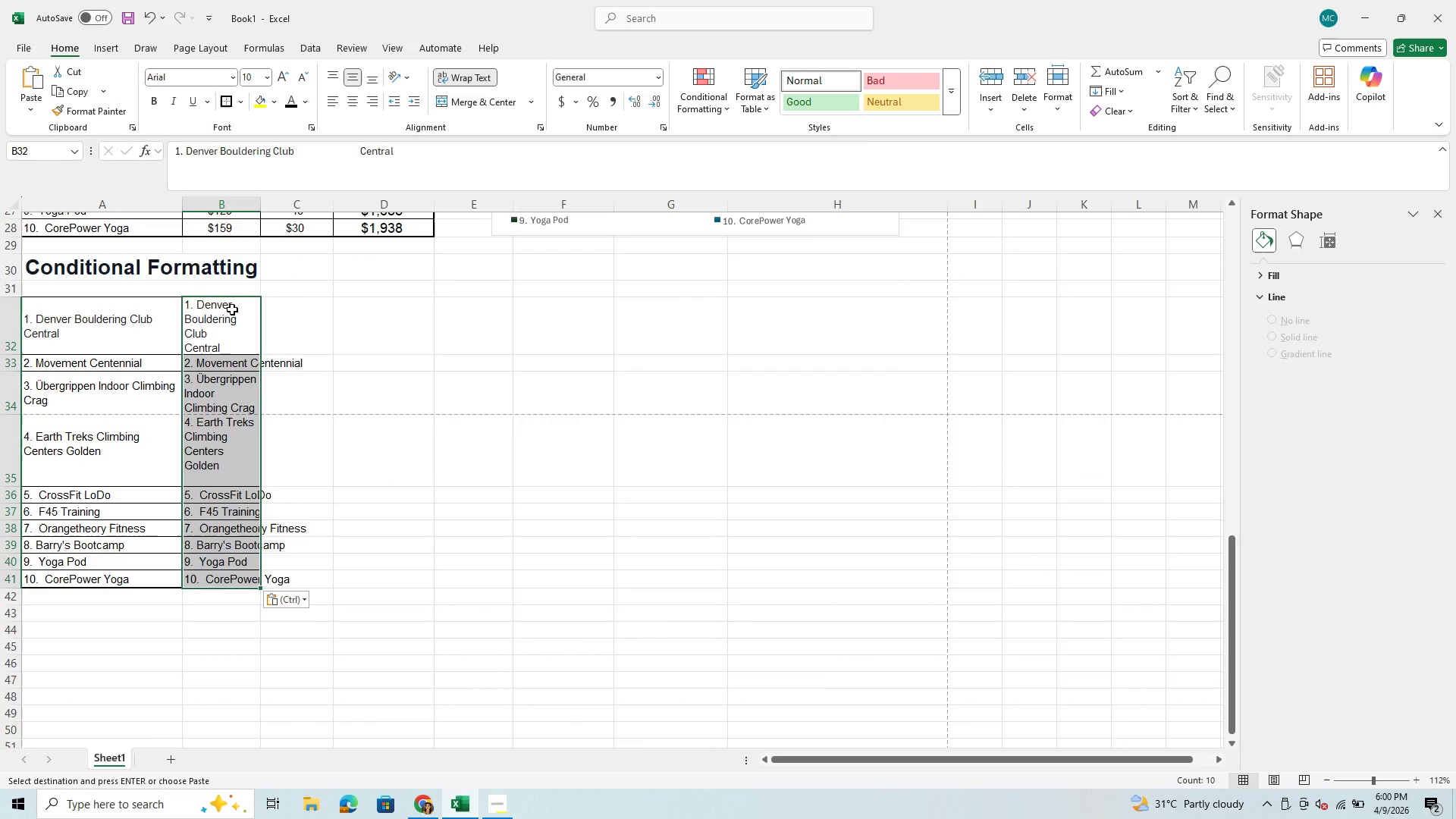 
right_click([232, 309])
 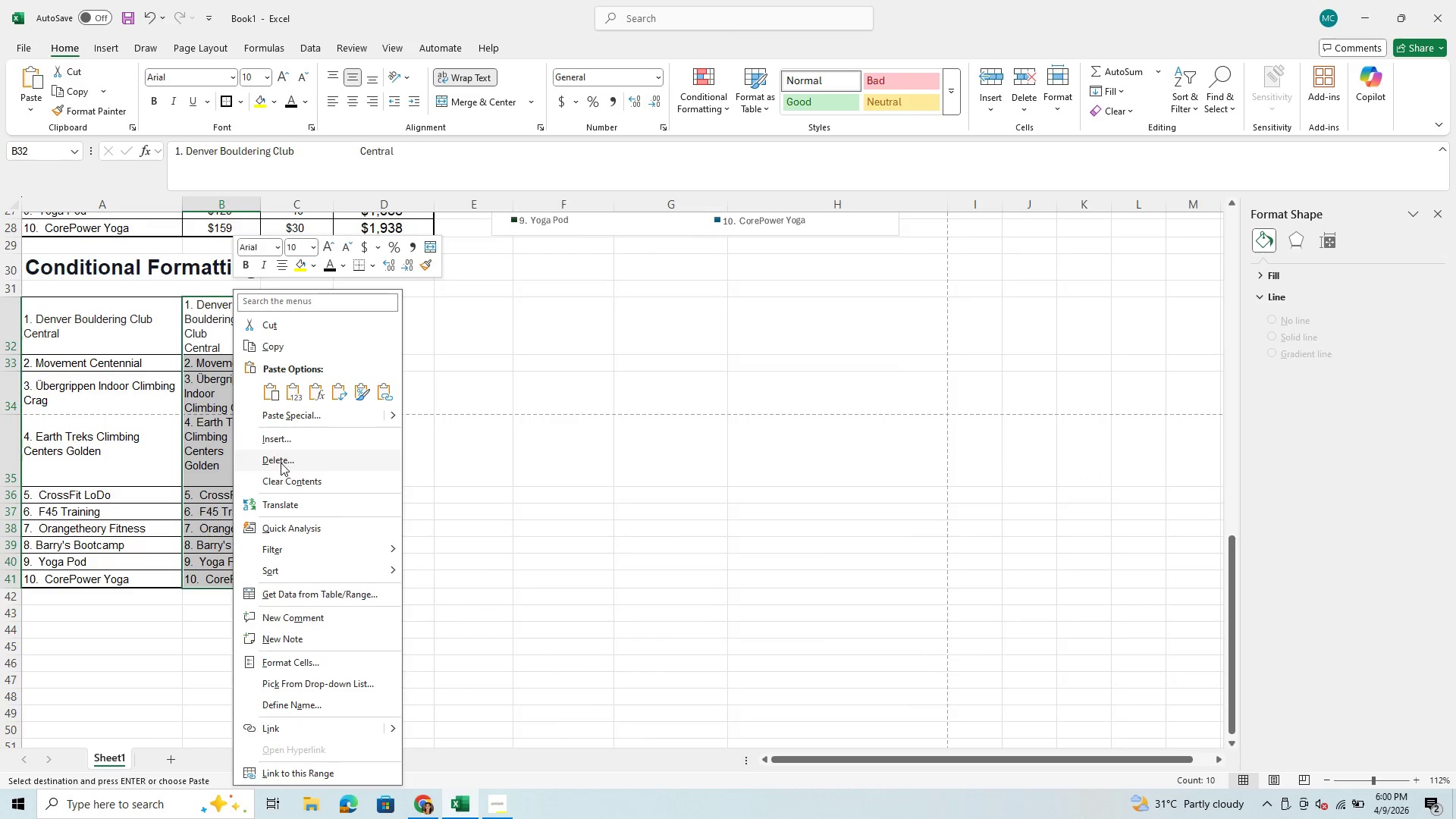 
left_click([281, 463])
 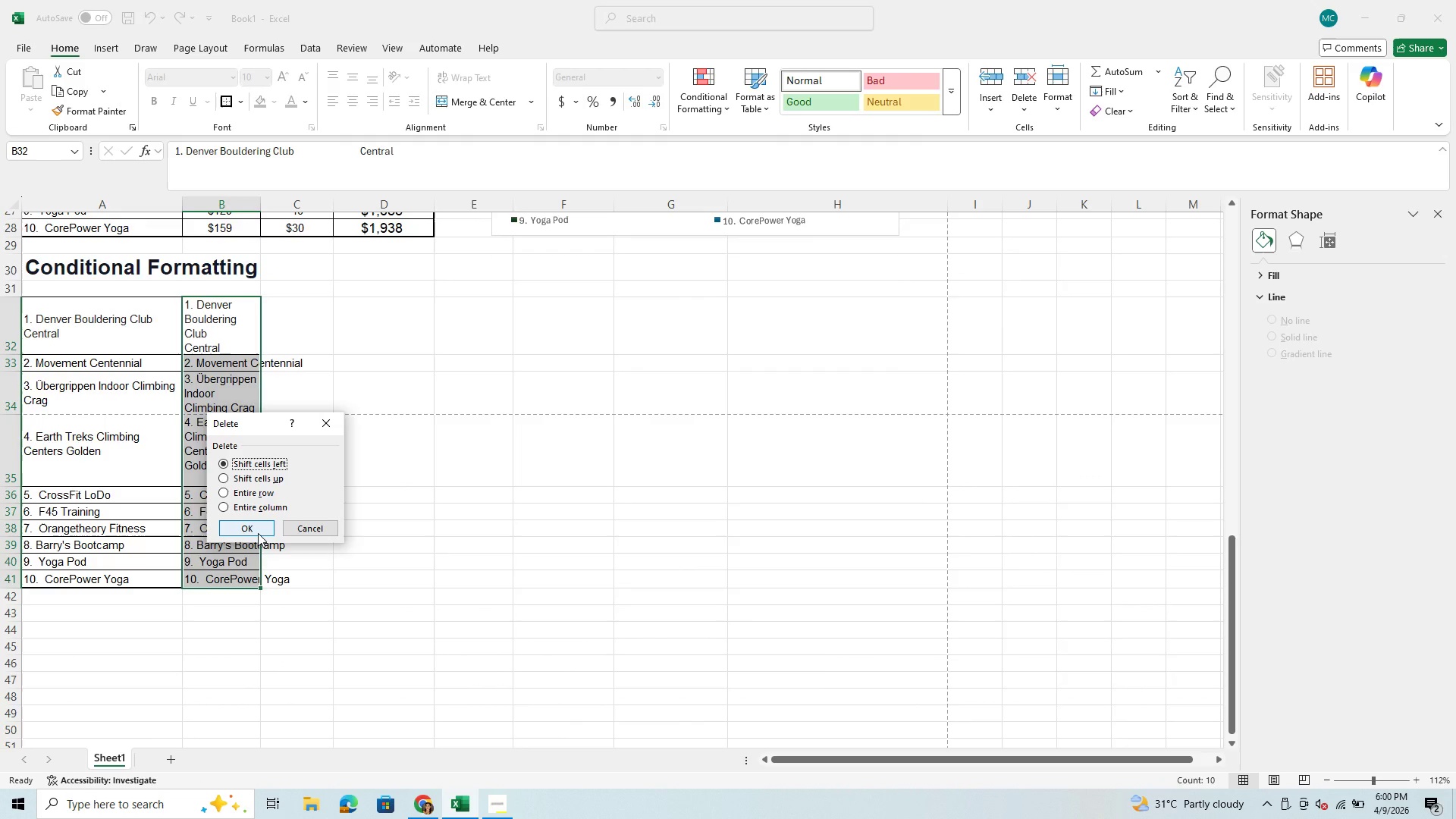 
left_click([258, 533])
 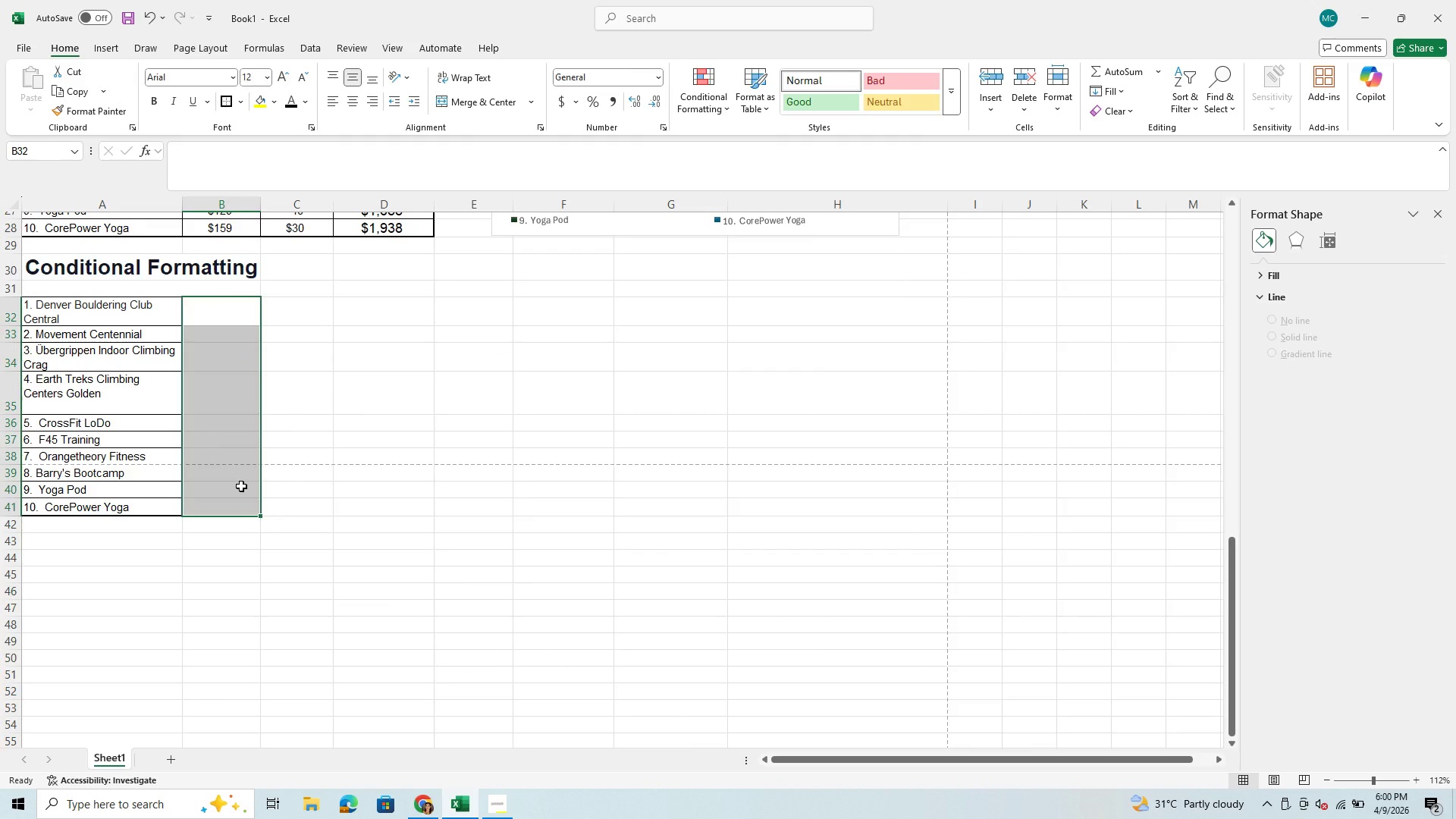 
scroll: coordinate [242, 484], scroll_direction: up, amount: 1.0
 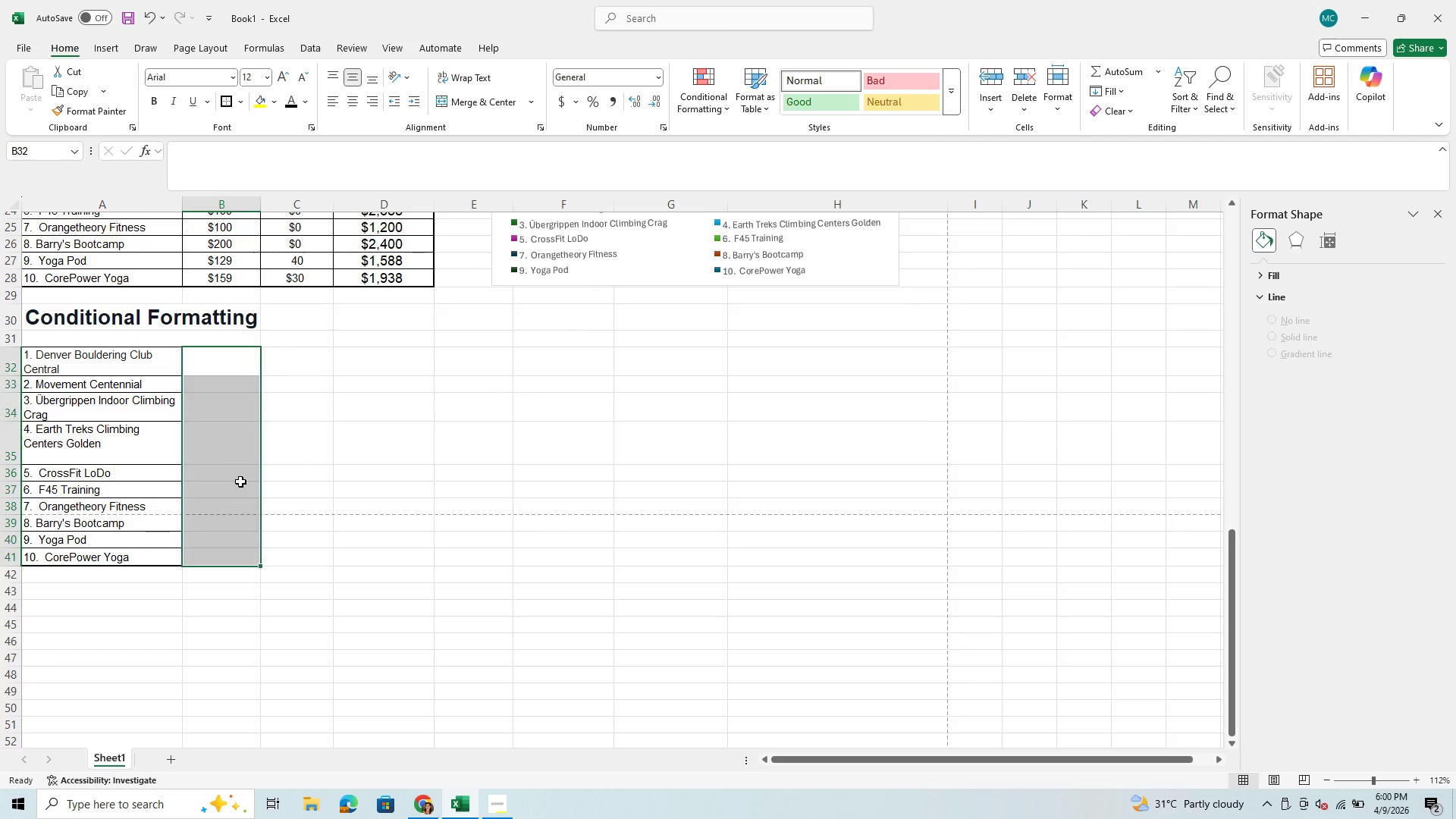 
left_click([224, 502])
 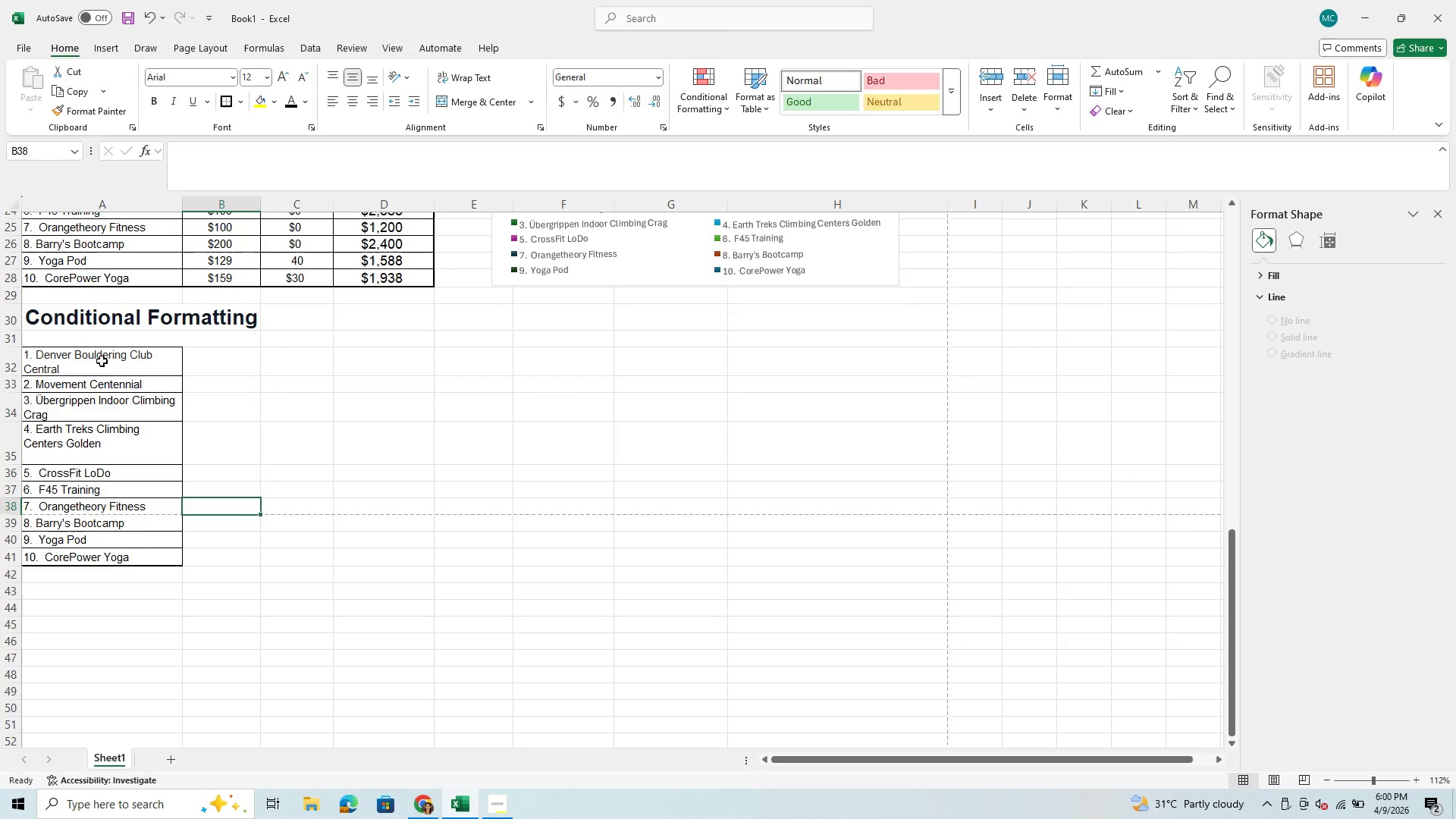 
left_click_drag(start_coordinate=[102, 361], to_coordinate=[202, 362])
 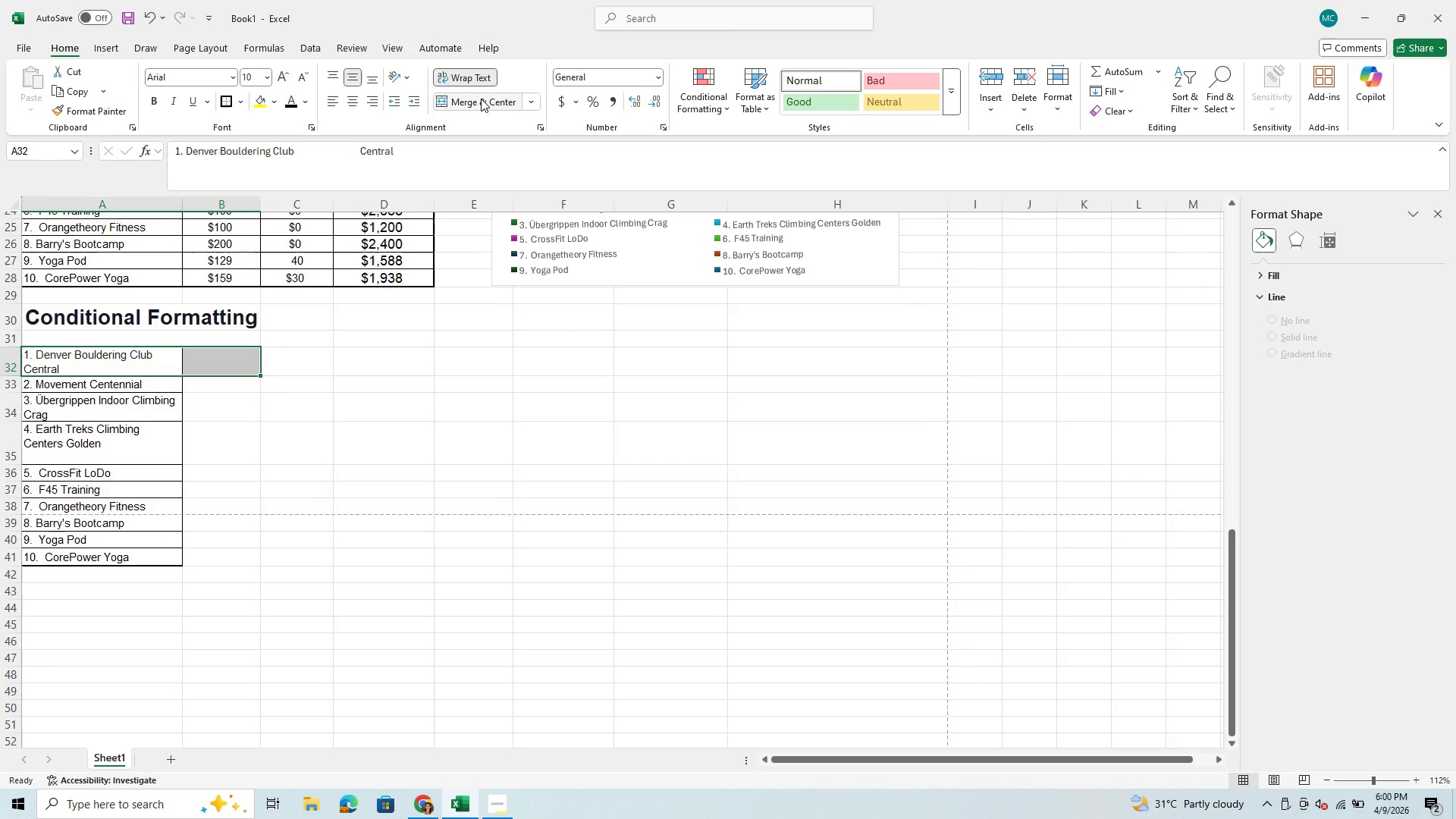 
left_click([481, 100])
 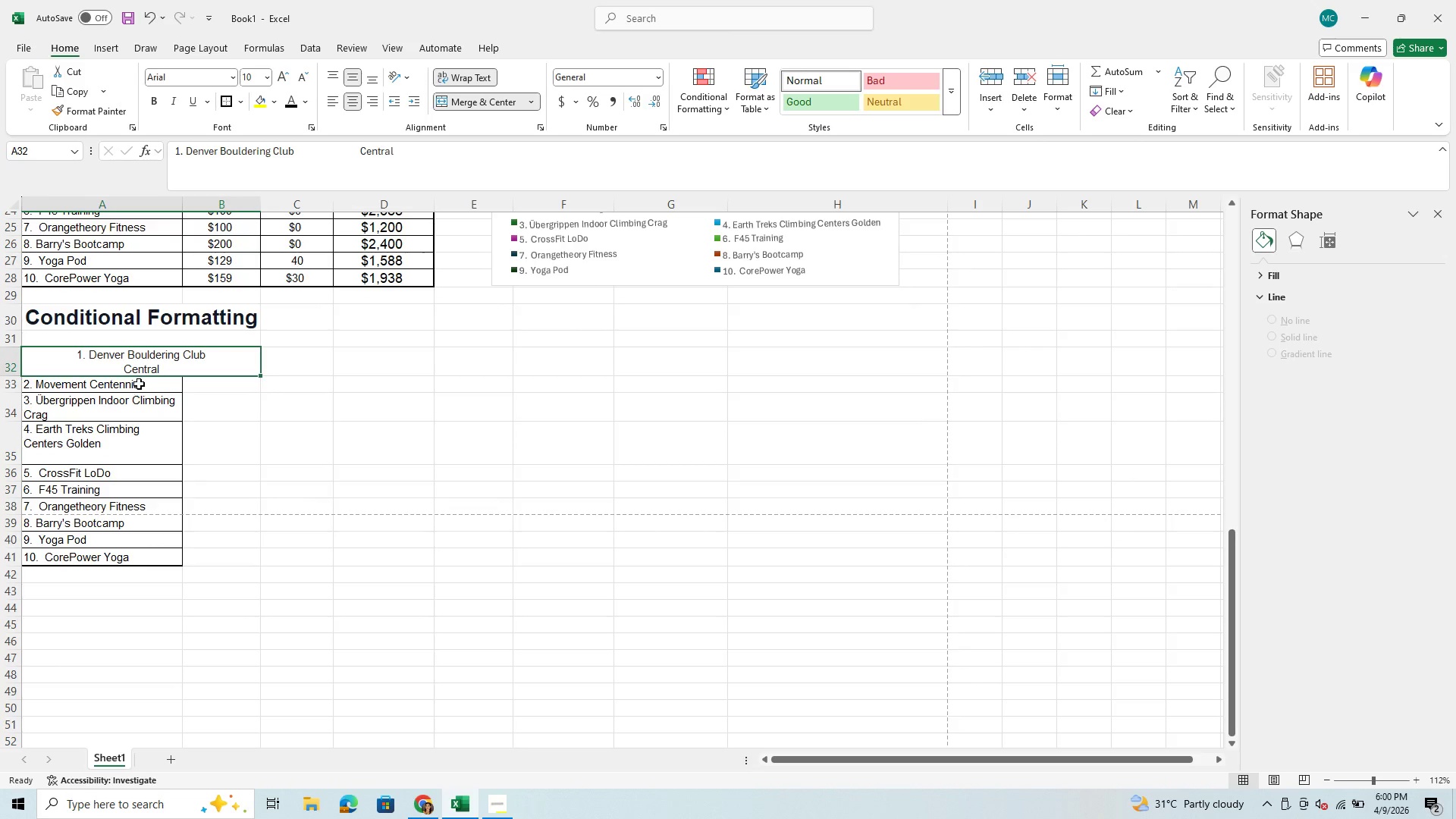 
left_click_drag(start_coordinate=[139, 384], to_coordinate=[198, 384])
 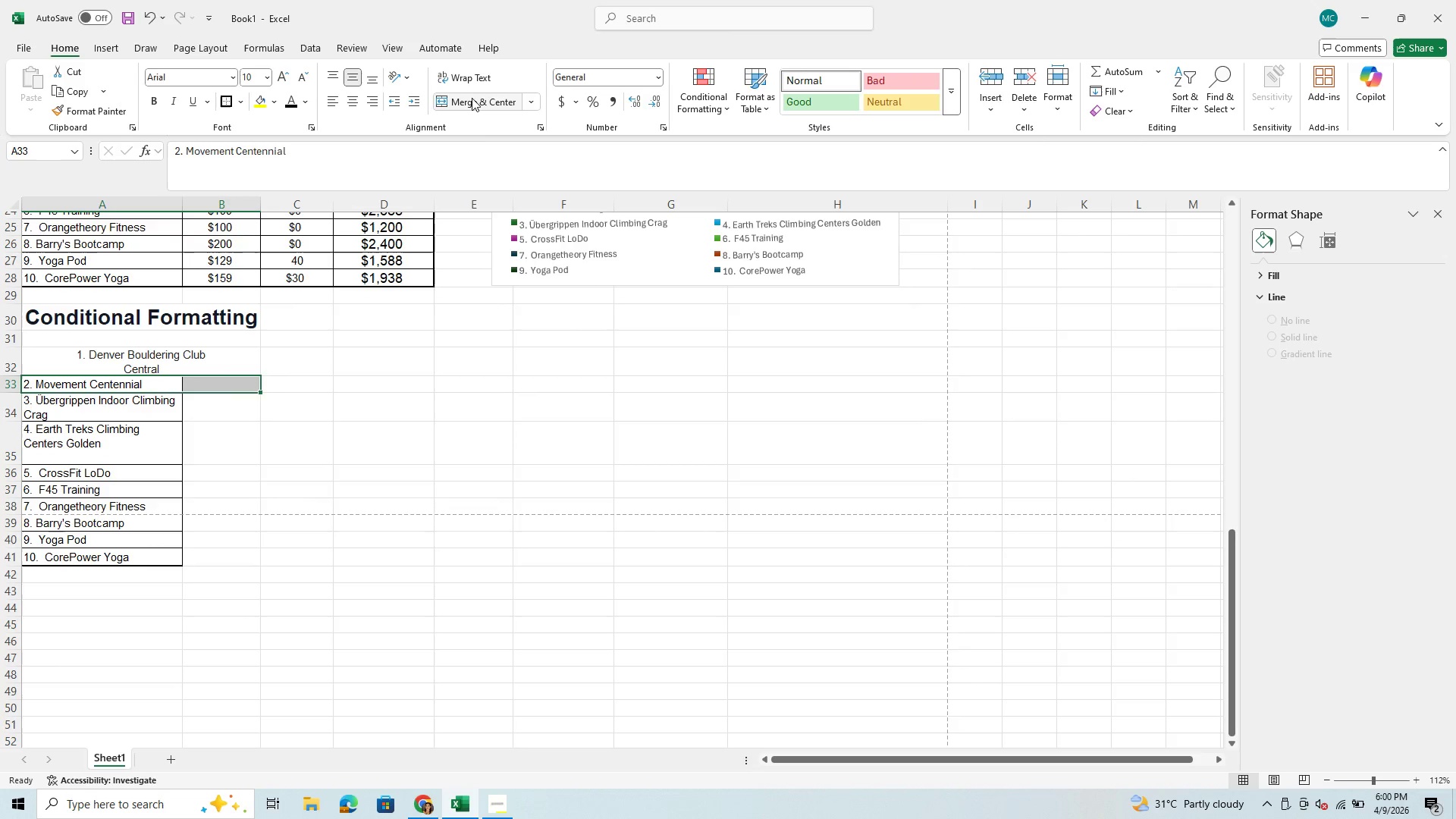 
left_click([472, 98])
 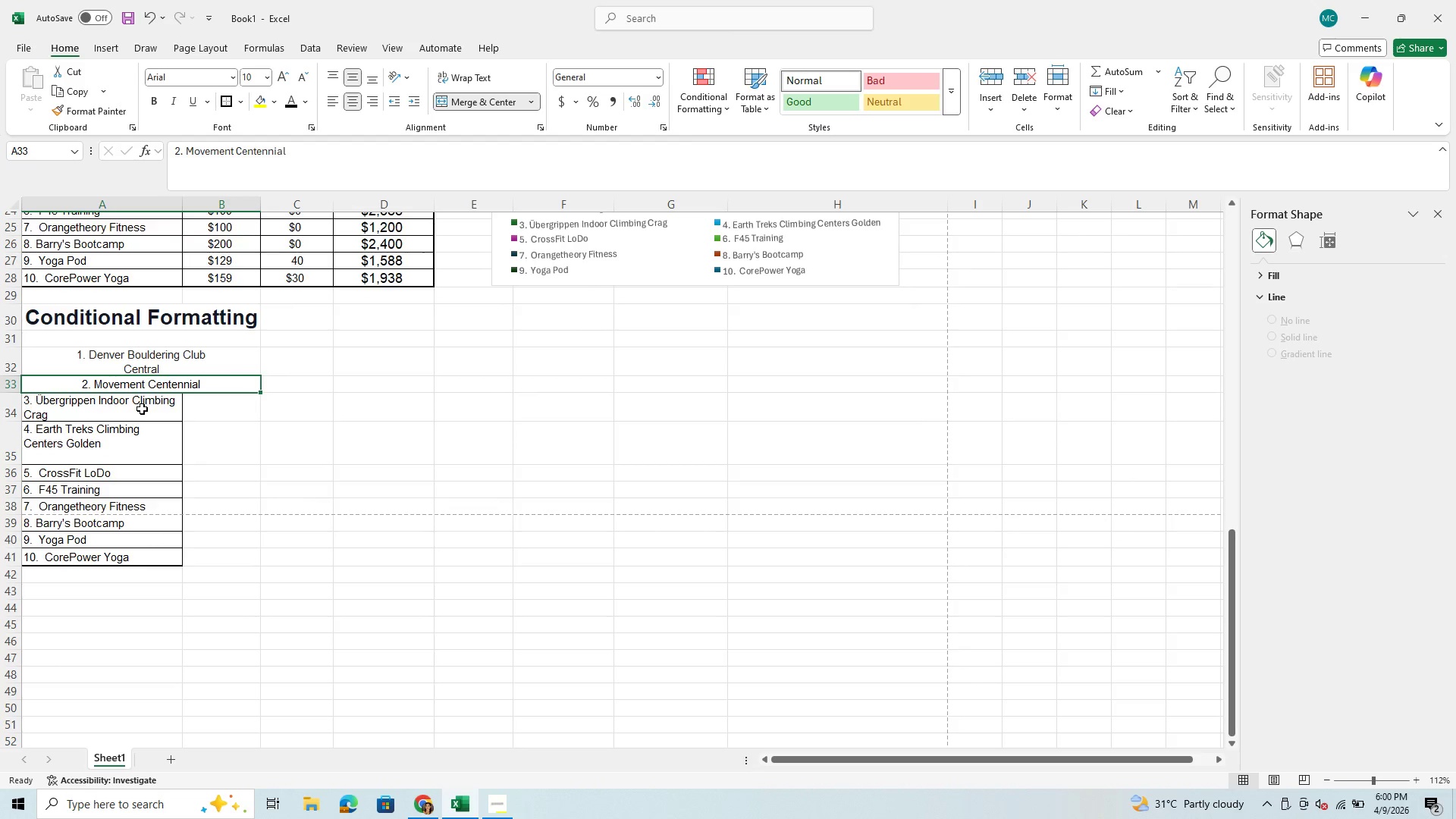 
left_click_drag(start_coordinate=[142, 409], to_coordinate=[204, 413])
 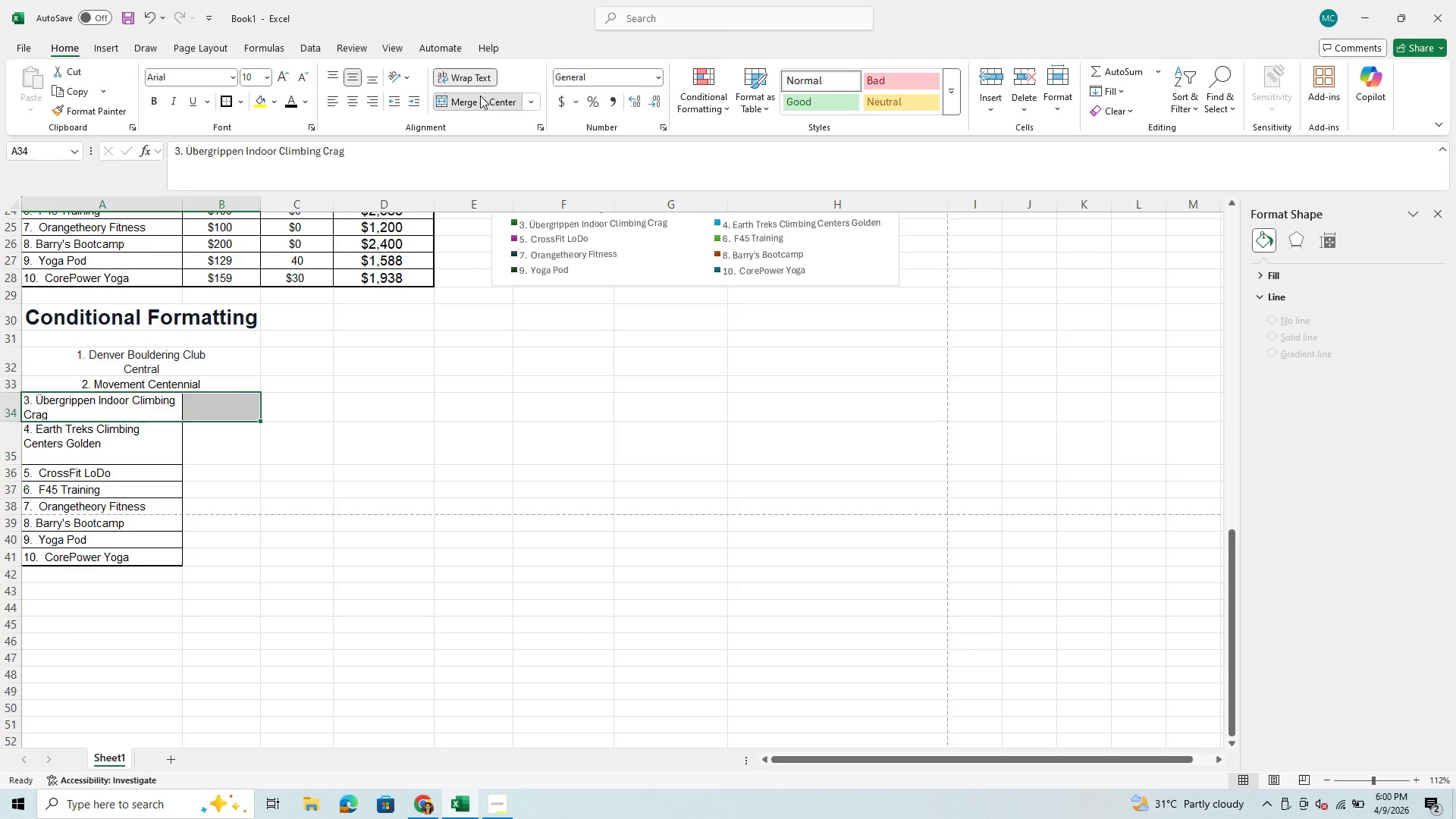 
left_click([480, 96])
 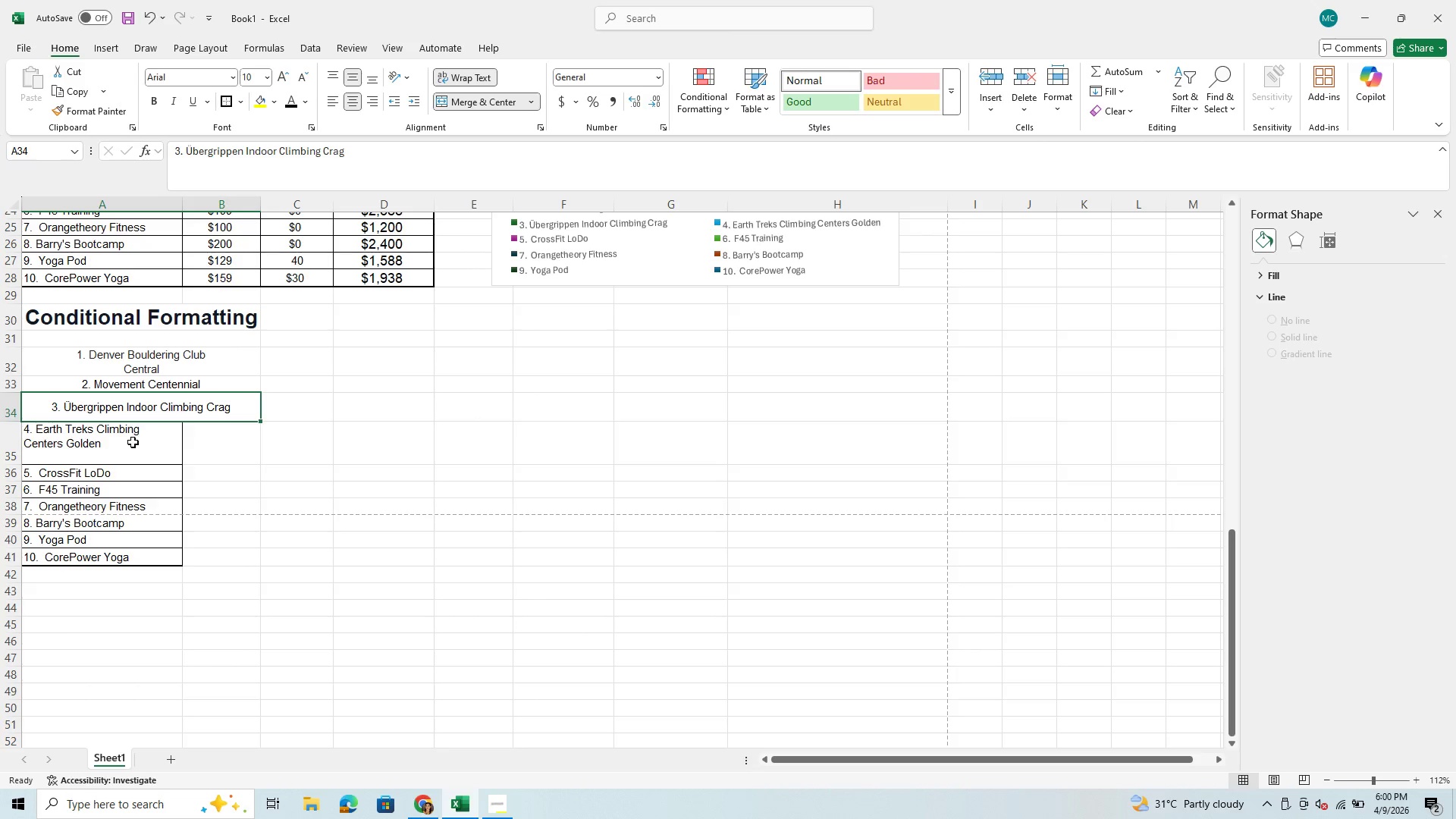 
left_click_drag(start_coordinate=[132, 443], to_coordinate=[196, 444])
 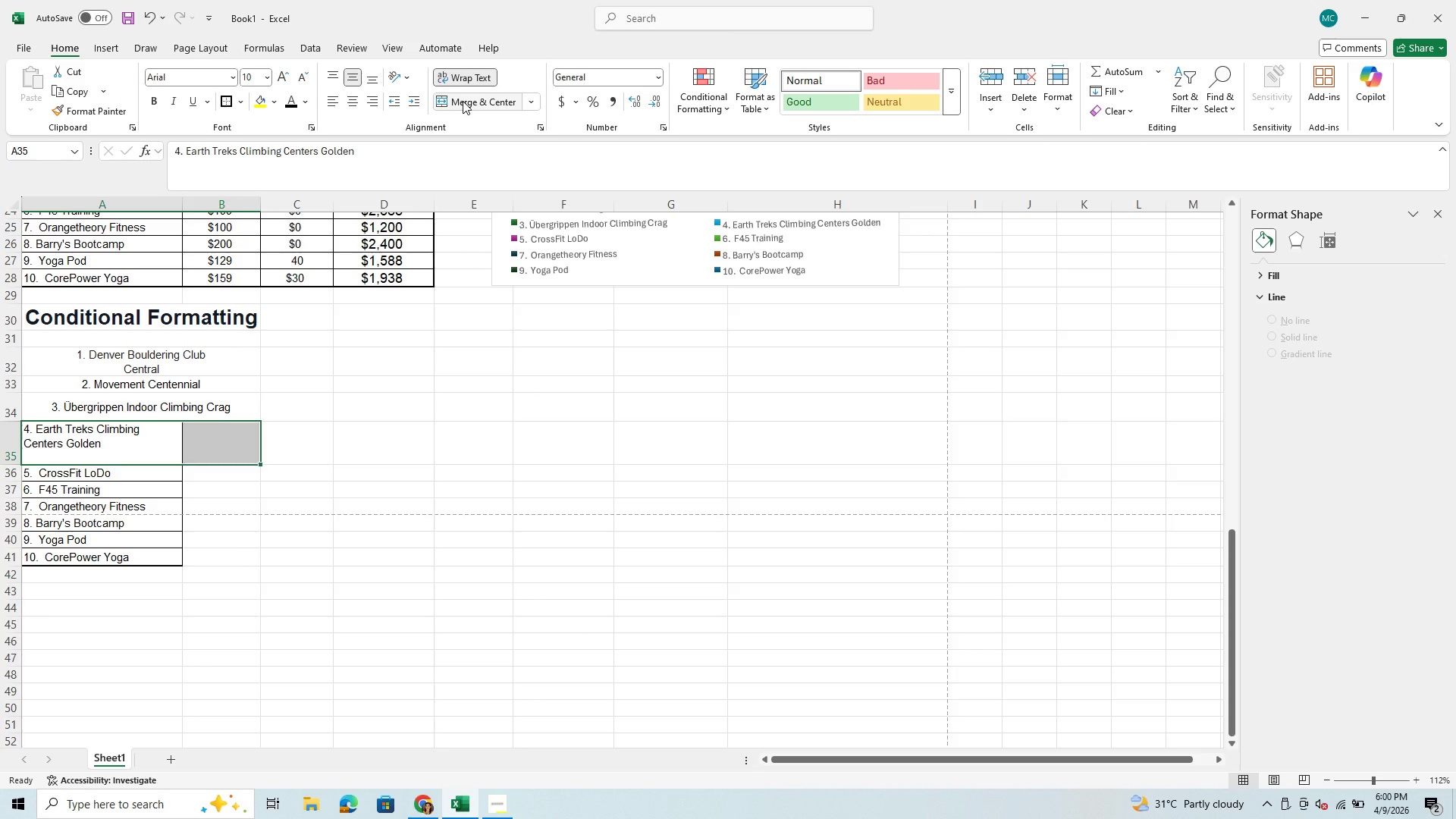 
left_click([463, 101])
 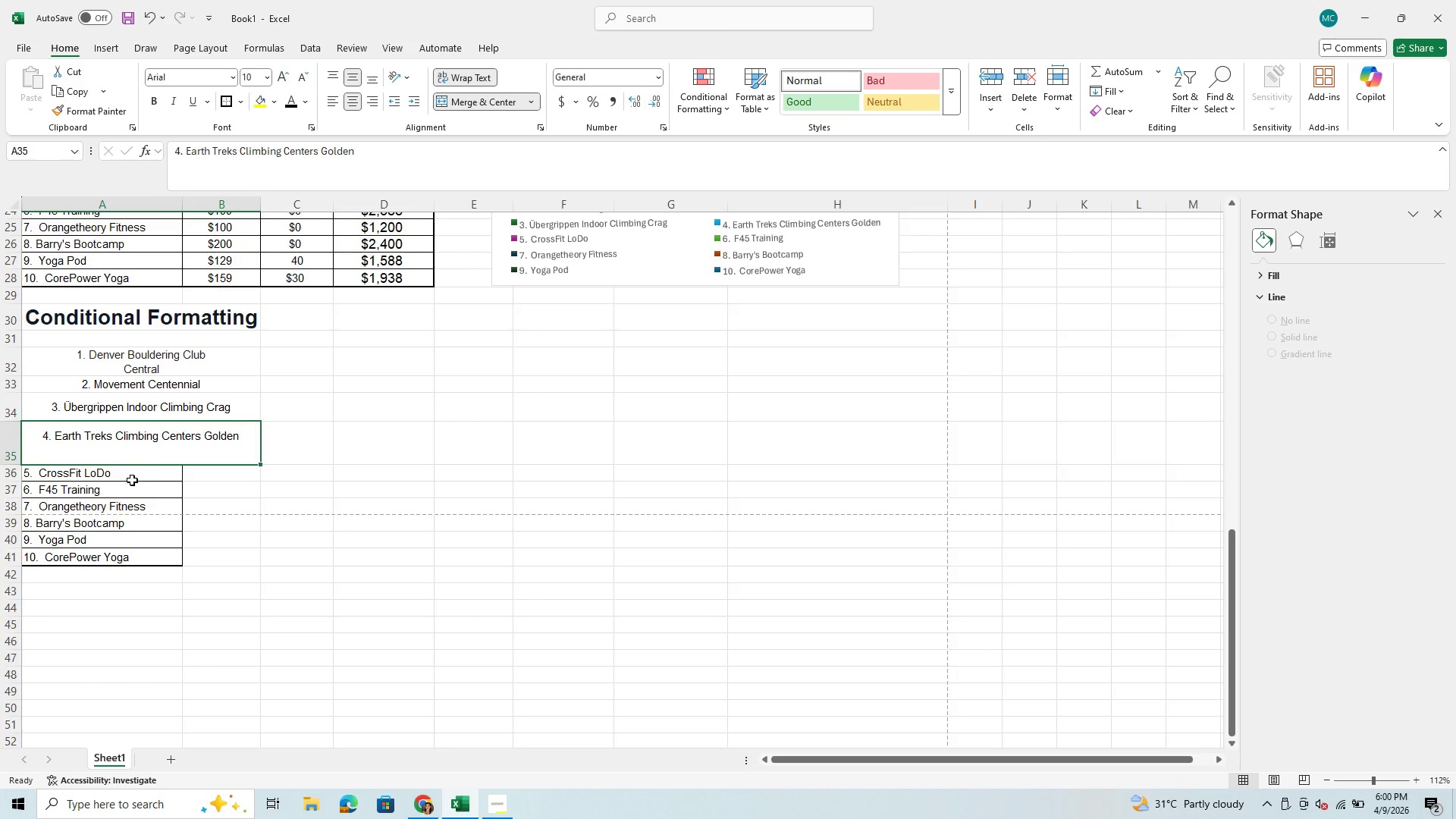 
left_click_drag(start_coordinate=[141, 472], to_coordinate=[210, 476])
 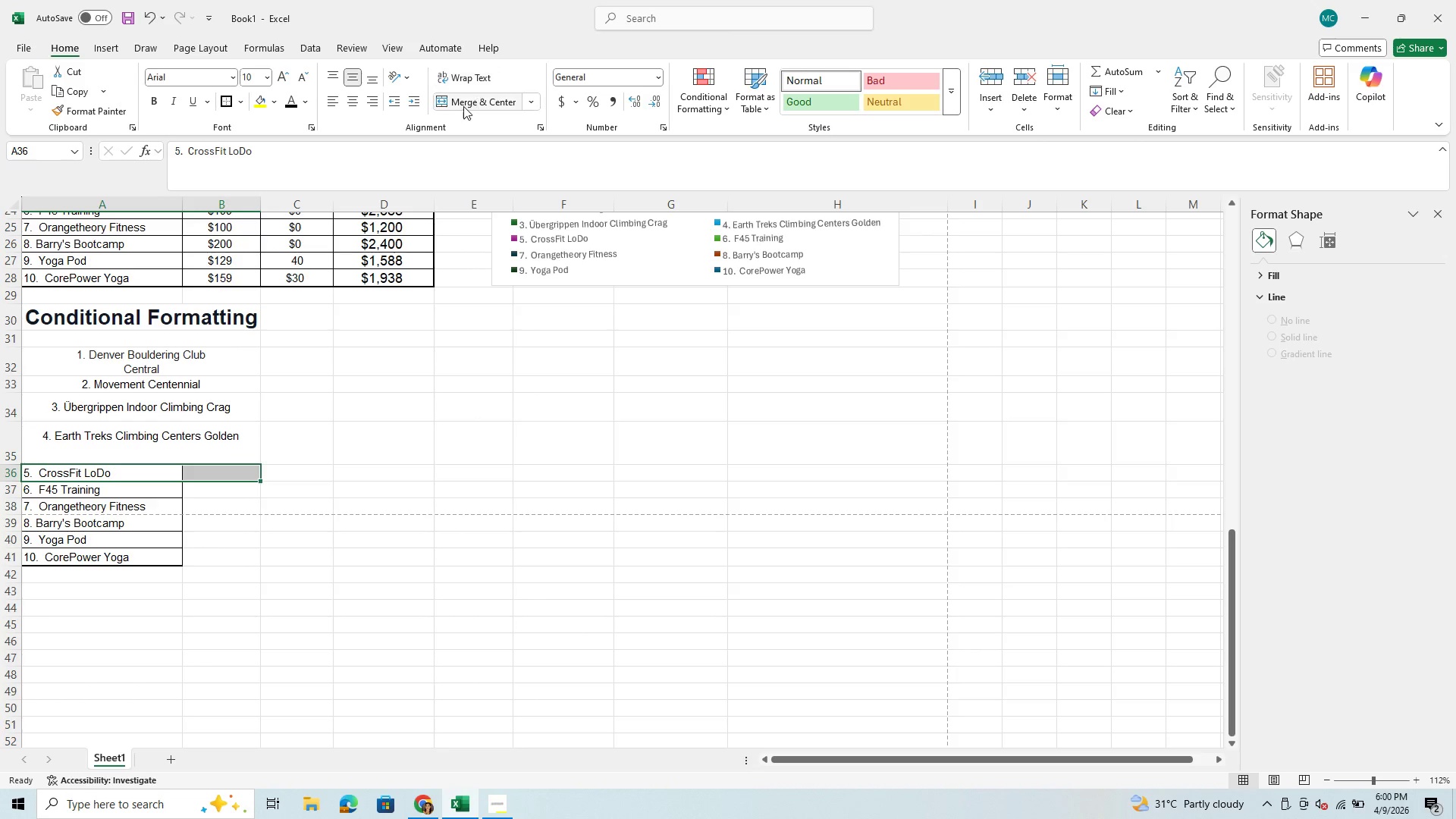 
left_click([463, 106])
 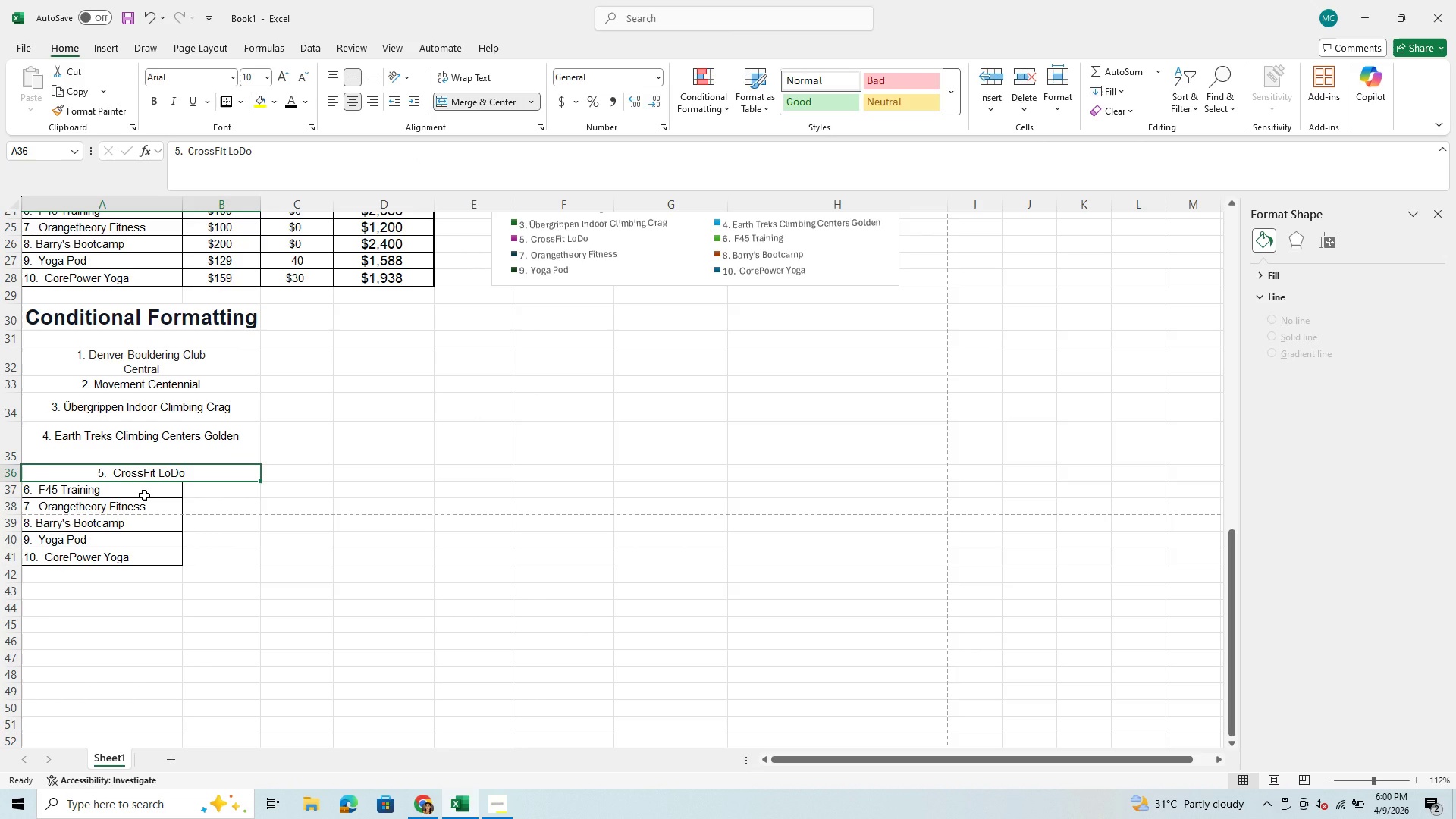 
left_click_drag(start_coordinate=[144, 495], to_coordinate=[237, 487])
 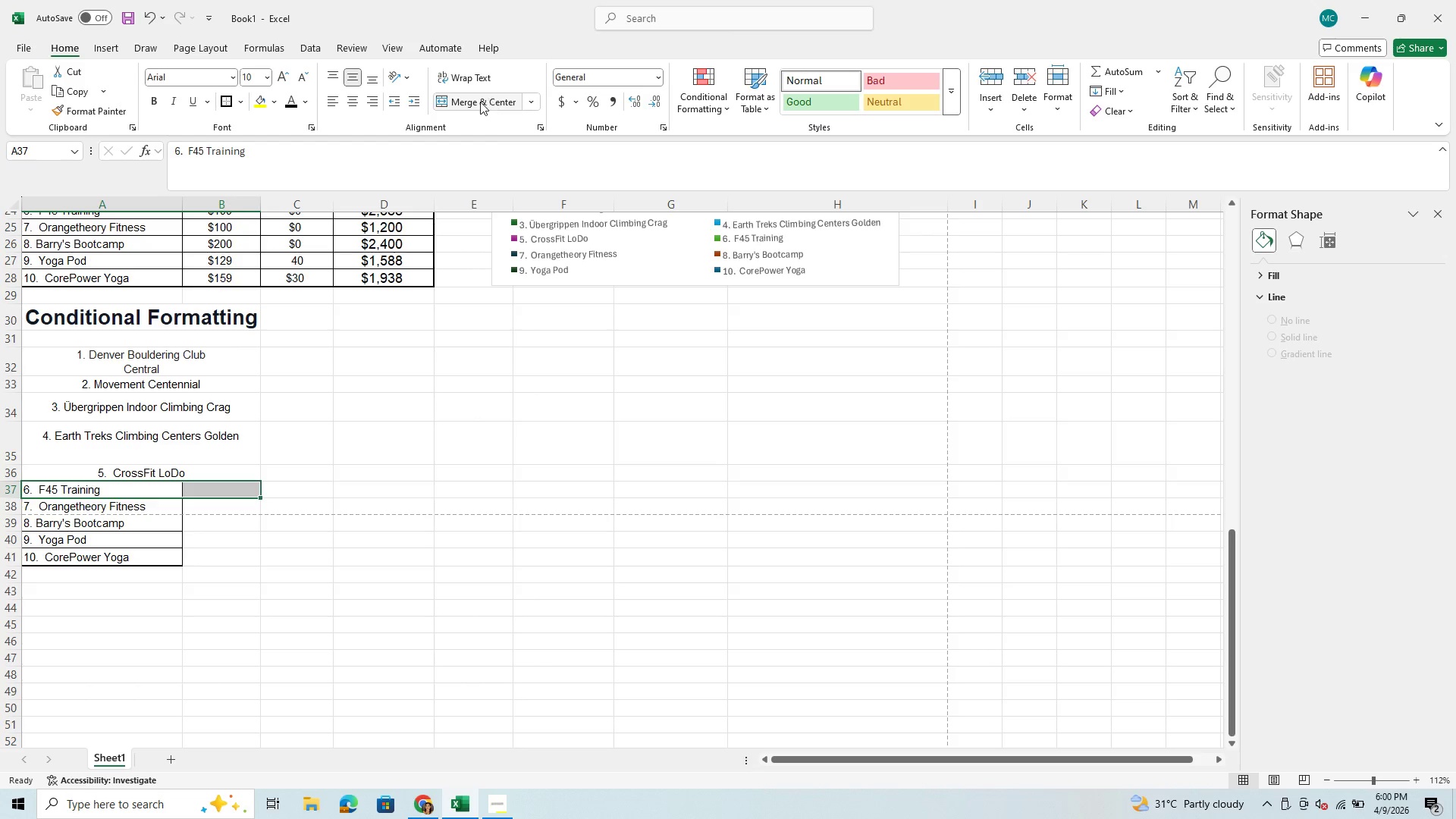 
left_click([480, 102])
 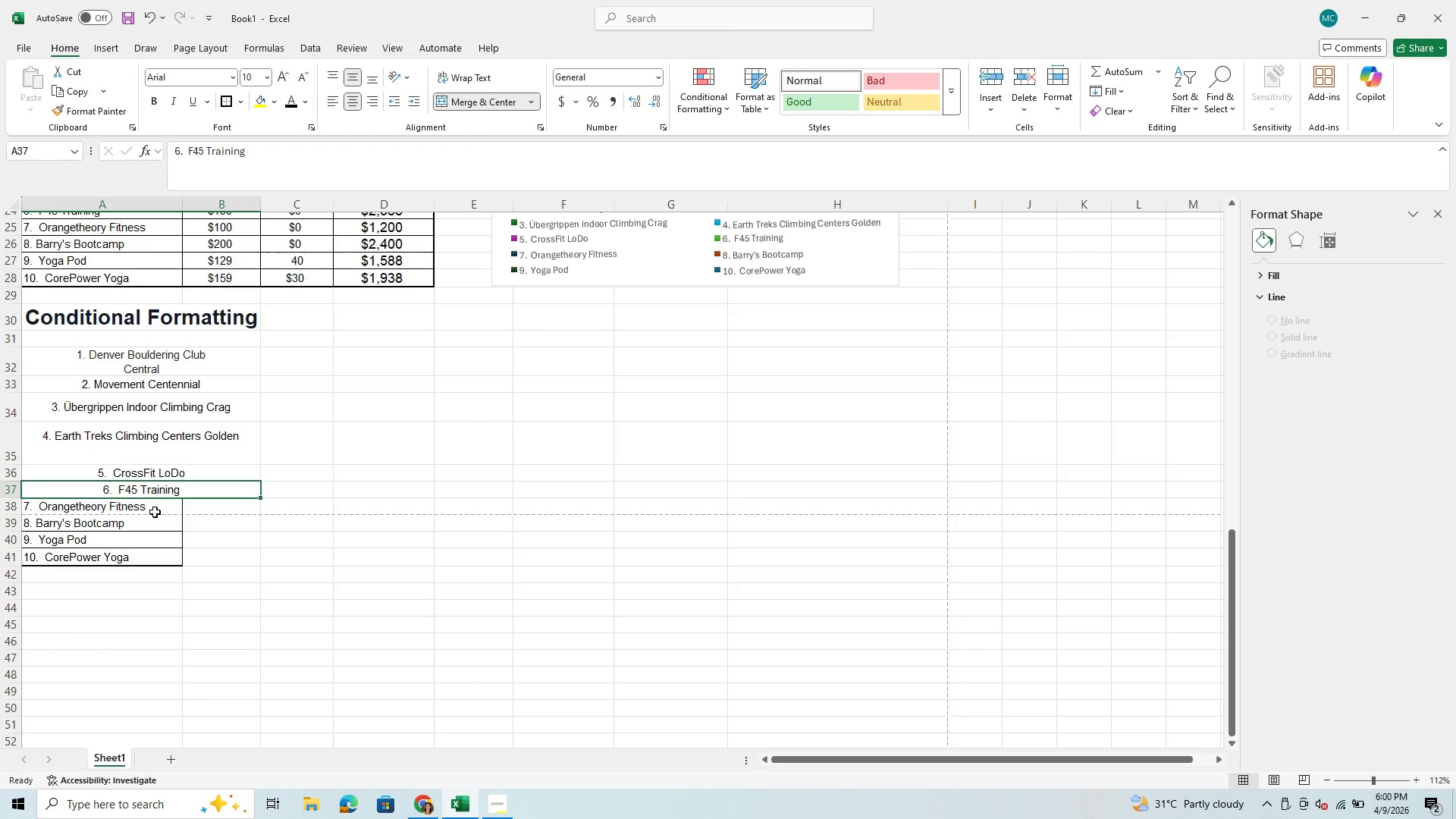 
left_click_drag(start_coordinate=[155, 512], to_coordinate=[226, 503])
 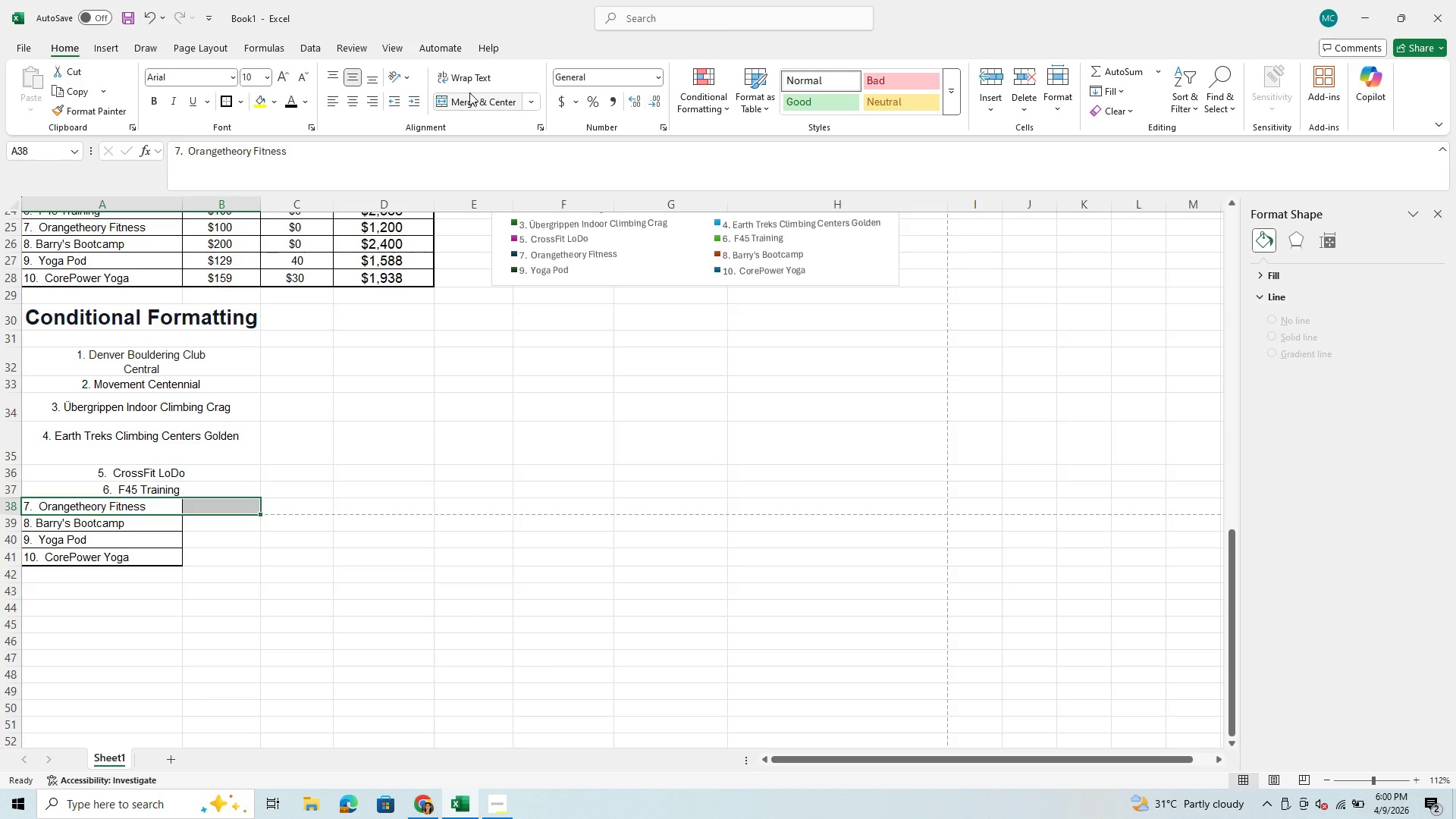 
left_click([470, 96])
 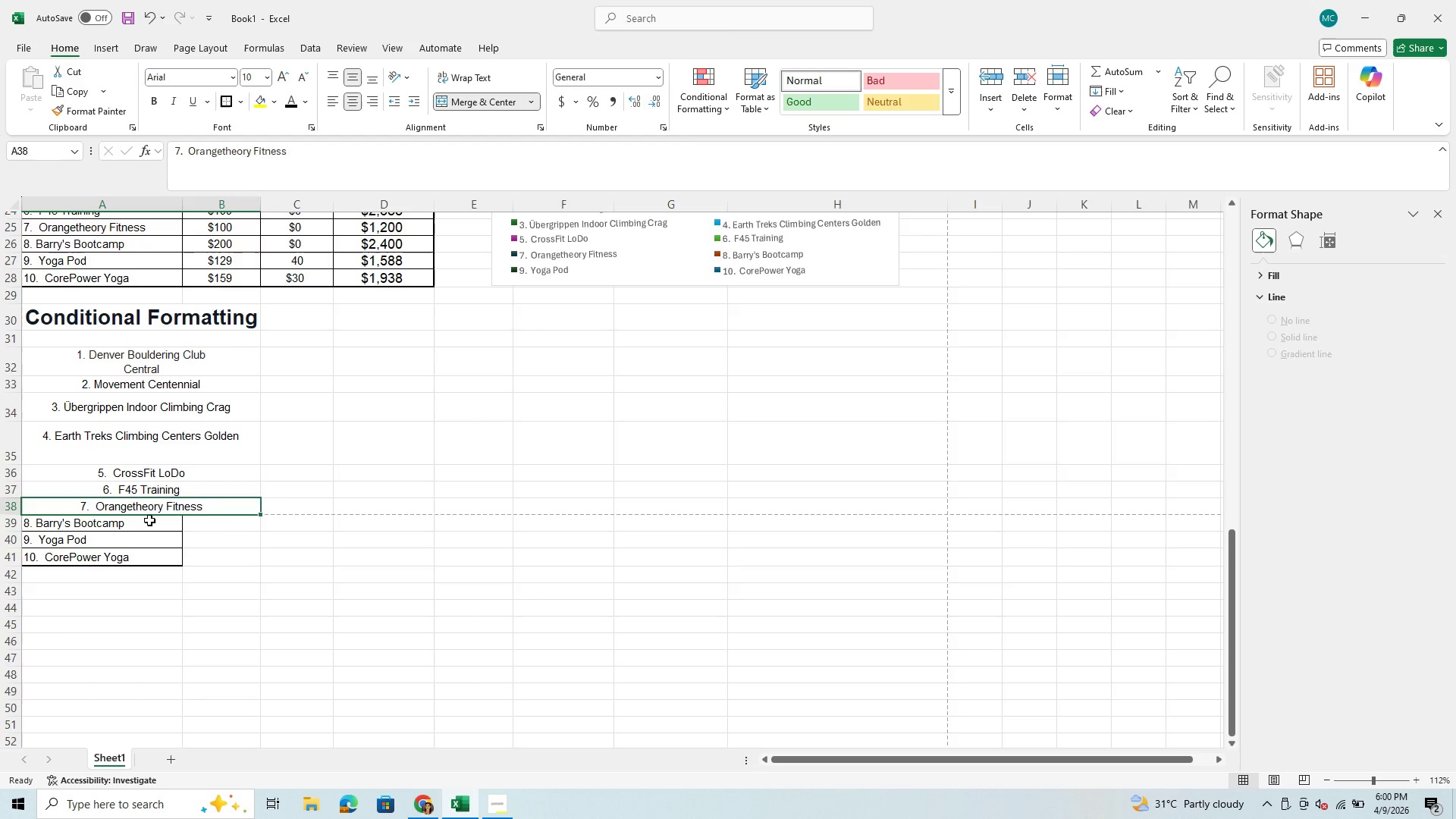 
left_click_drag(start_coordinate=[149, 520], to_coordinate=[207, 522])
 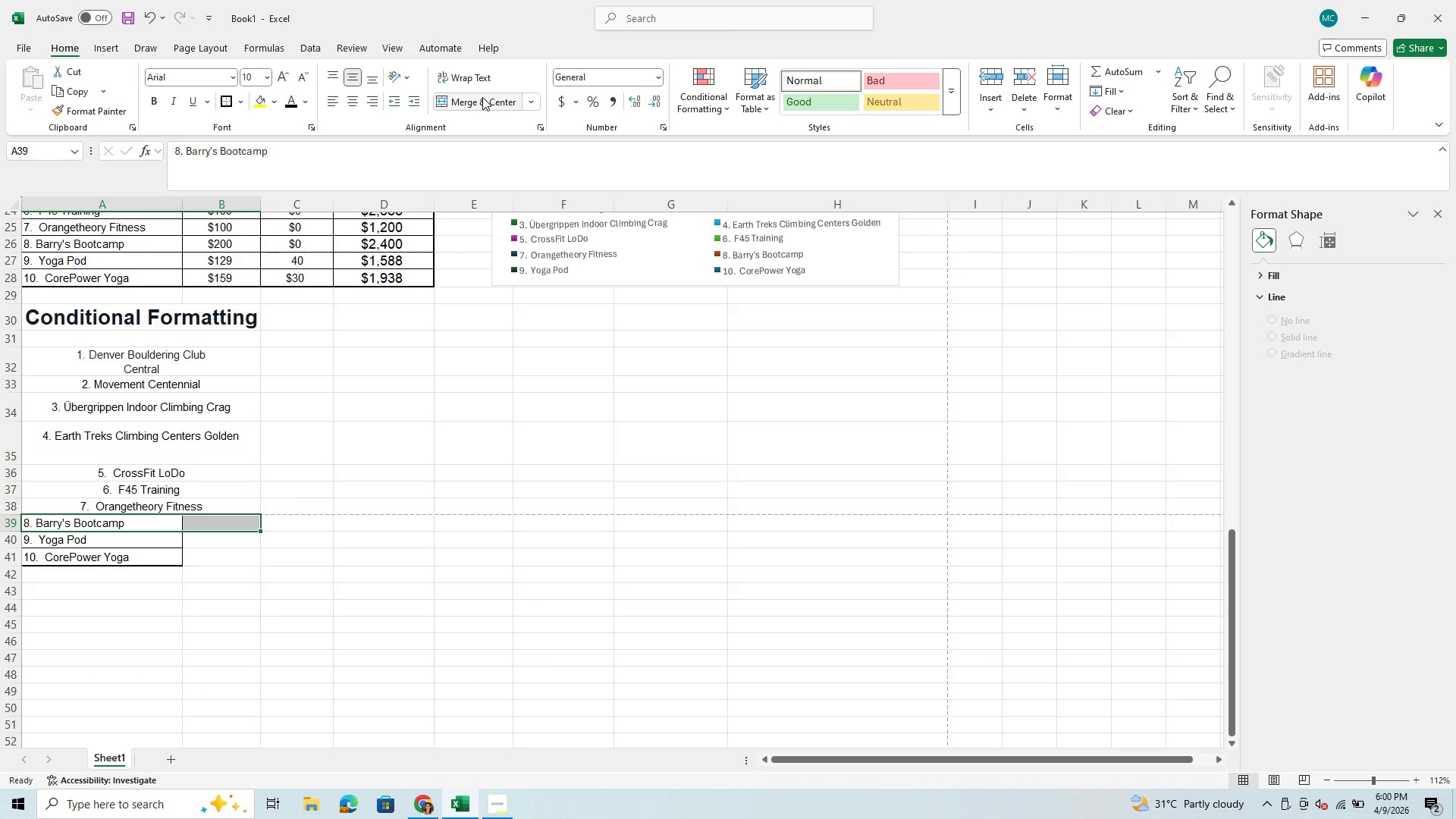 
left_click([482, 97])
 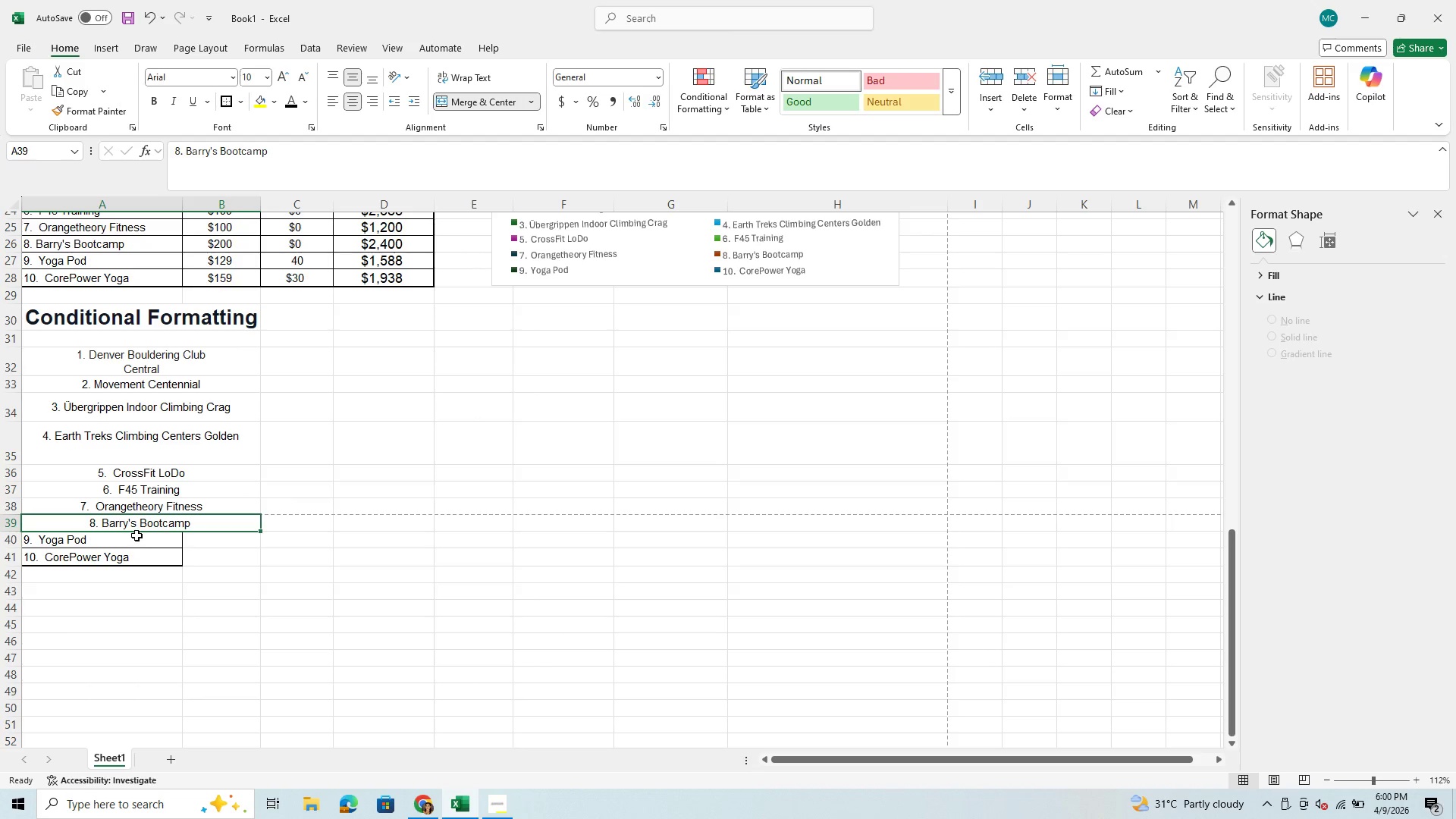 
left_click_drag(start_coordinate=[135, 538], to_coordinate=[207, 540])
 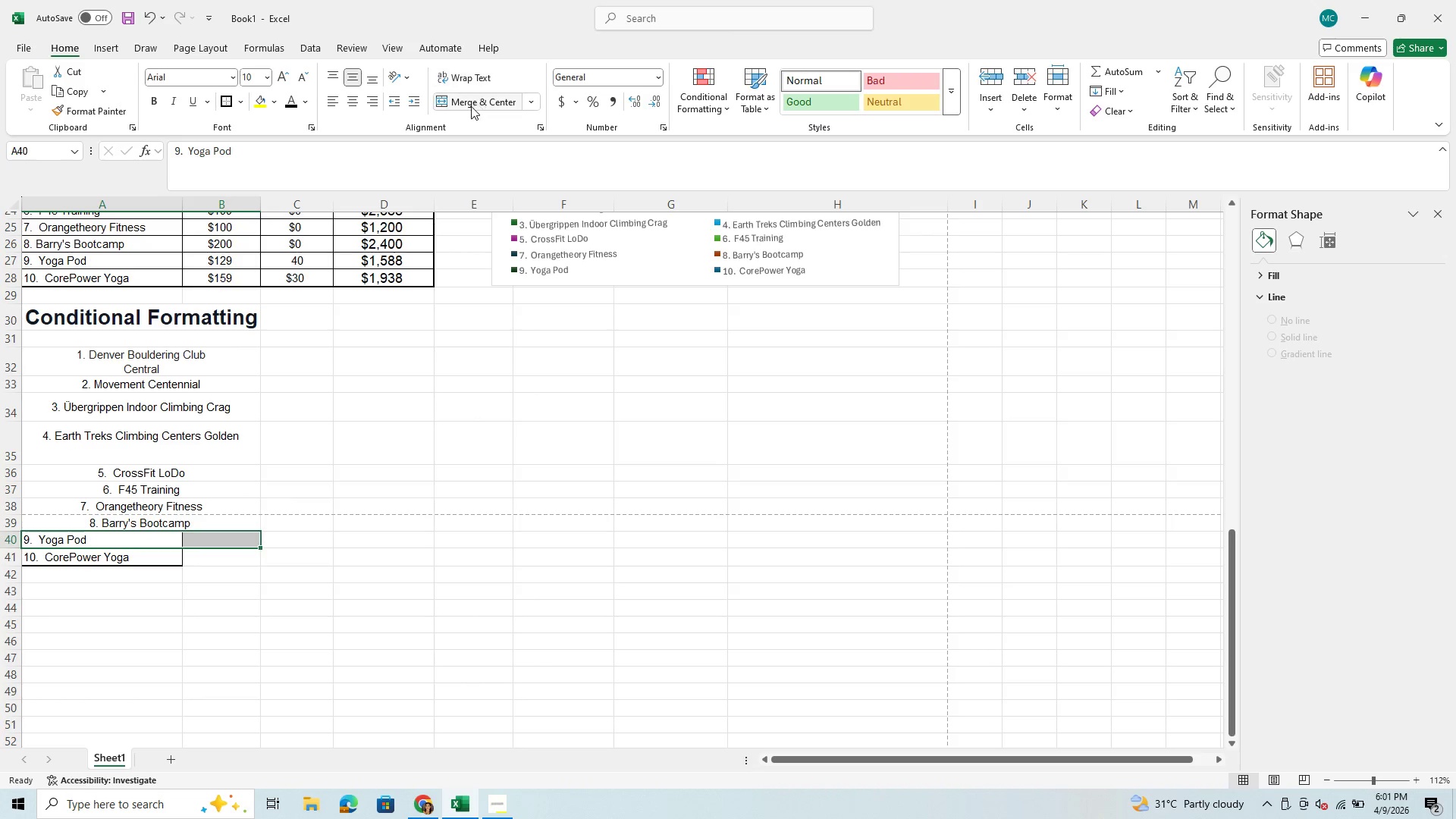 
left_click([471, 106])
 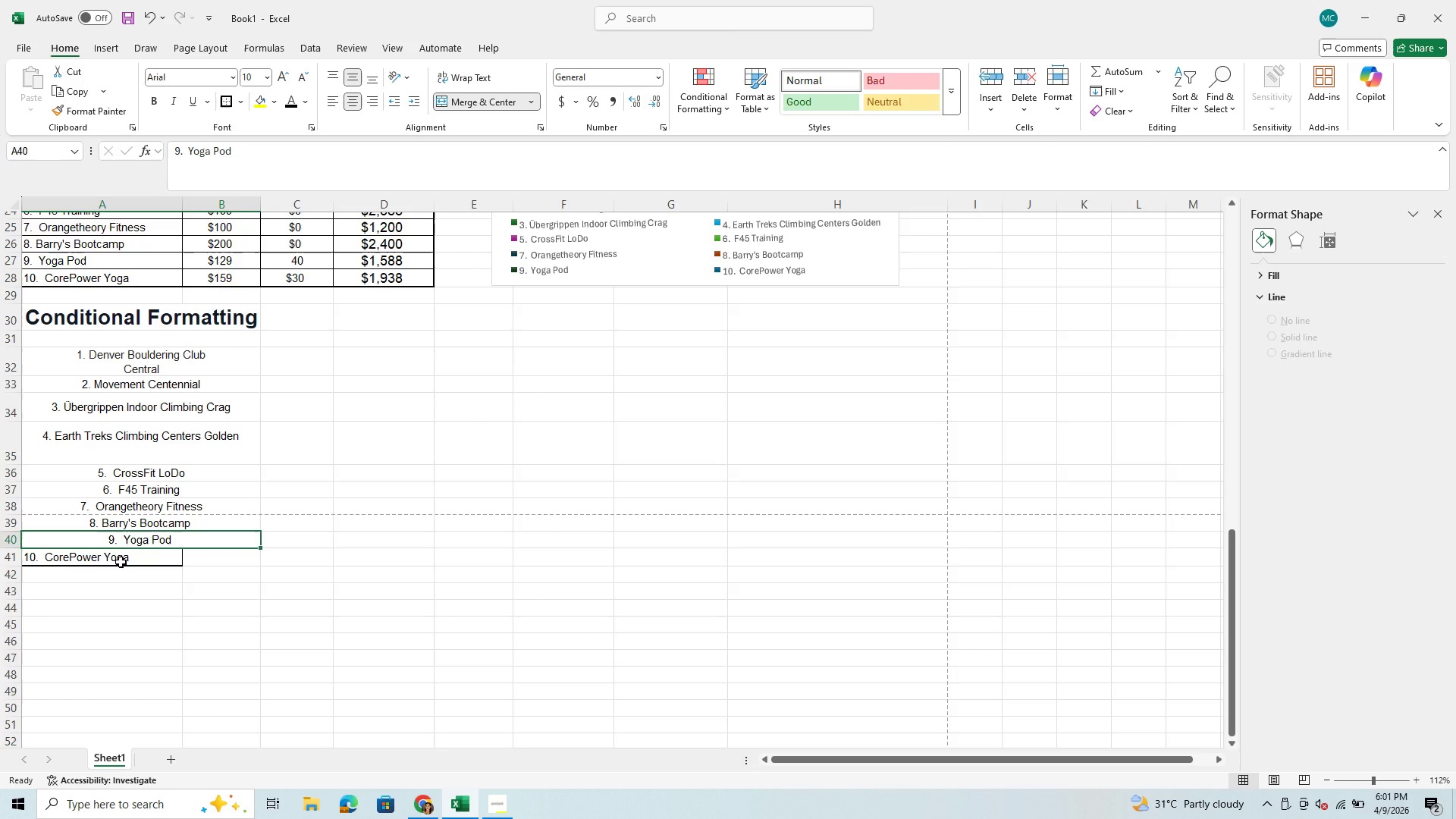 
left_click_drag(start_coordinate=[121, 562], to_coordinate=[210, 559])
 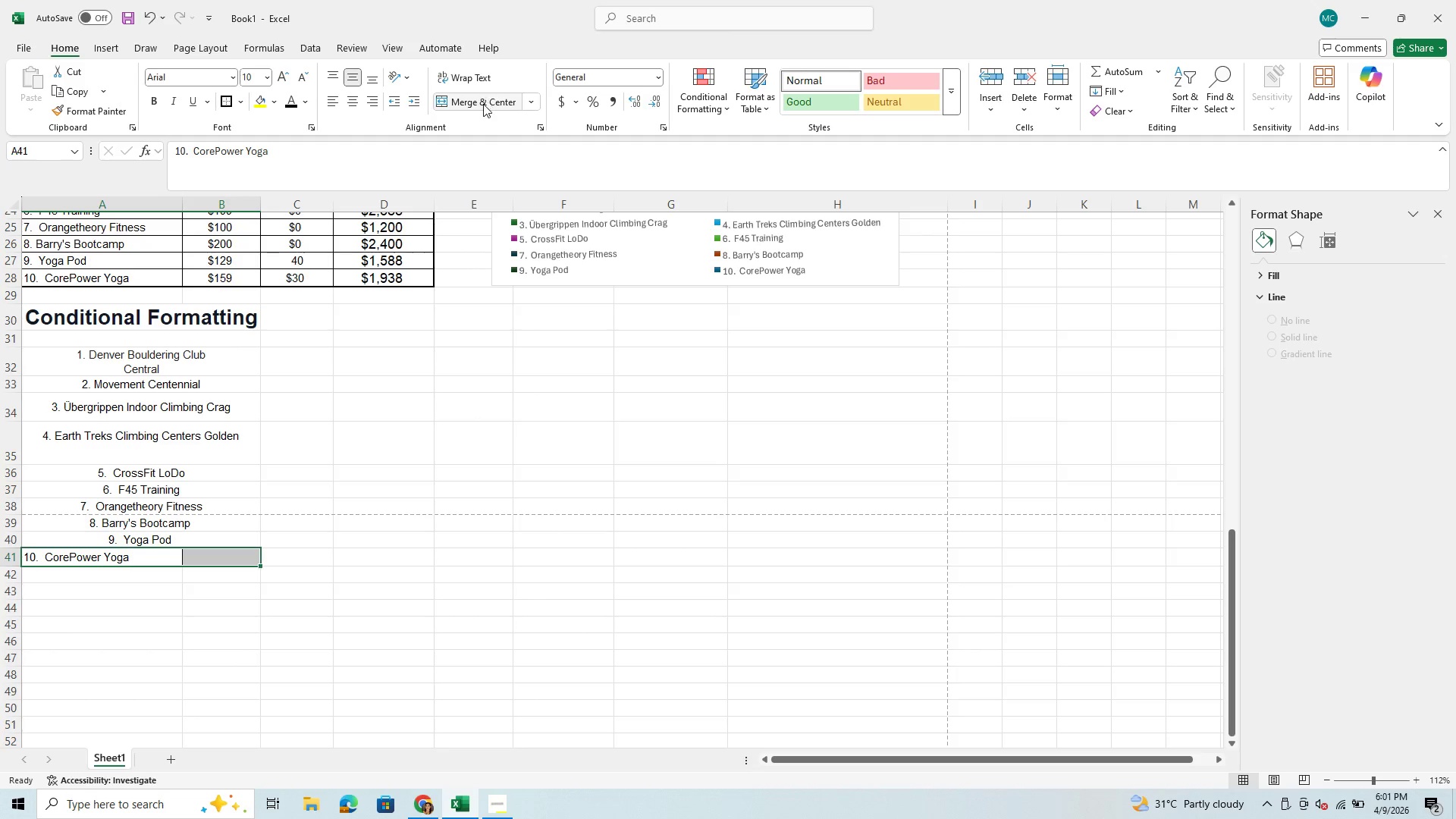 
left_click([483, 104])
 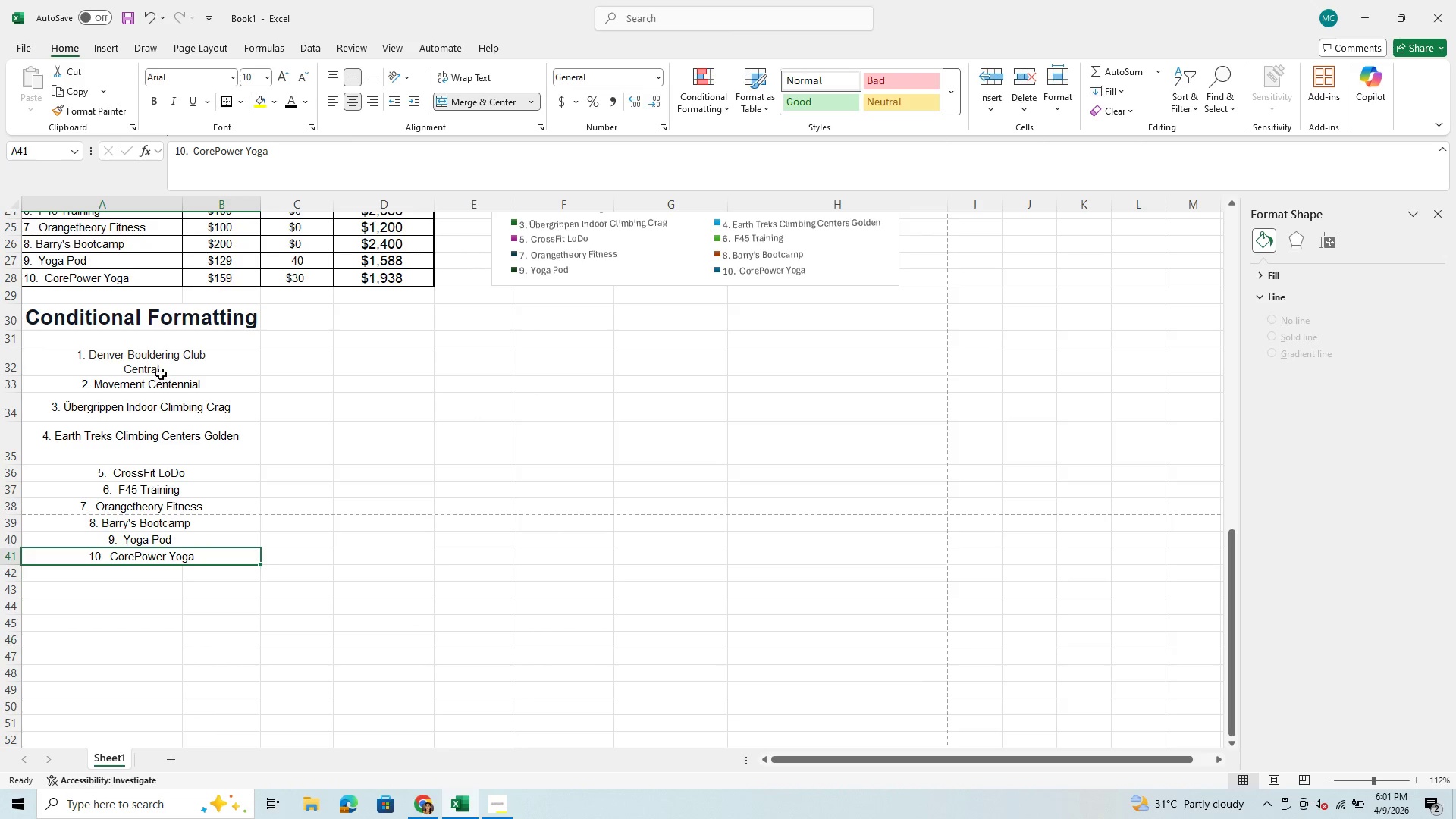 
left_click_drag(start_coordinate=[165, 353], to_coordinate=[157, 552])
 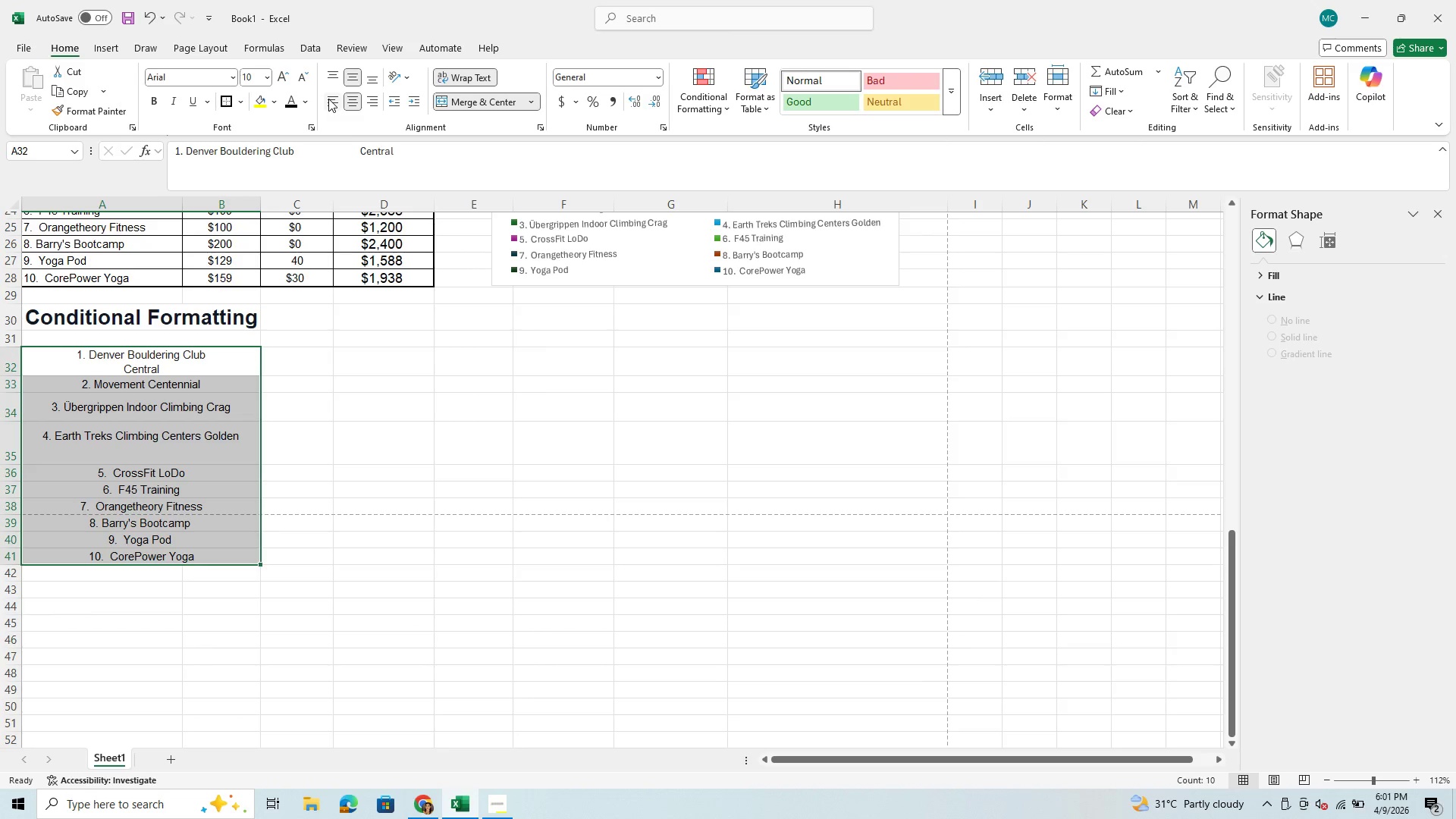 
left_click([330, 102])
 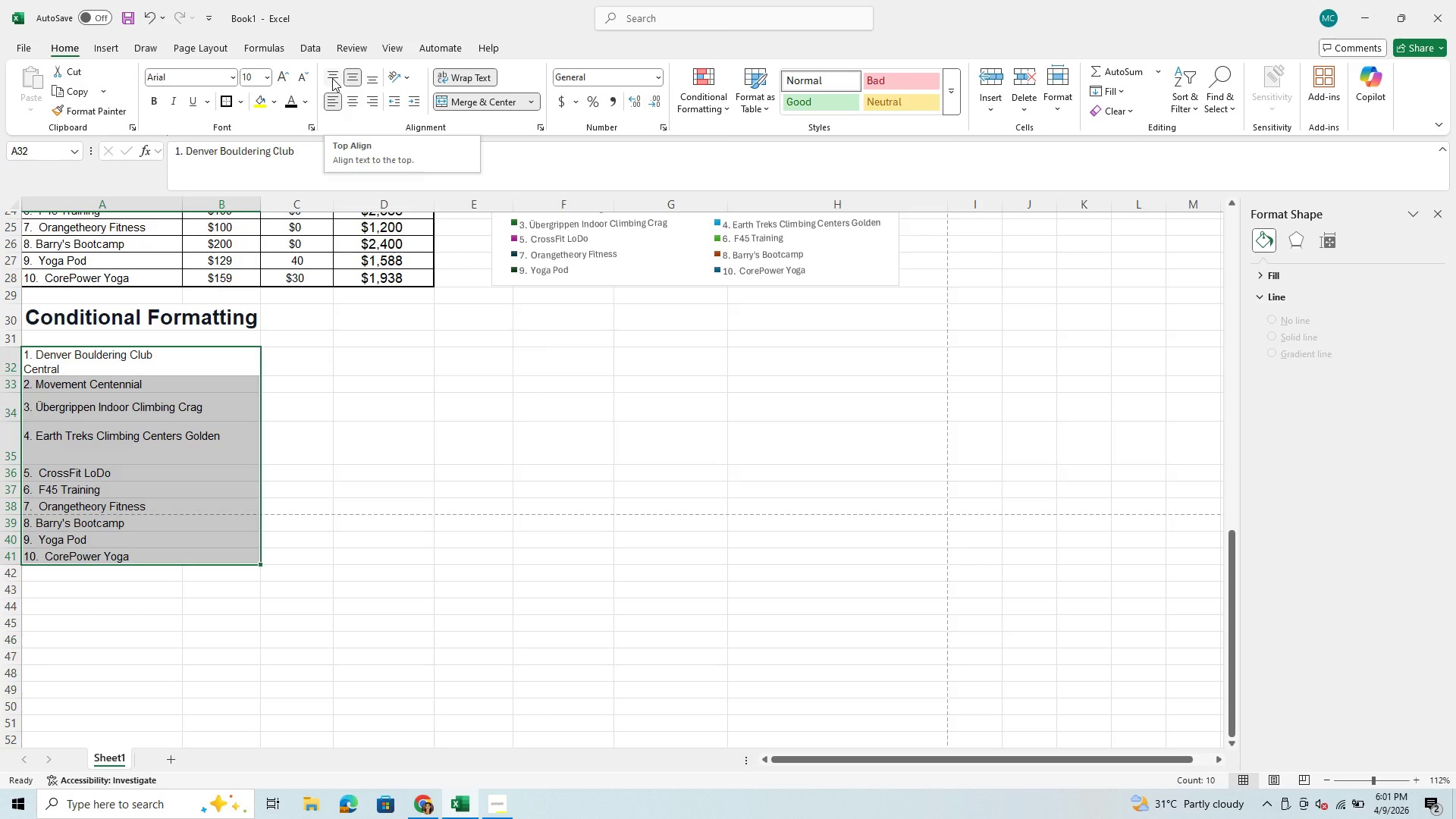 
wait(5.28)
 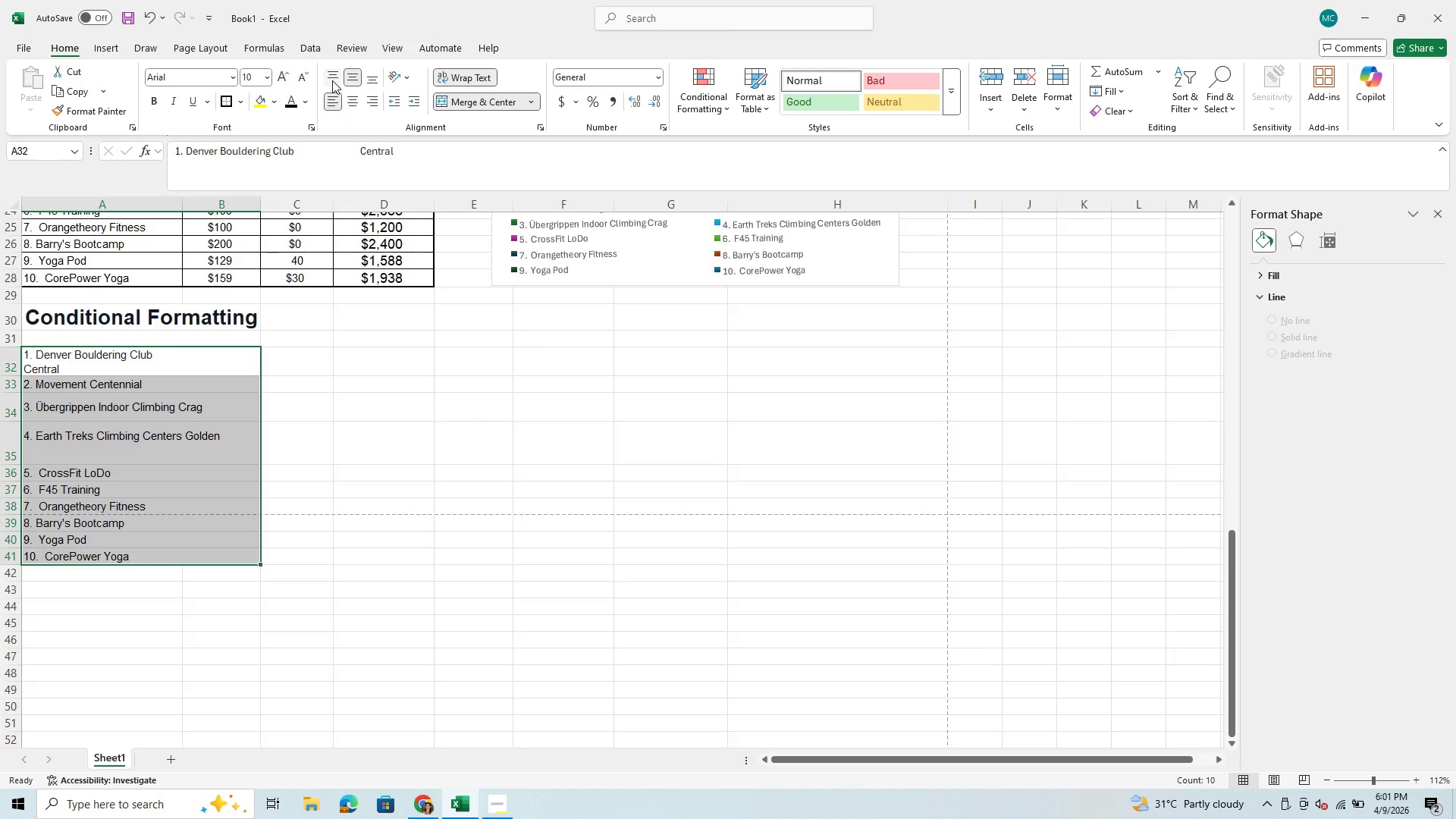 
left_click([461, 73])
 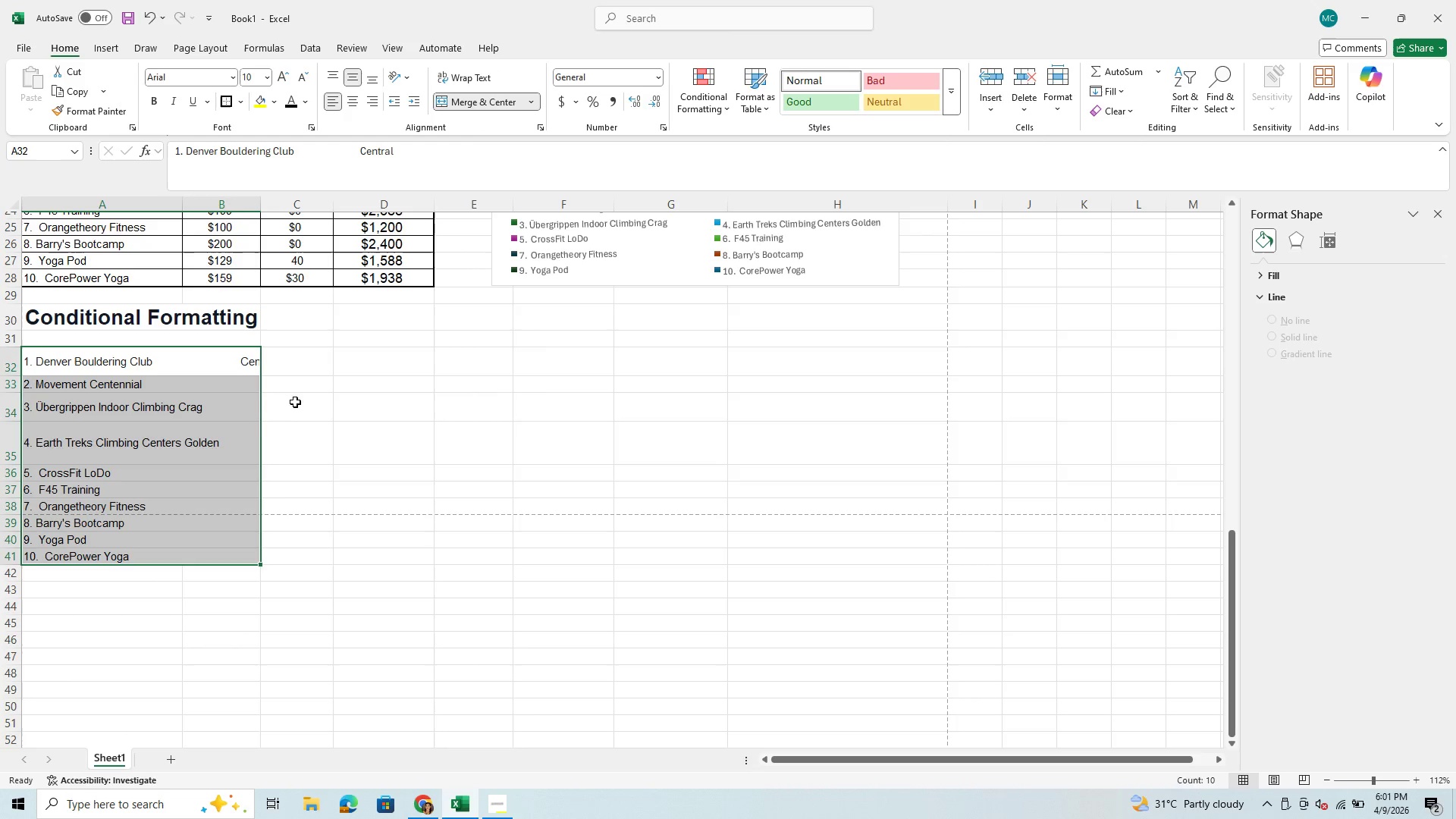 
left_click([257, 429])
 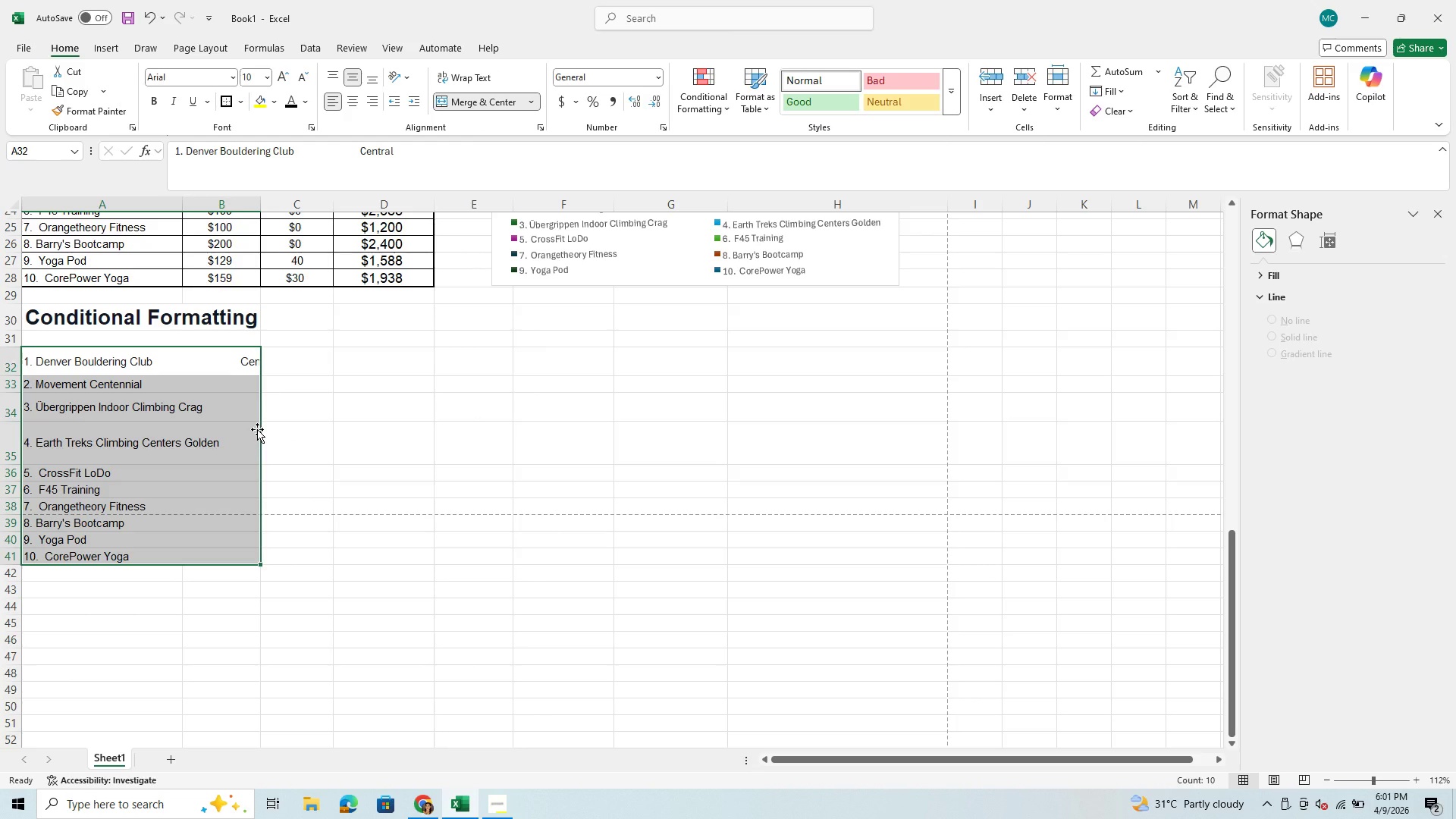 
scroll: coordinate [257, 429], scroll_direction: up, amount: 1.0
 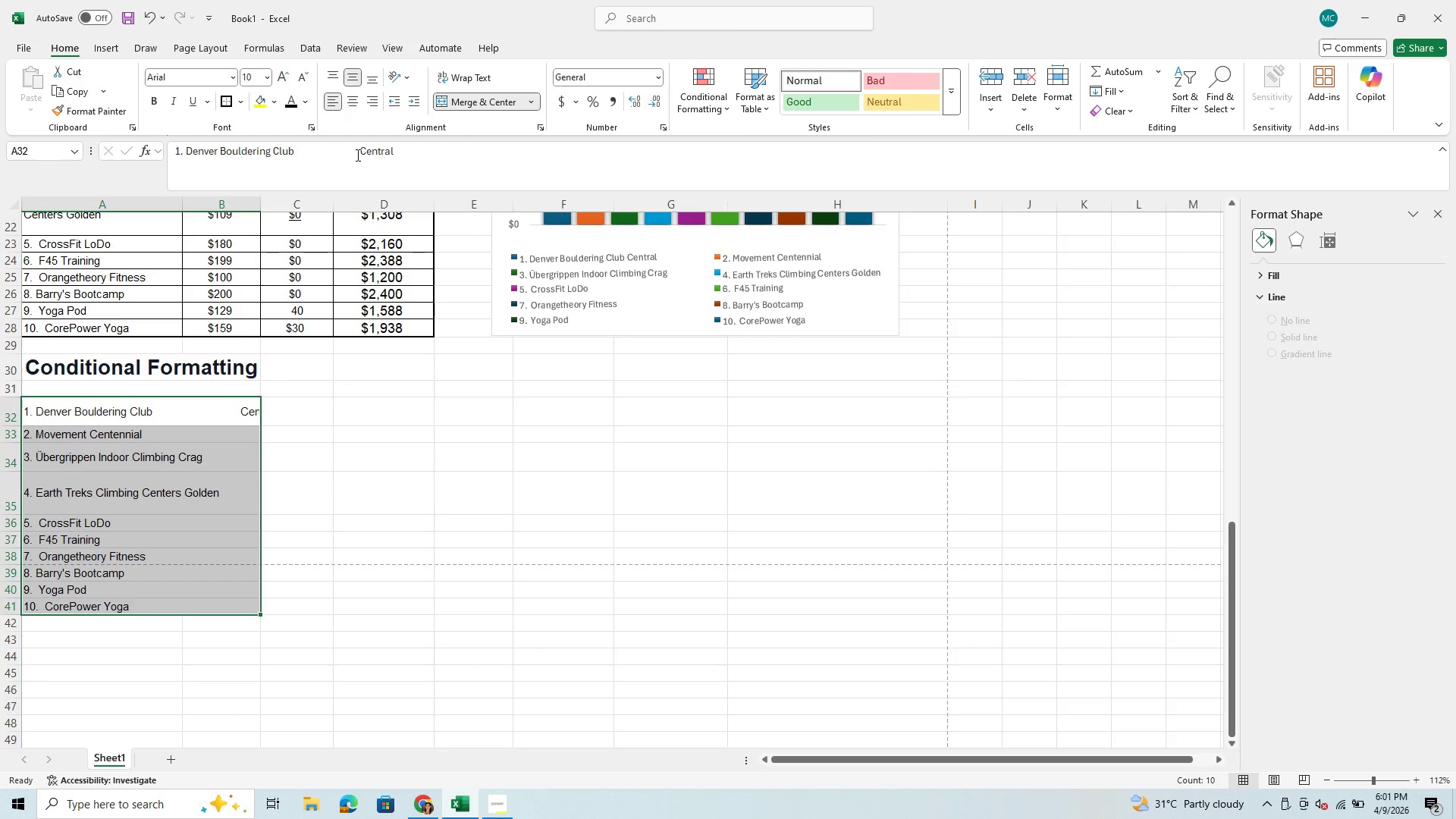 
left_click([356, 155])
 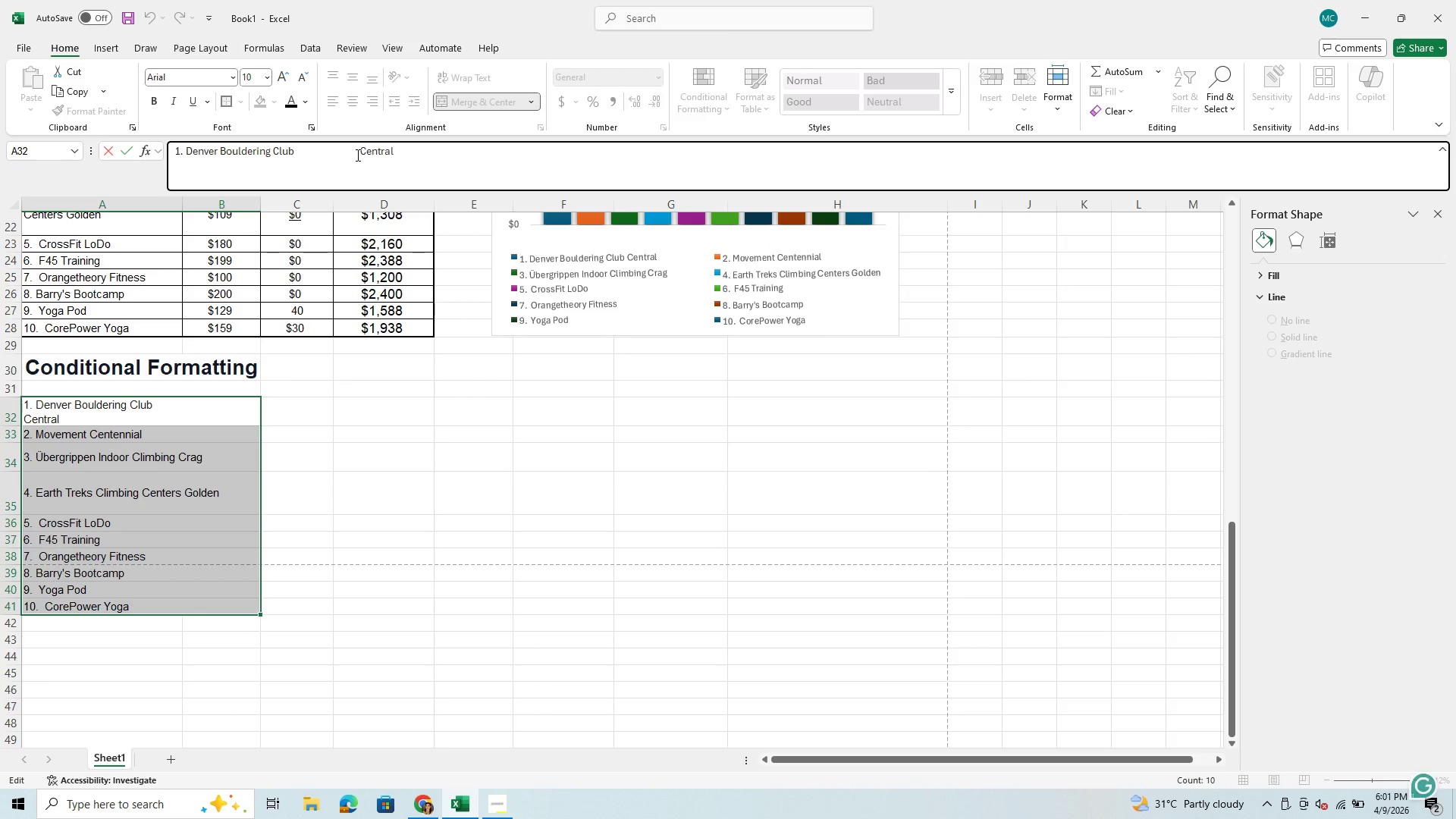 
key(Backspace)
 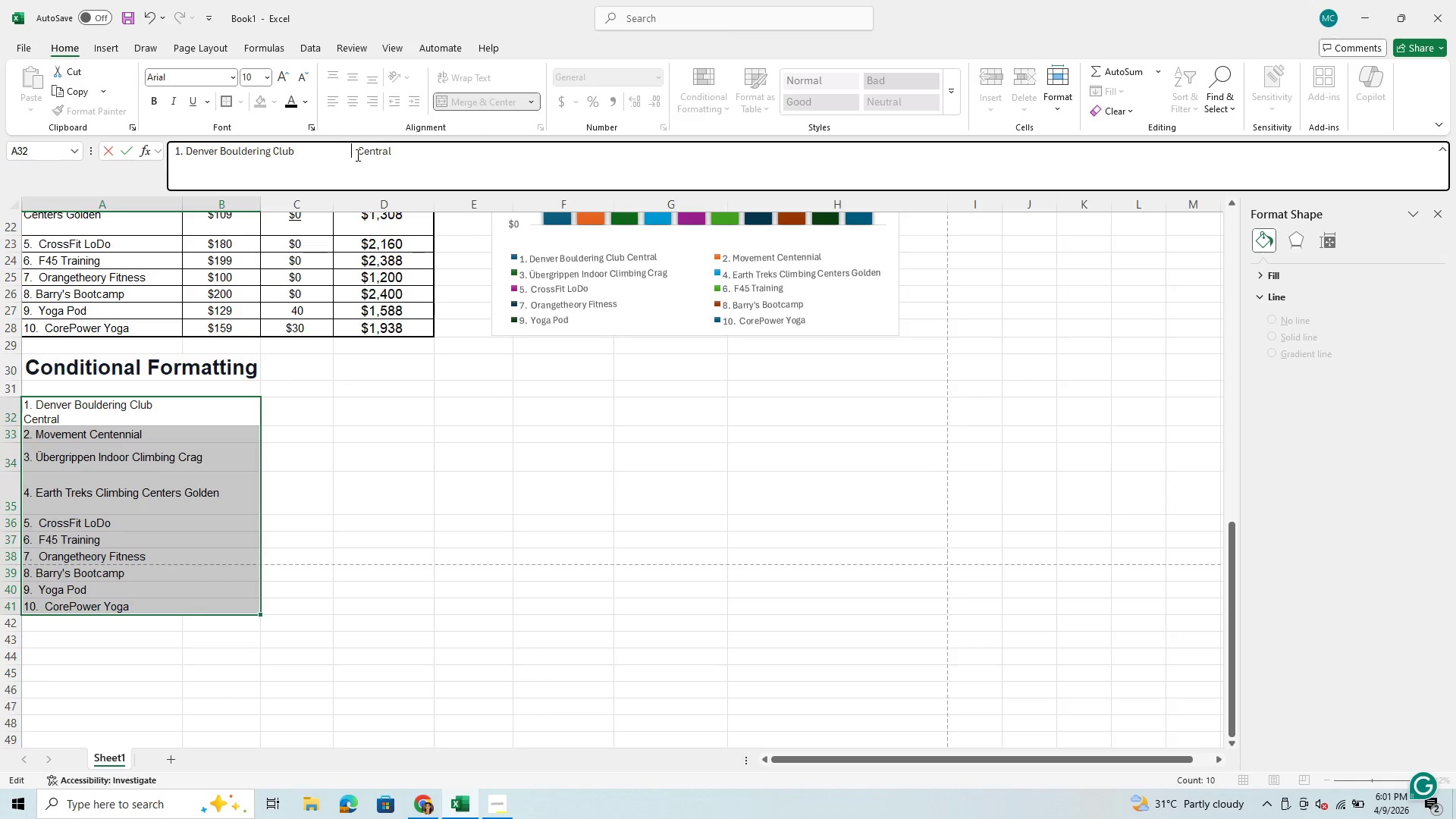 
hold_key(key=Backspace, duration=1.31)
 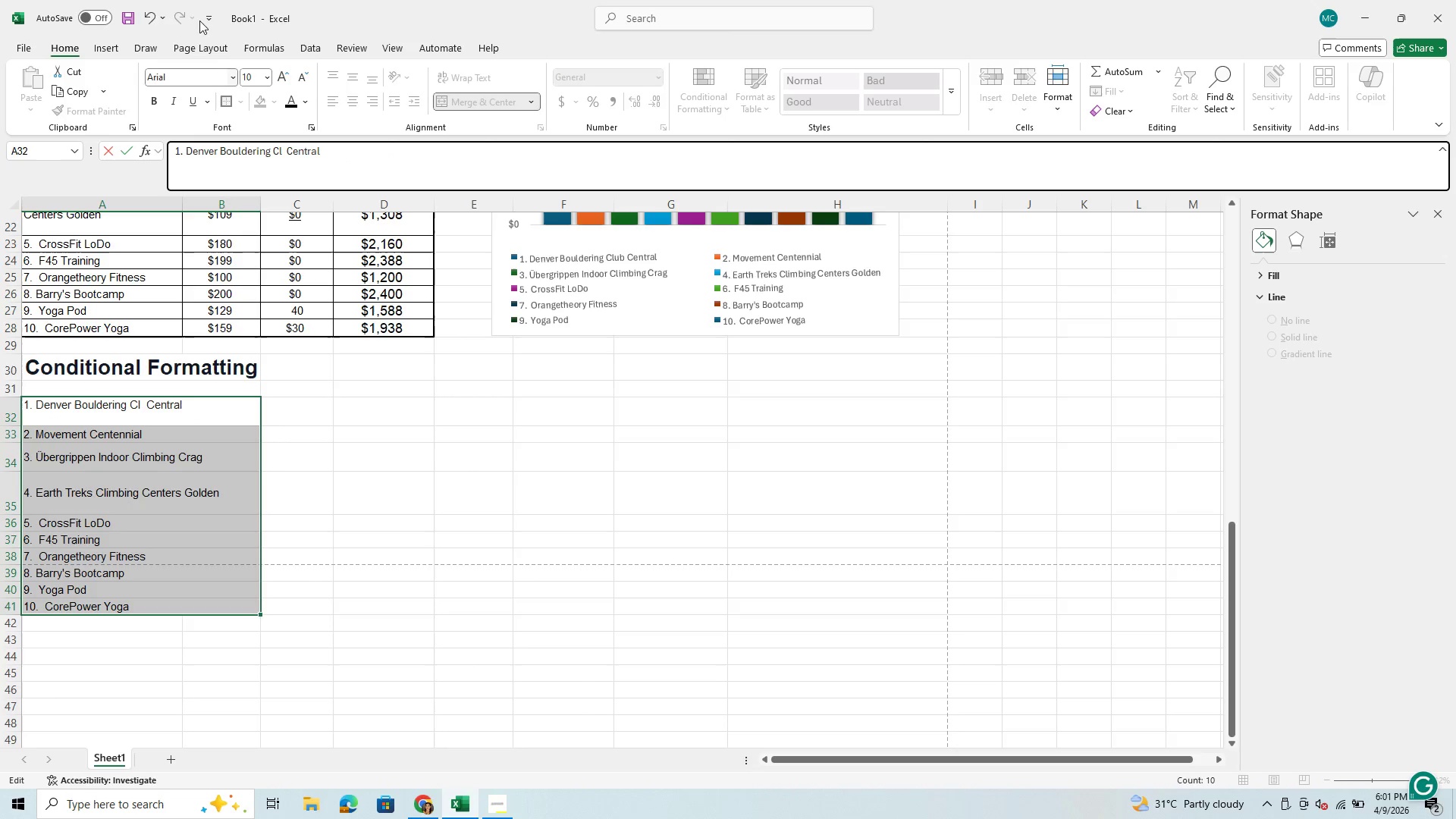 
left_click([141, 13])
 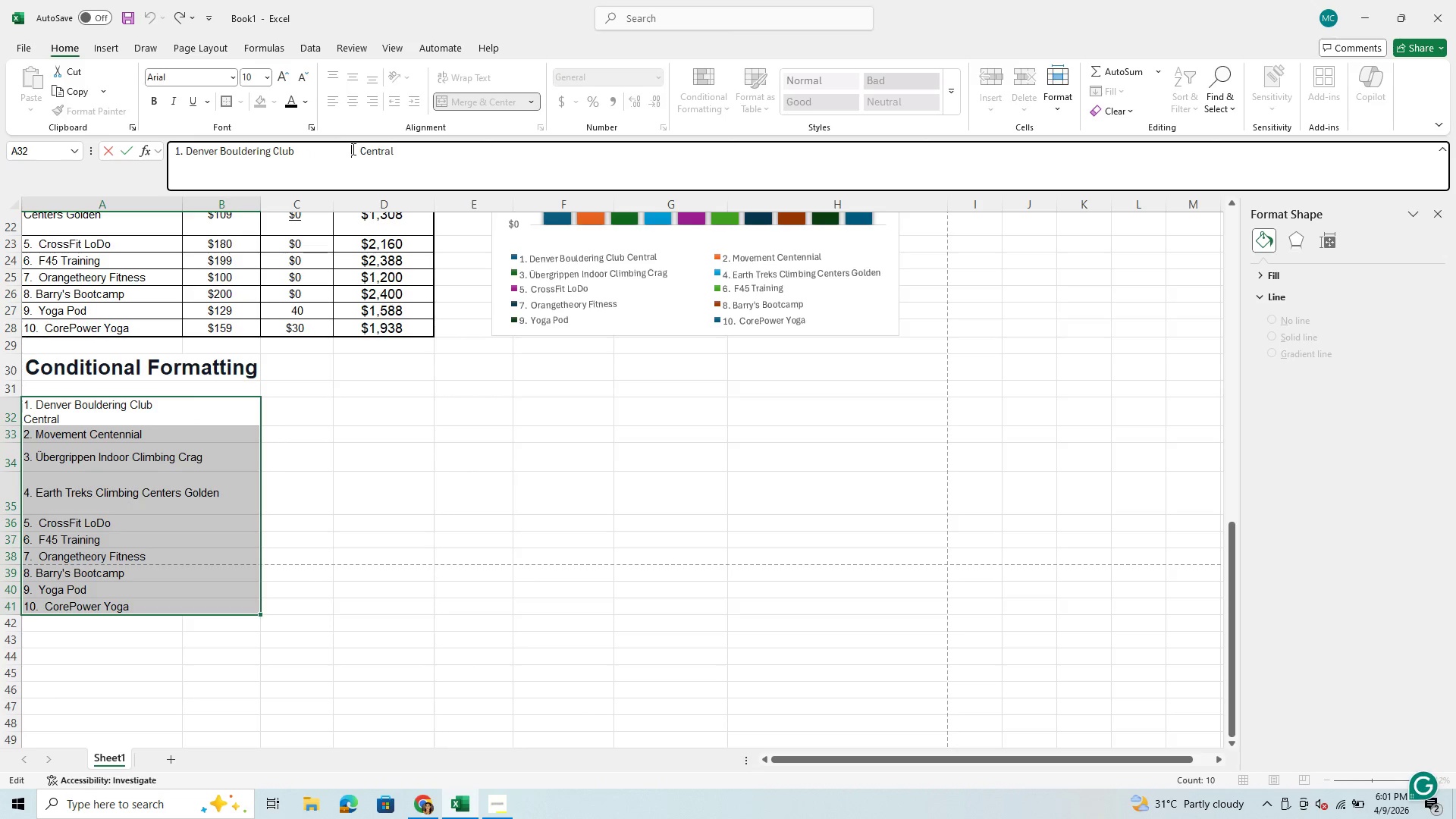 
key(Backspace)
 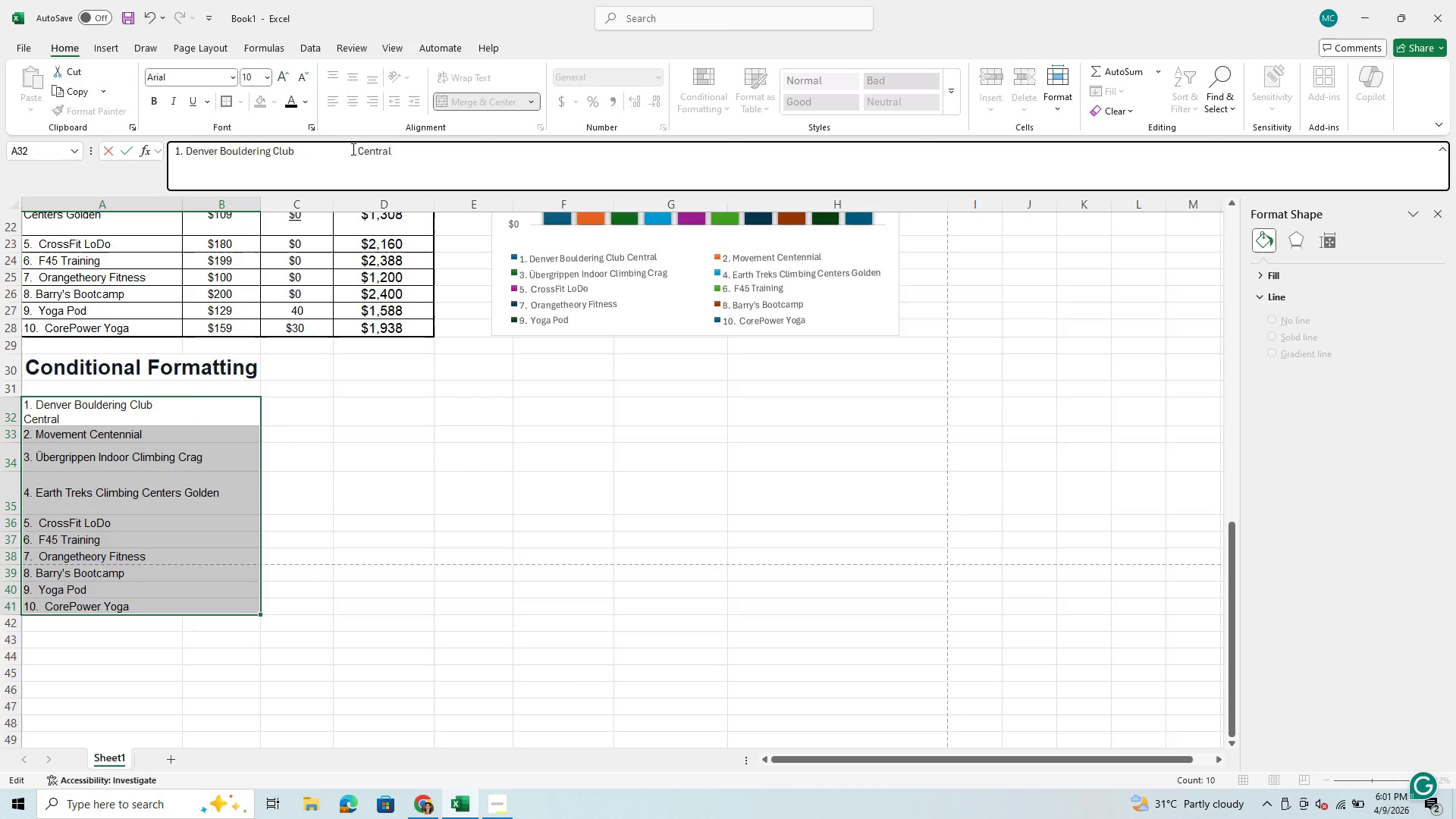 
key(Backspace)
 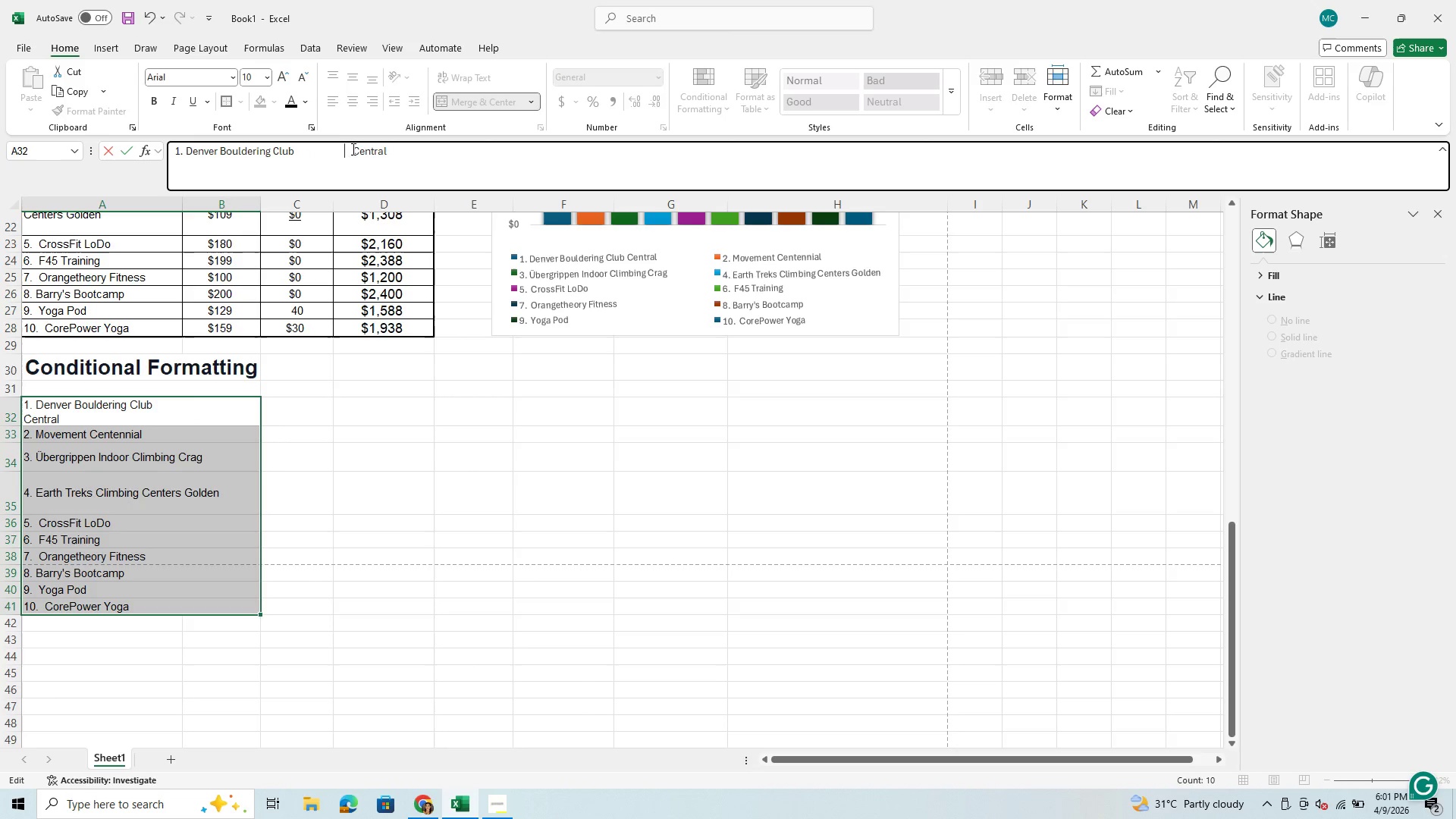 
key(Backspace)
 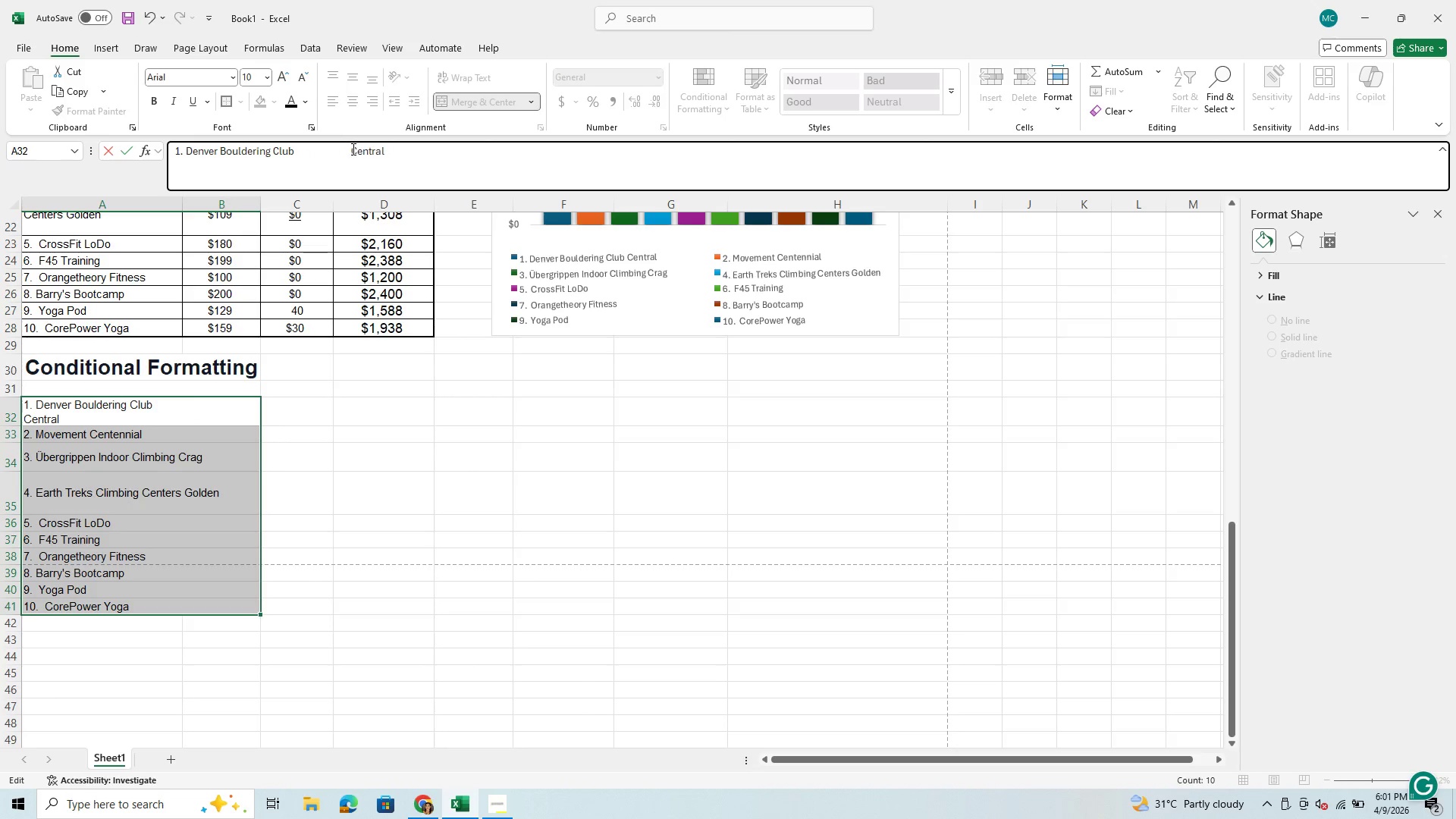 
key(Backspace)
 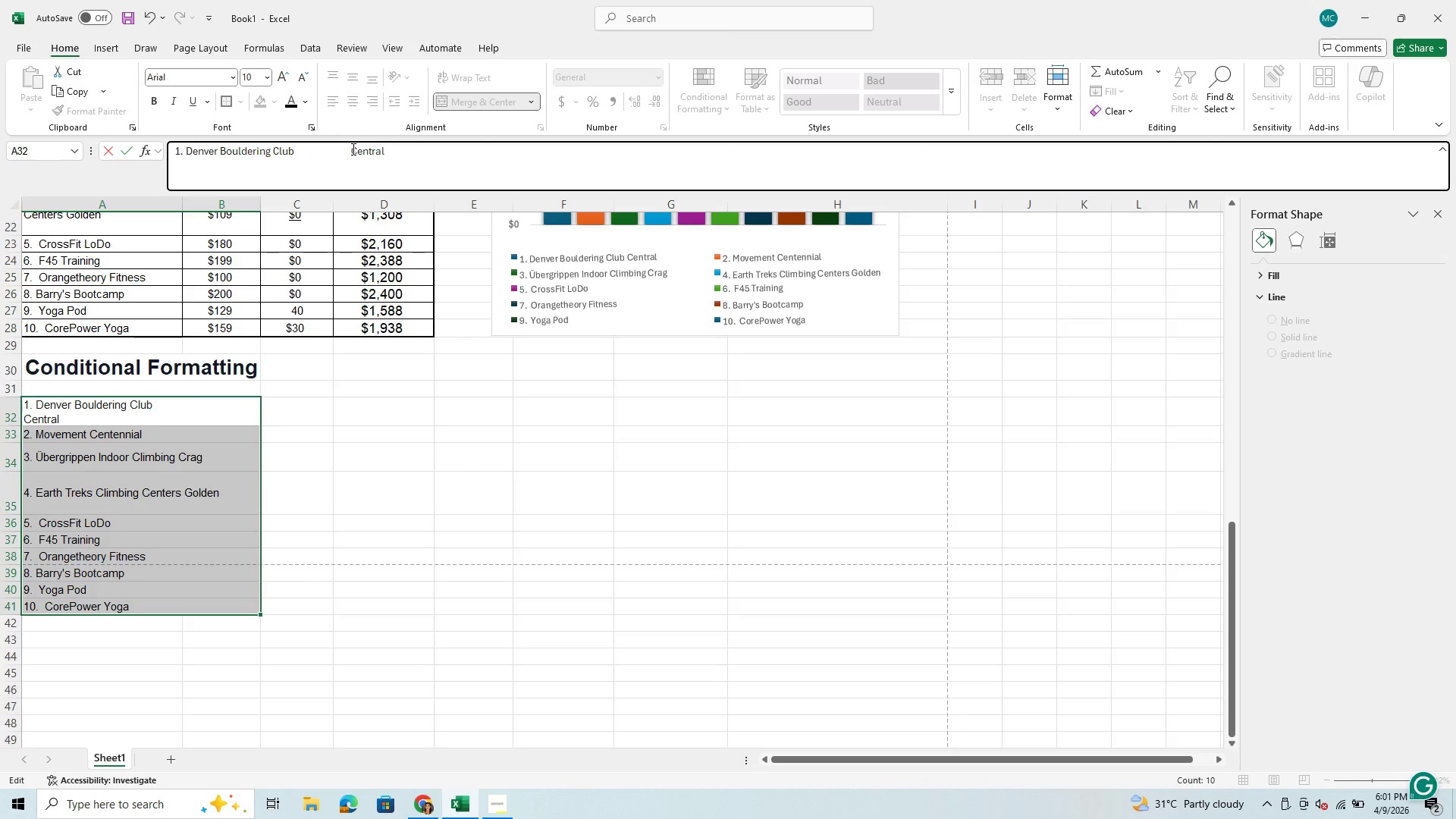 
key(Backspace)
 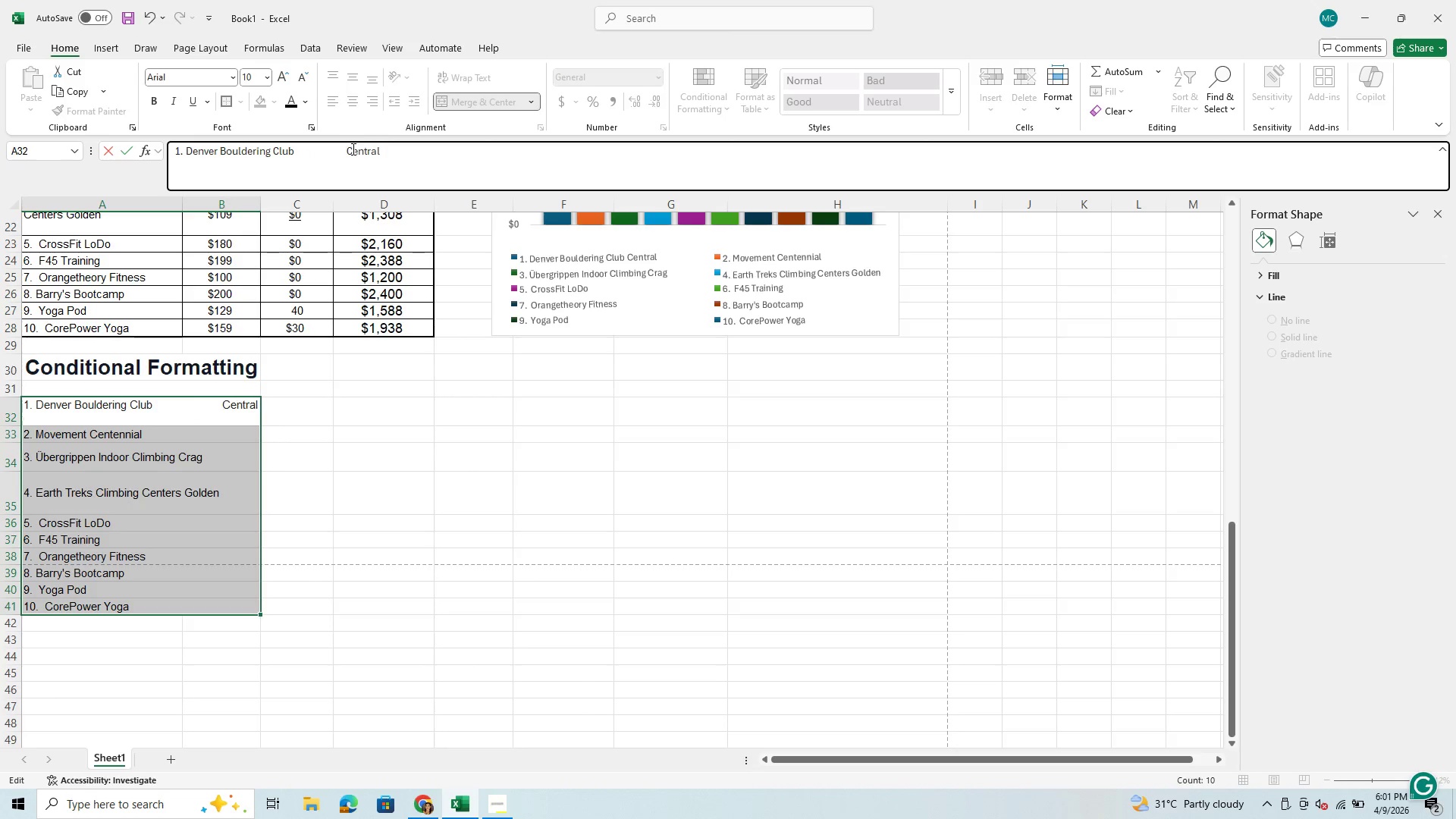 
hold_key(key=Backspace, duration=0.52)
 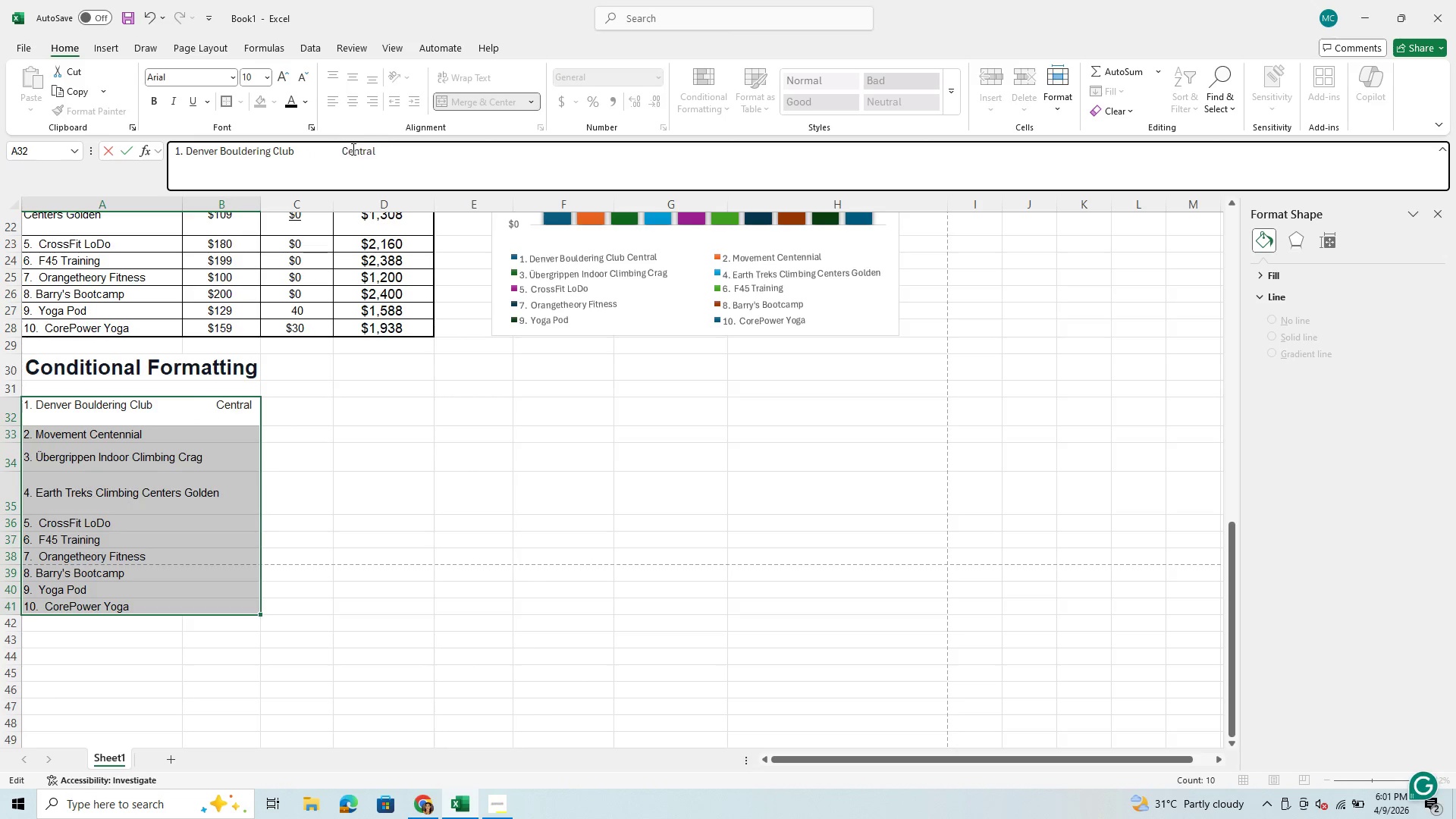 
hold_key(key=Backspace, duration=0.78)
 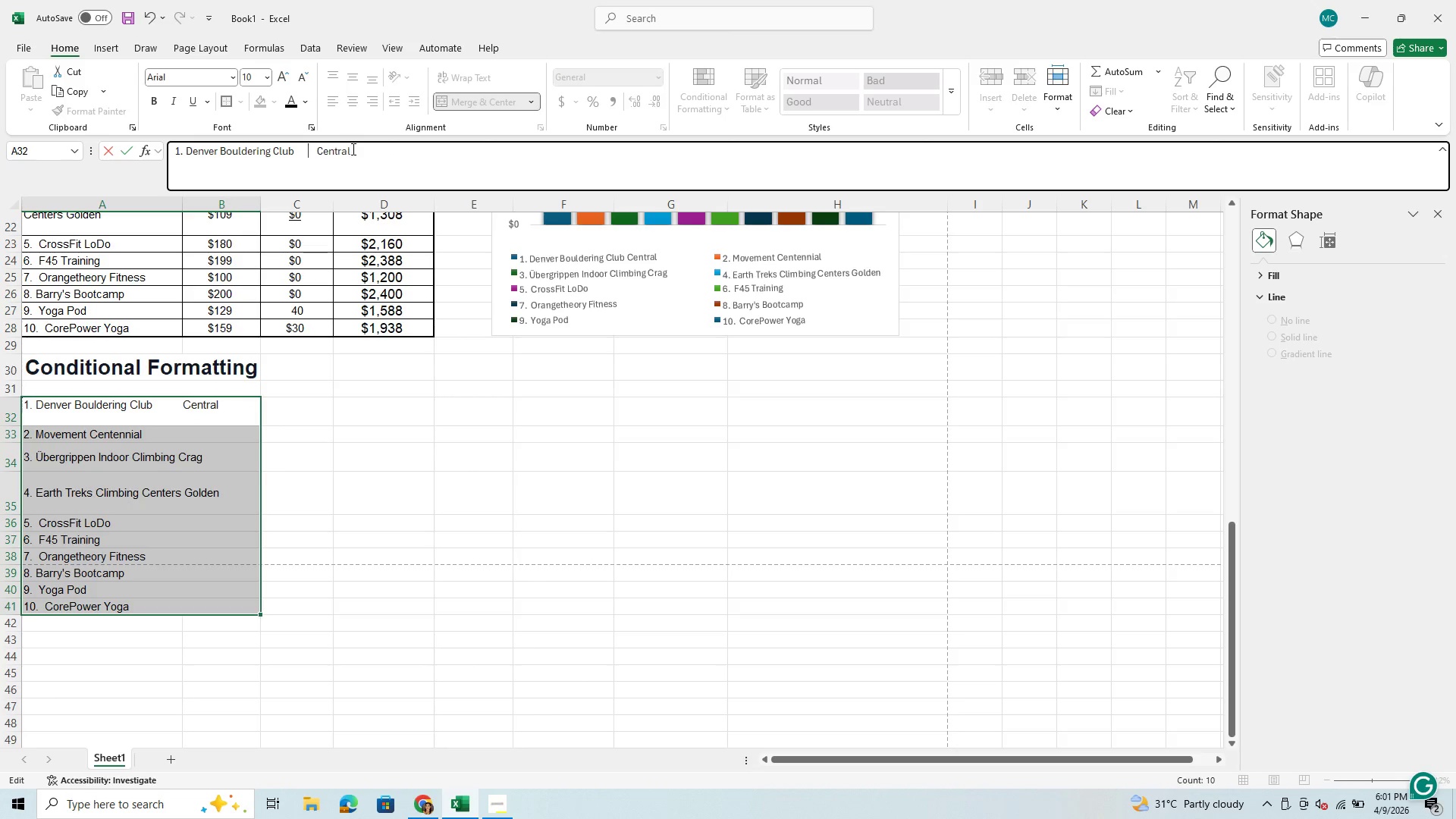 
key(Backspace)
 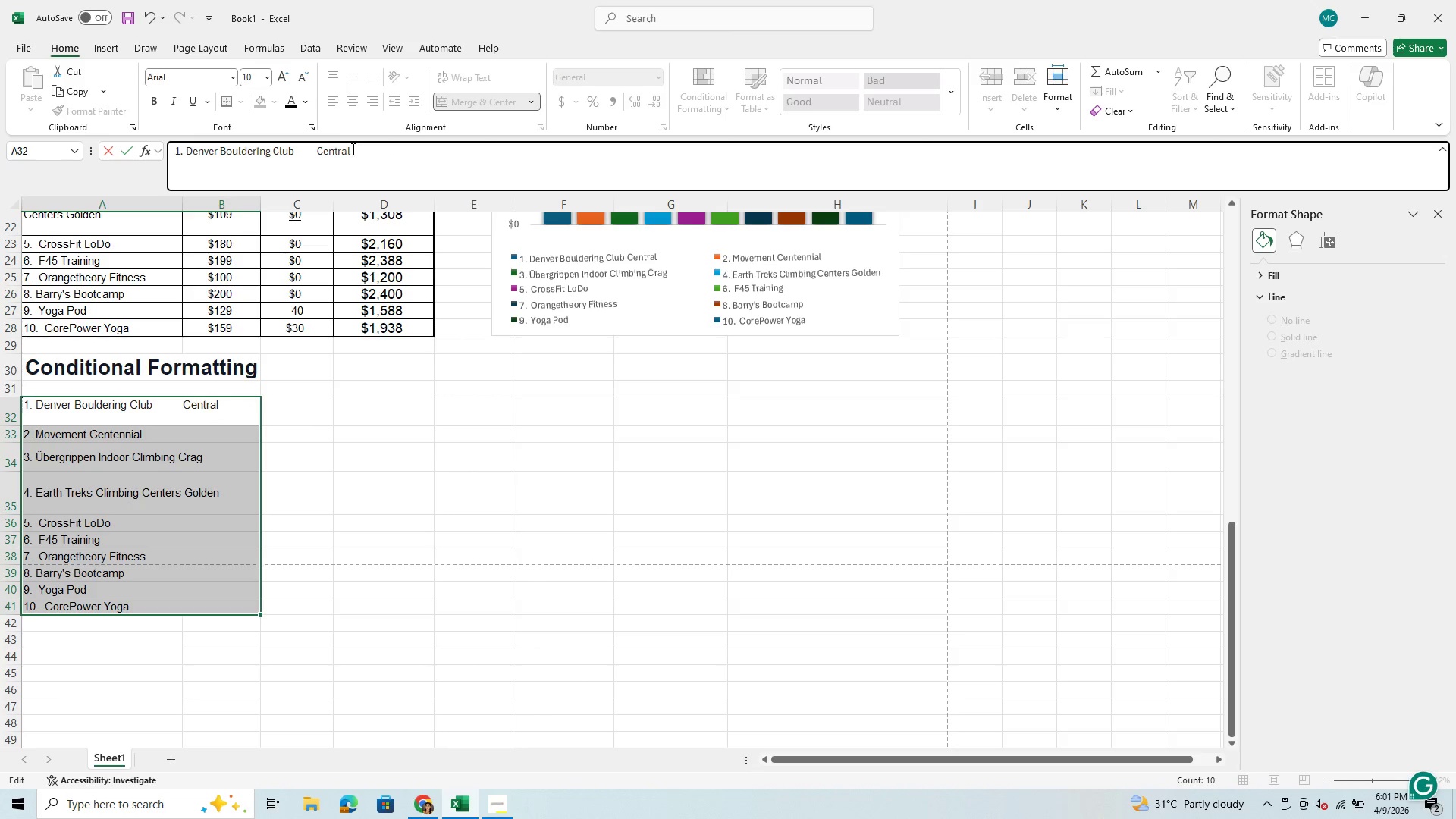 
key(Backspace)
 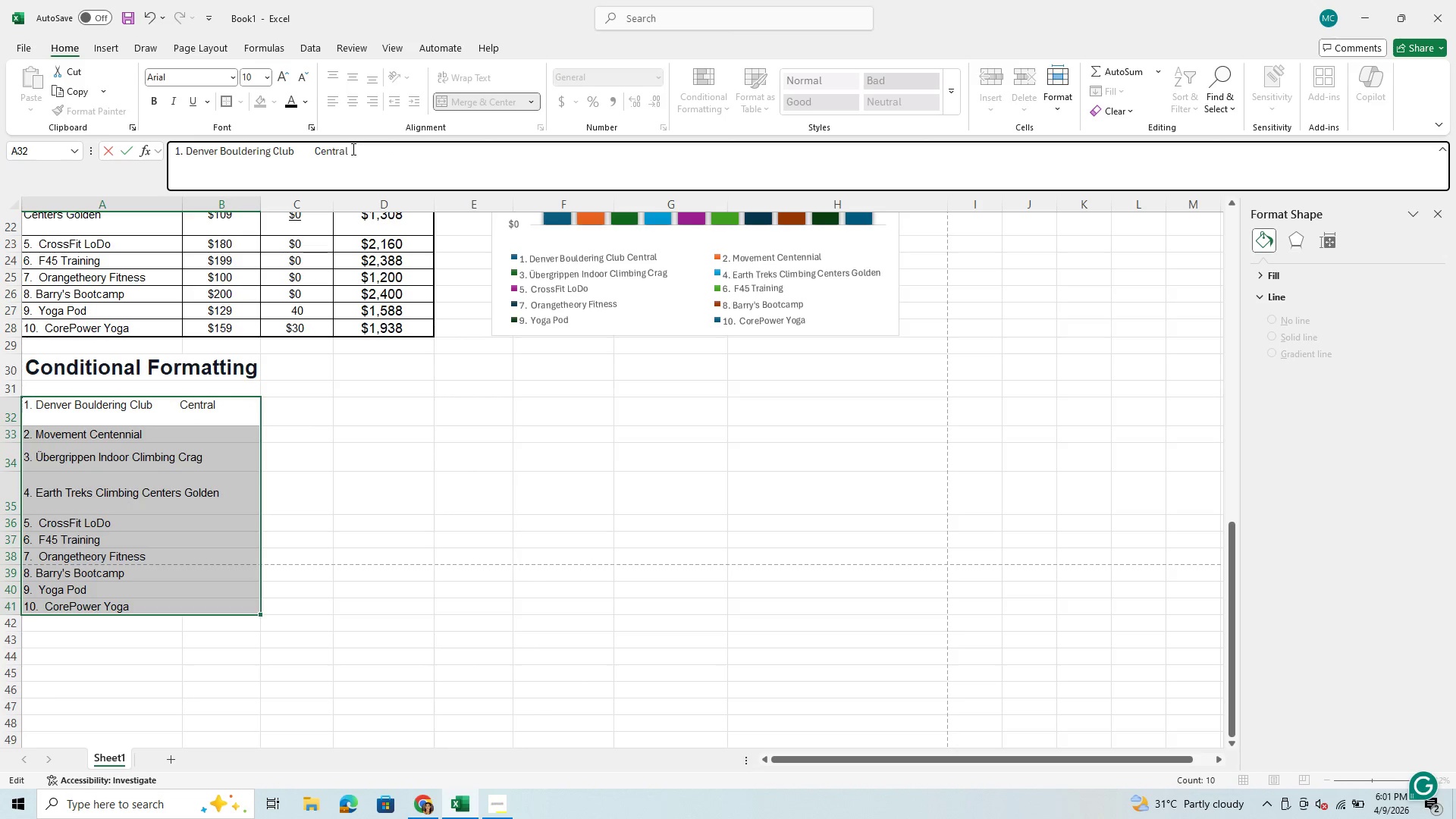 
key(Backspace)
 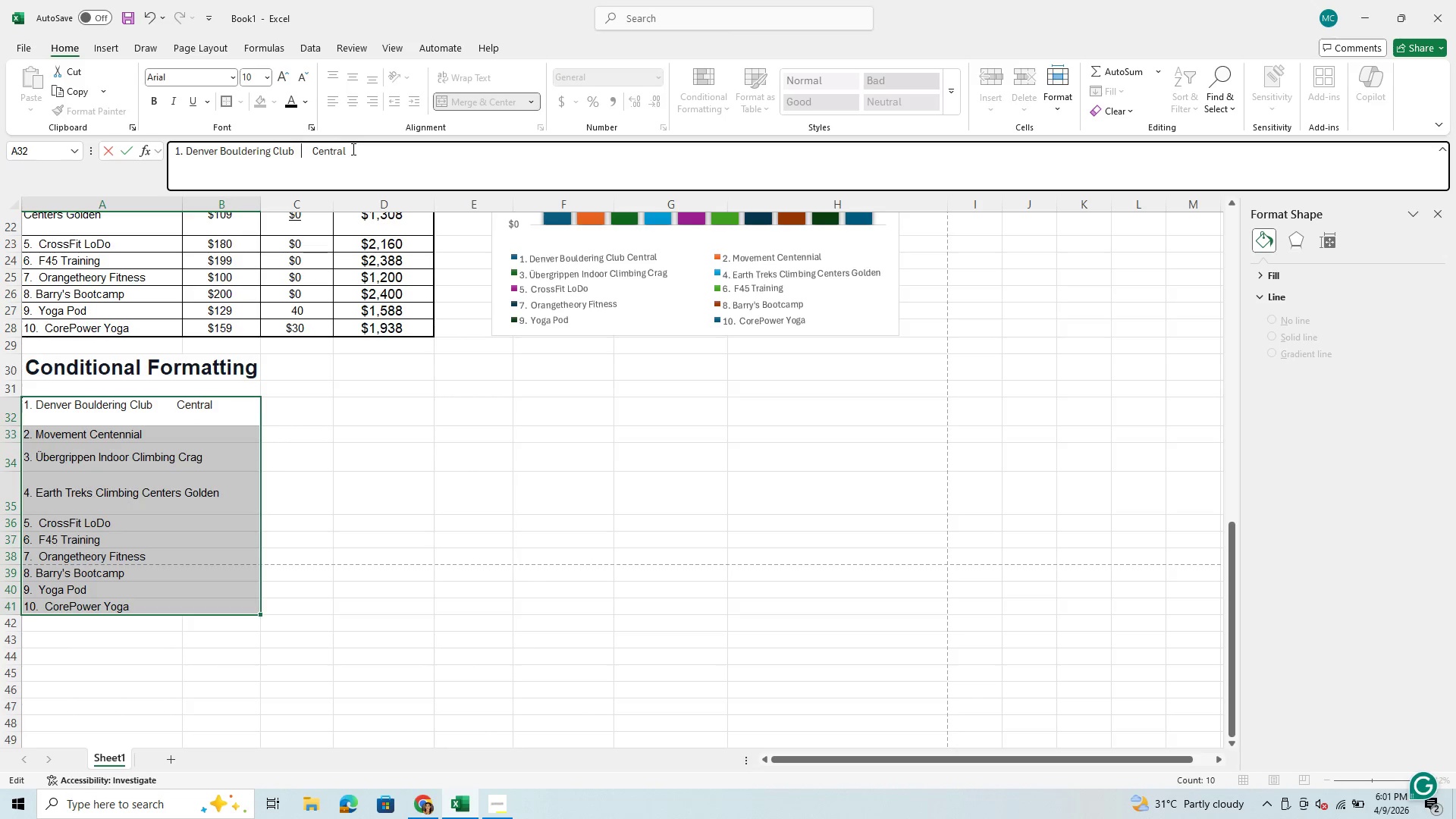 
key(Backspace)
 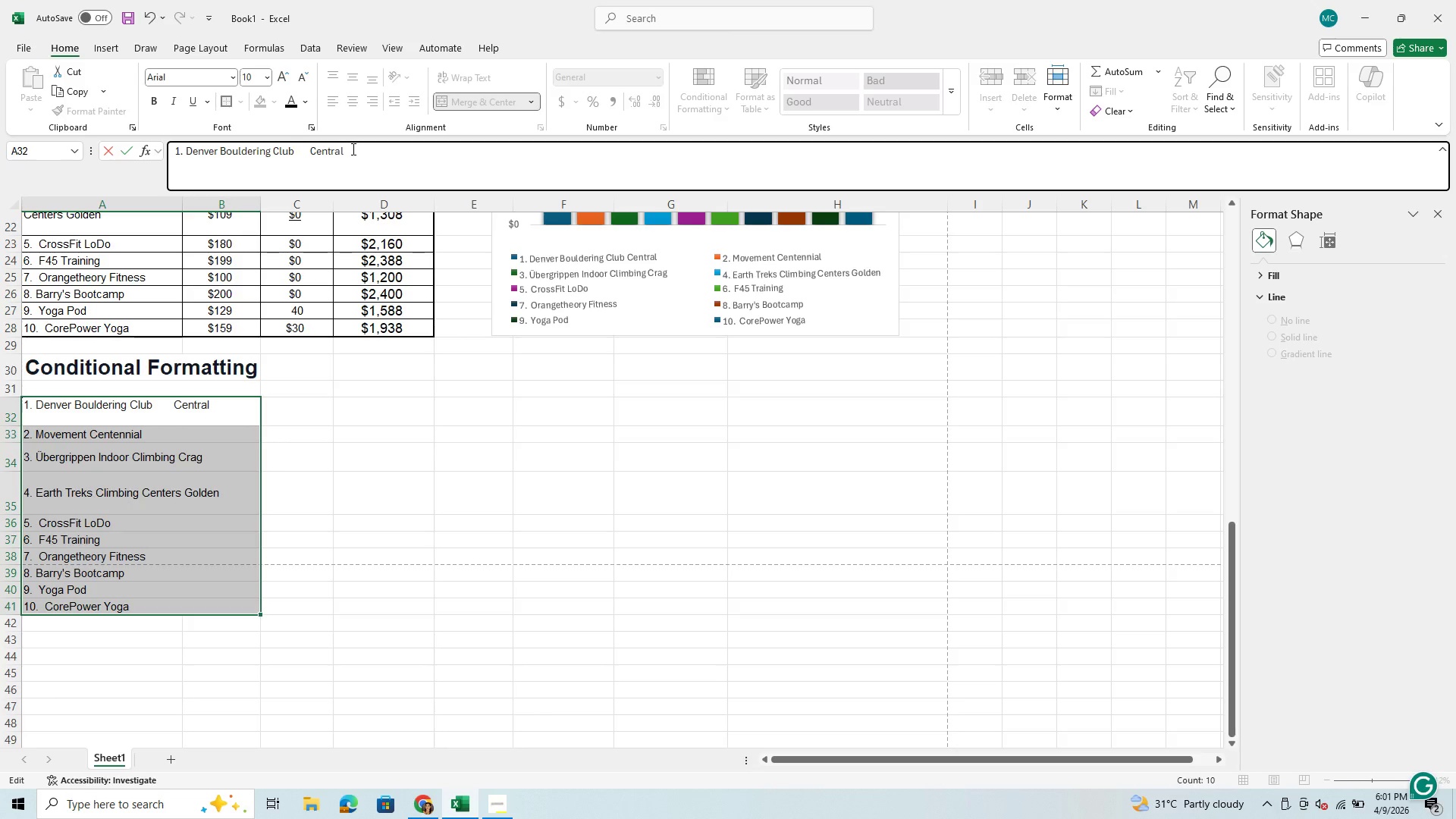 
key(Backspace)
 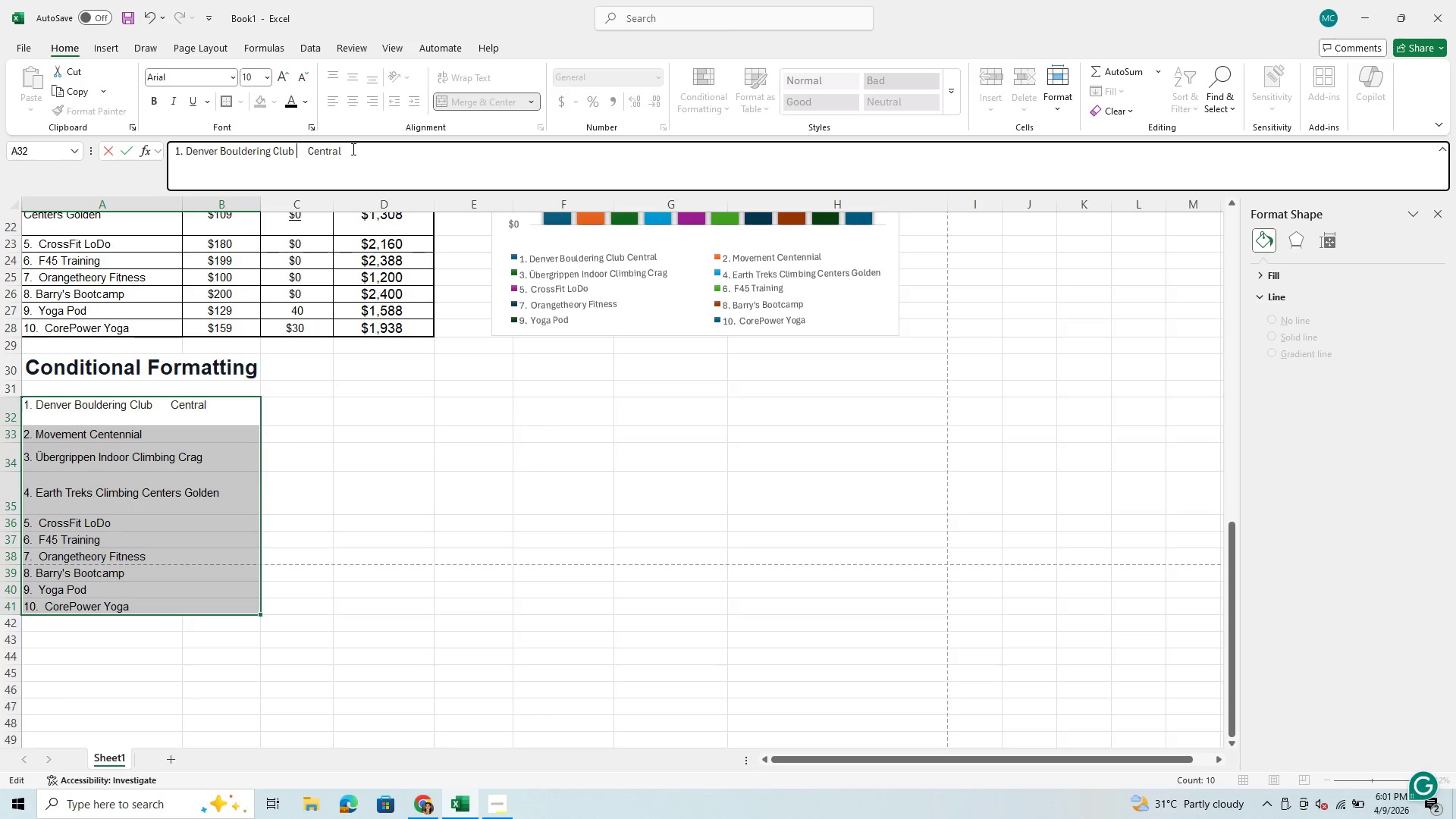 
key(Backspace)
 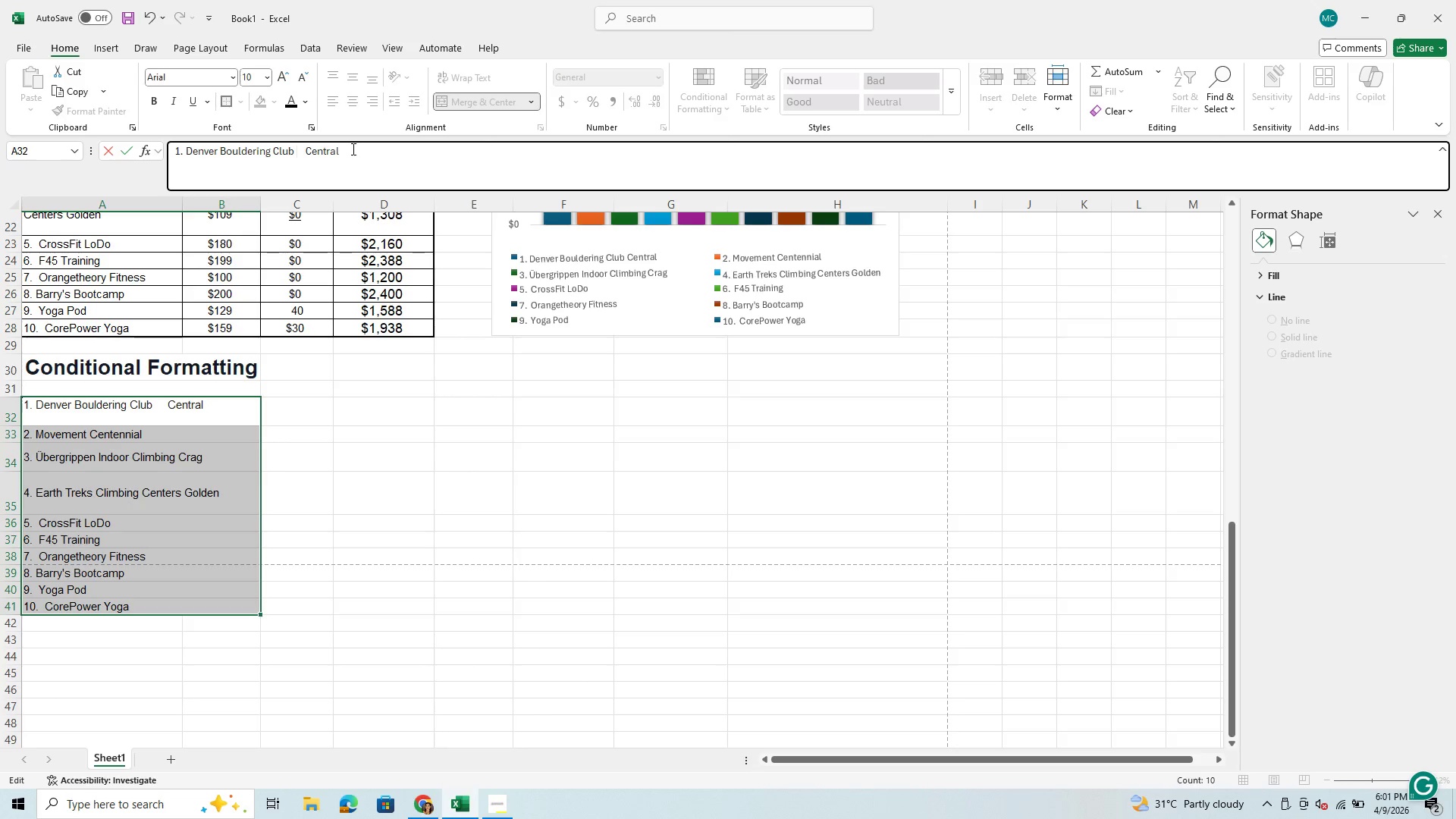 
key(ArrowRight)
 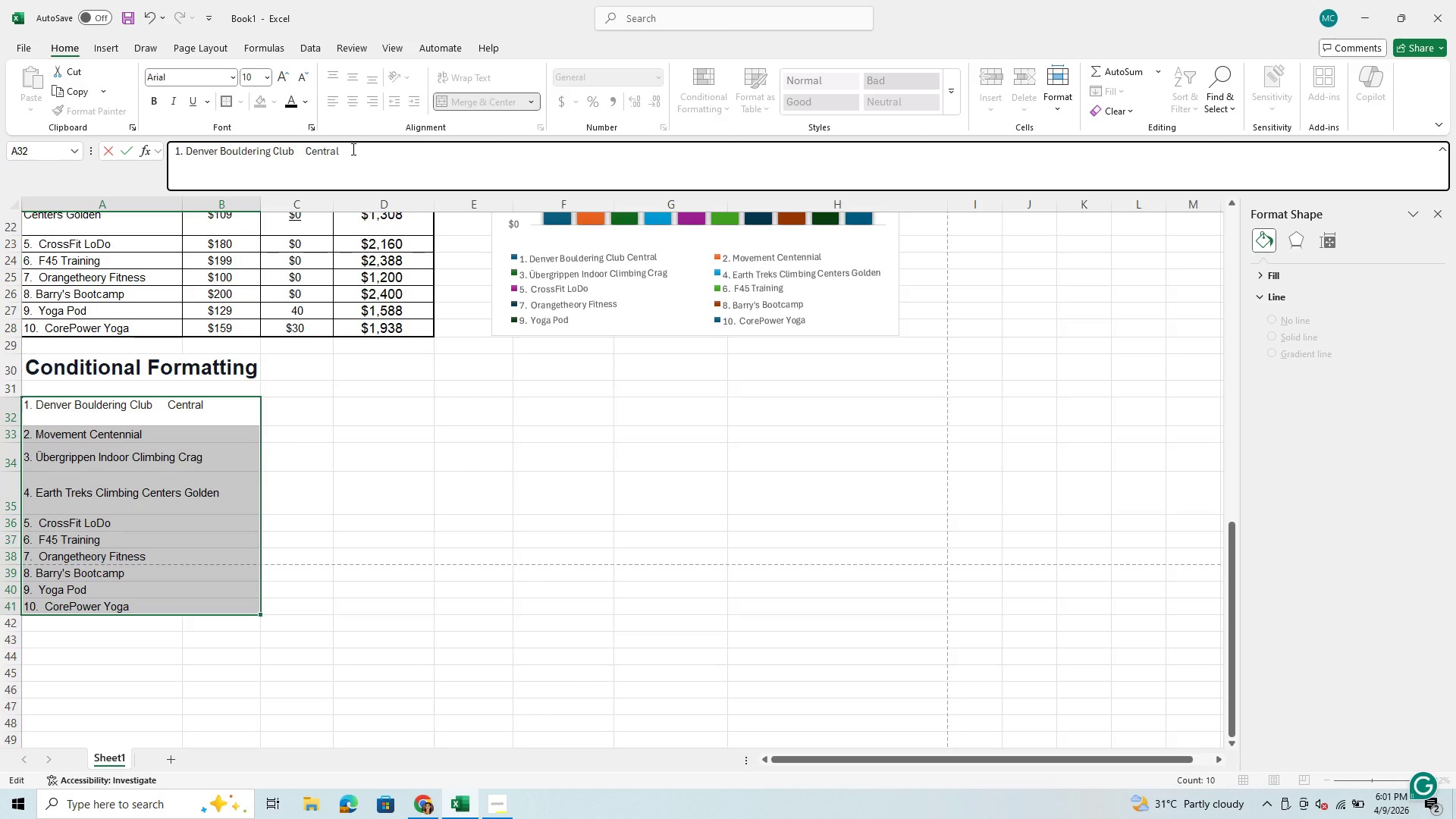 
key(Backspace)
 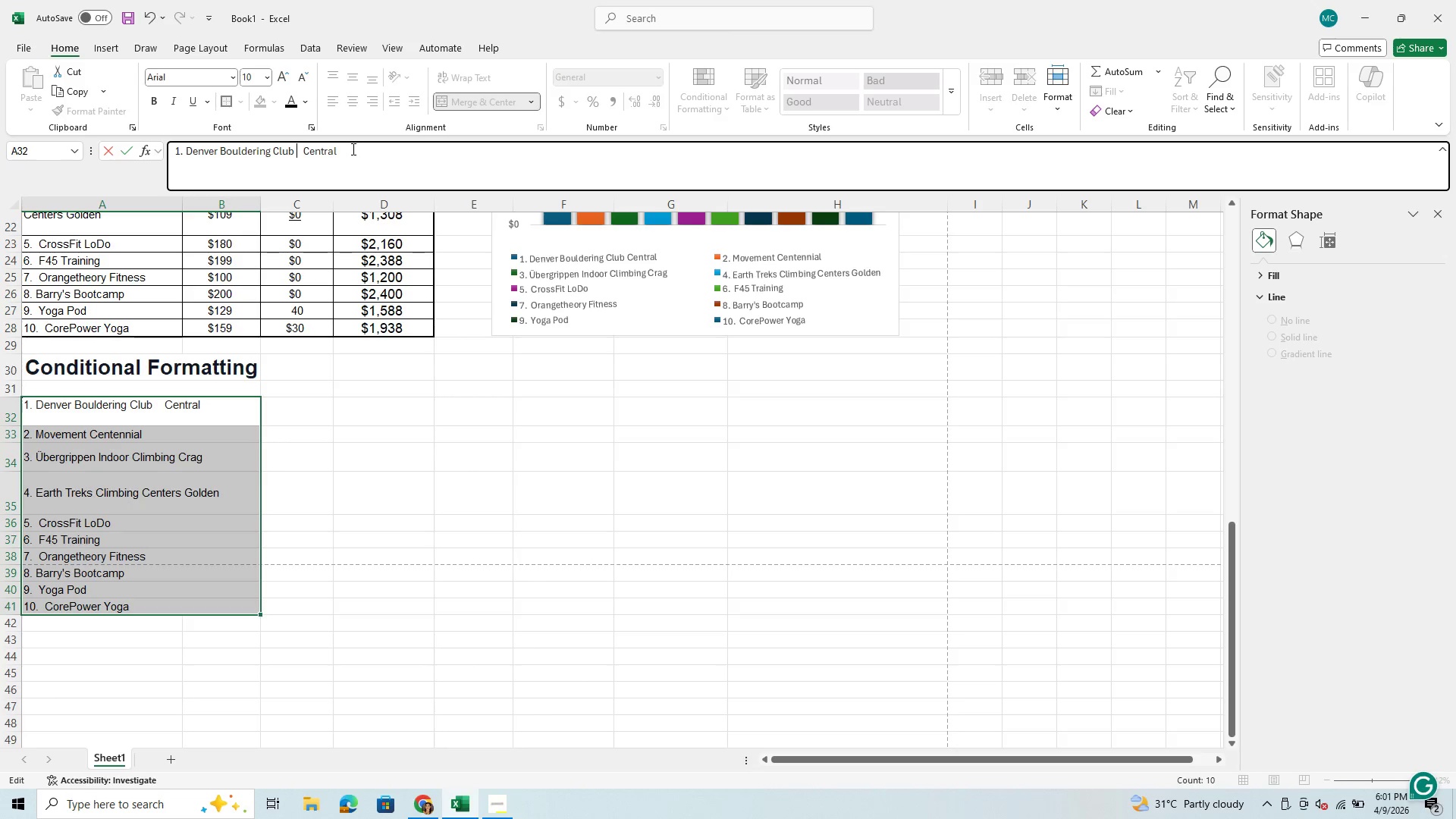 
key(Backspace)
 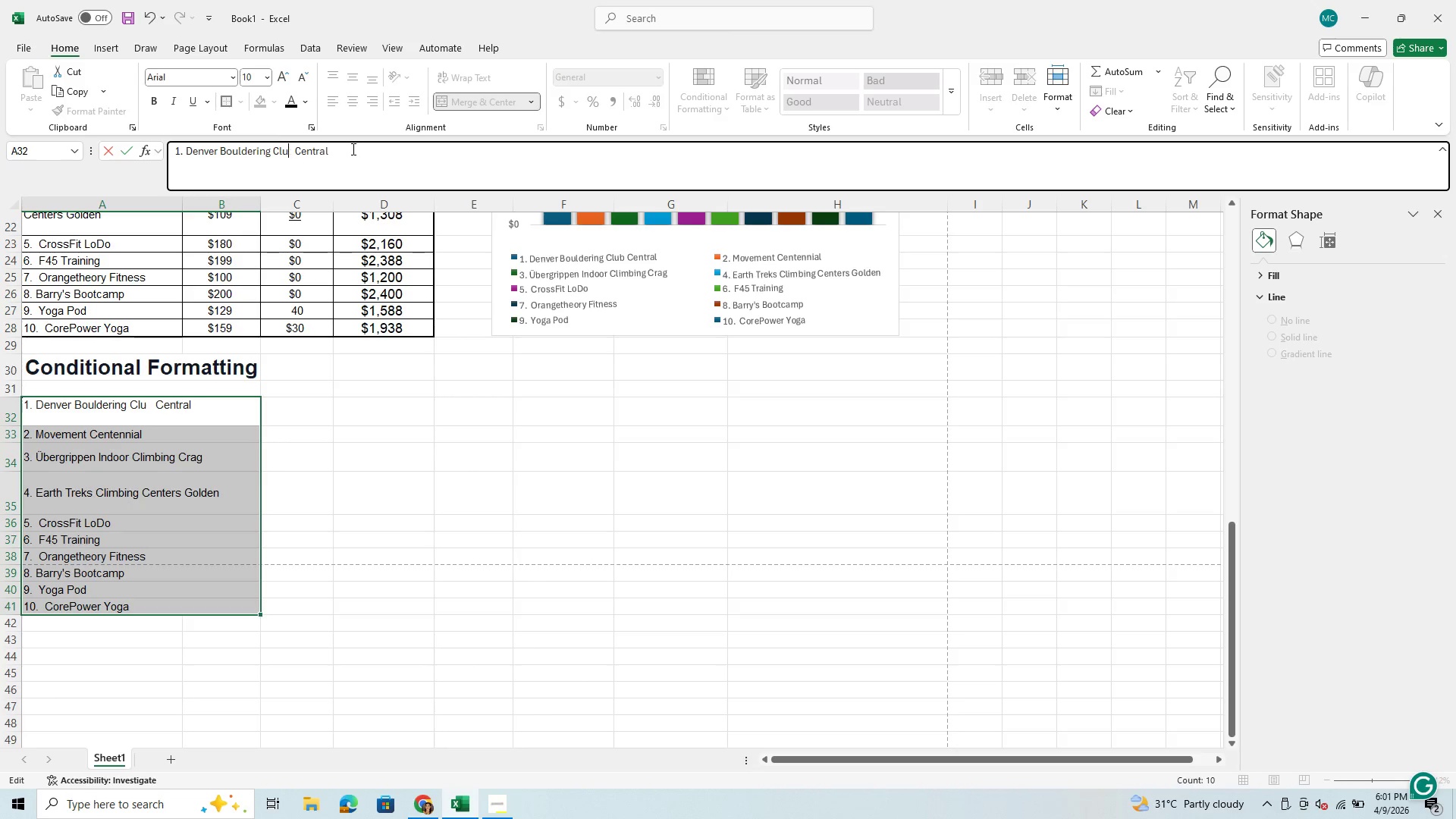 
key(Backspace)
 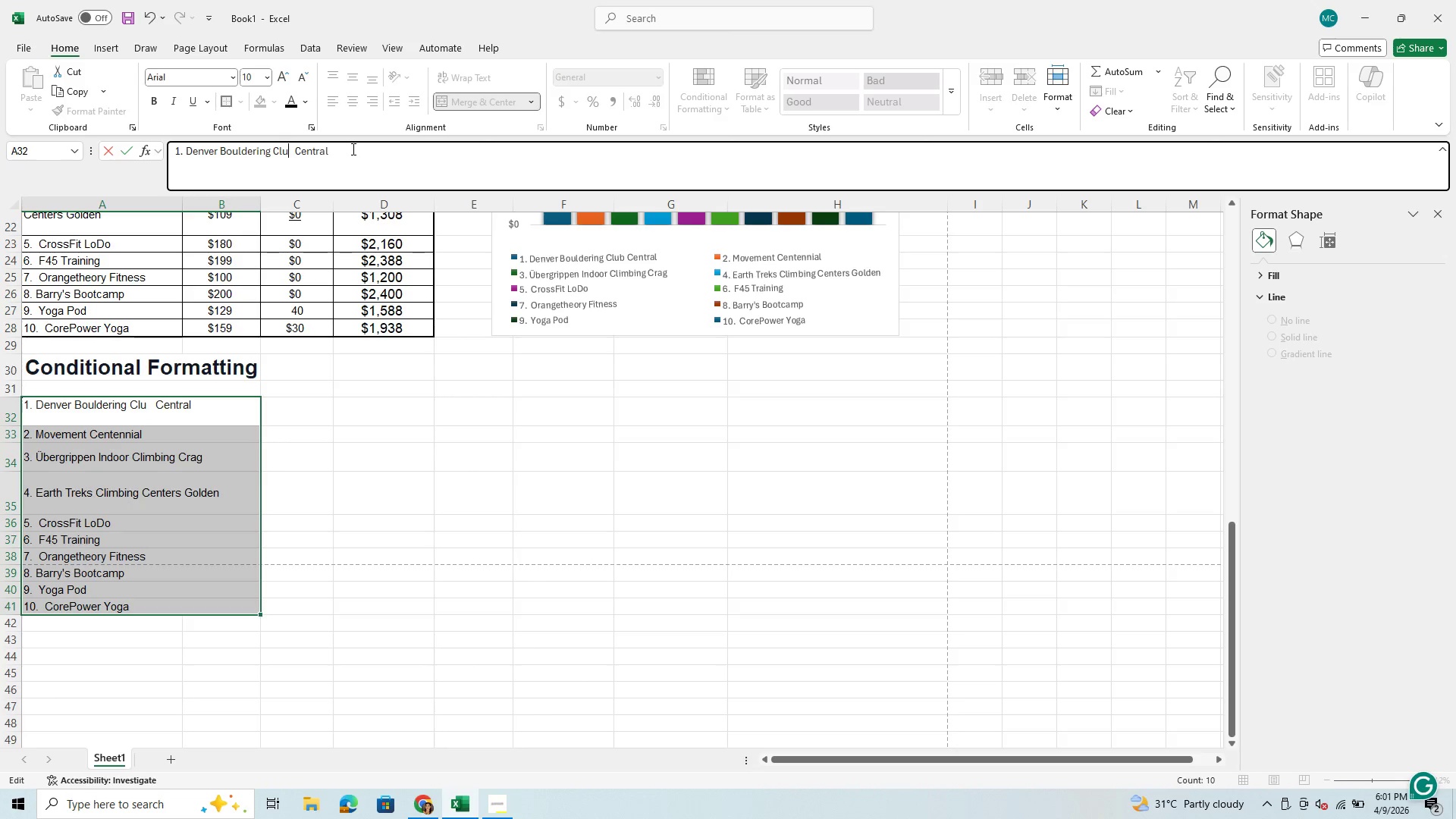 
key(B)
 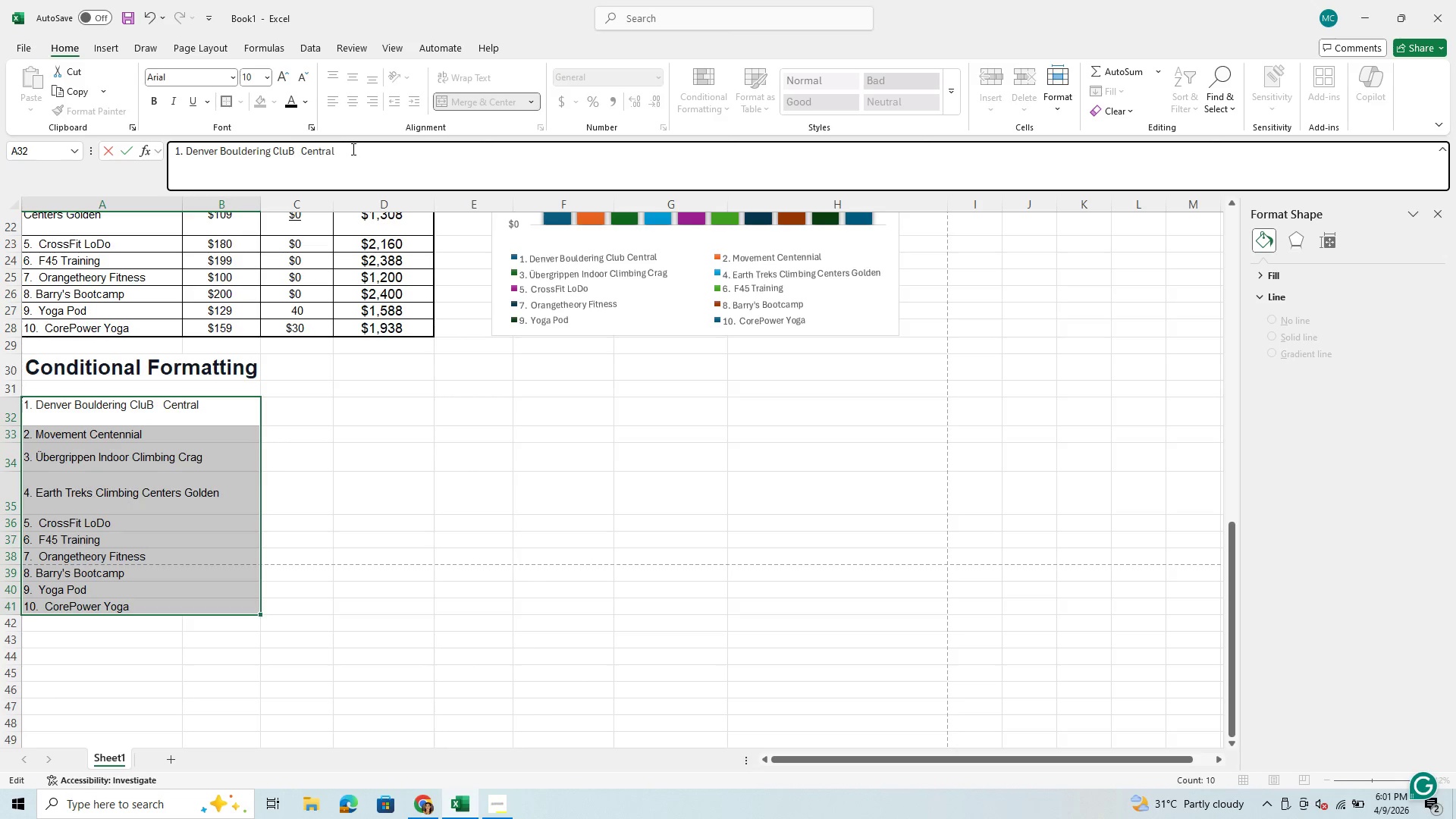 
key(Backspace)
 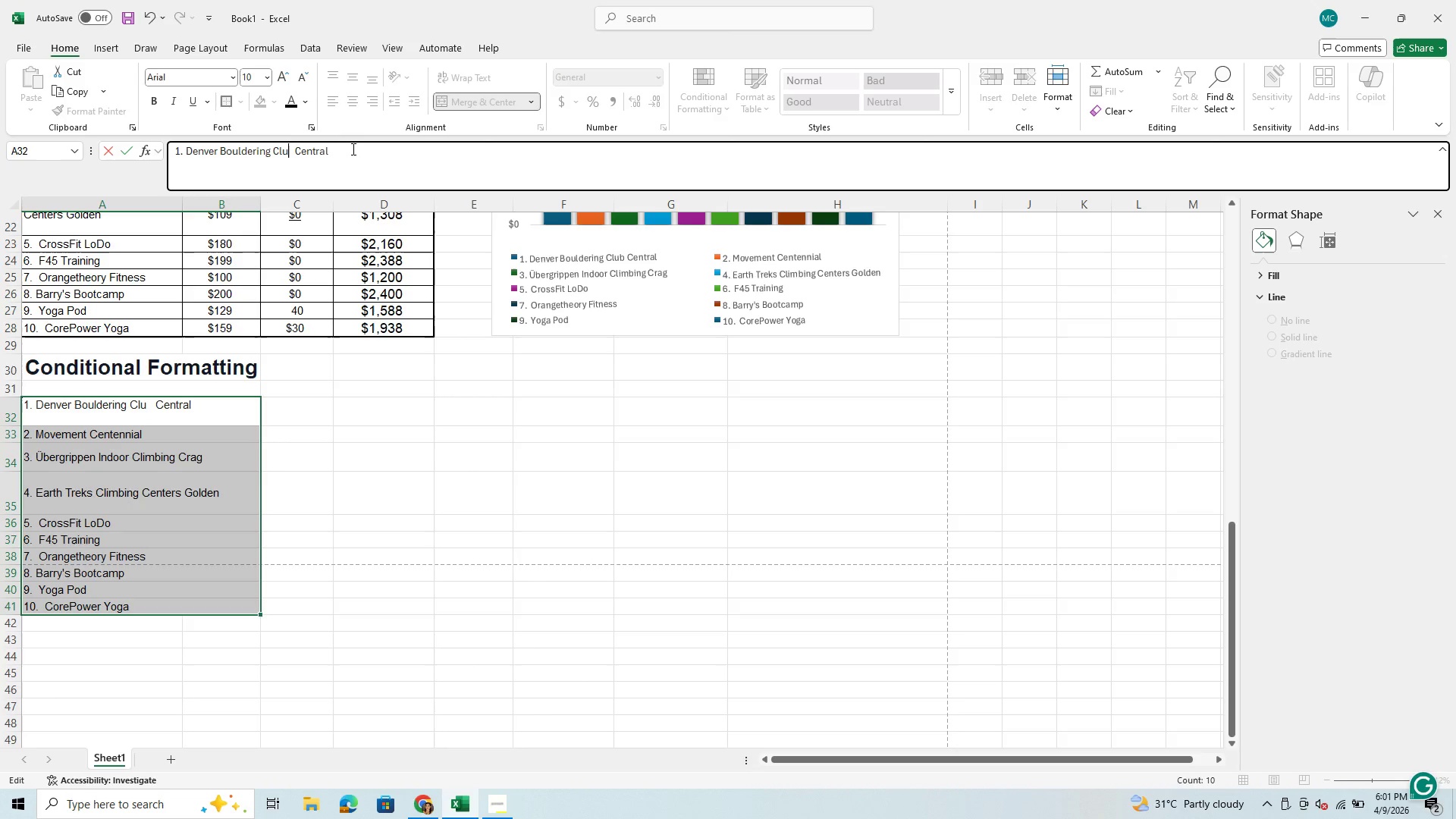 
key(CapsLock)
 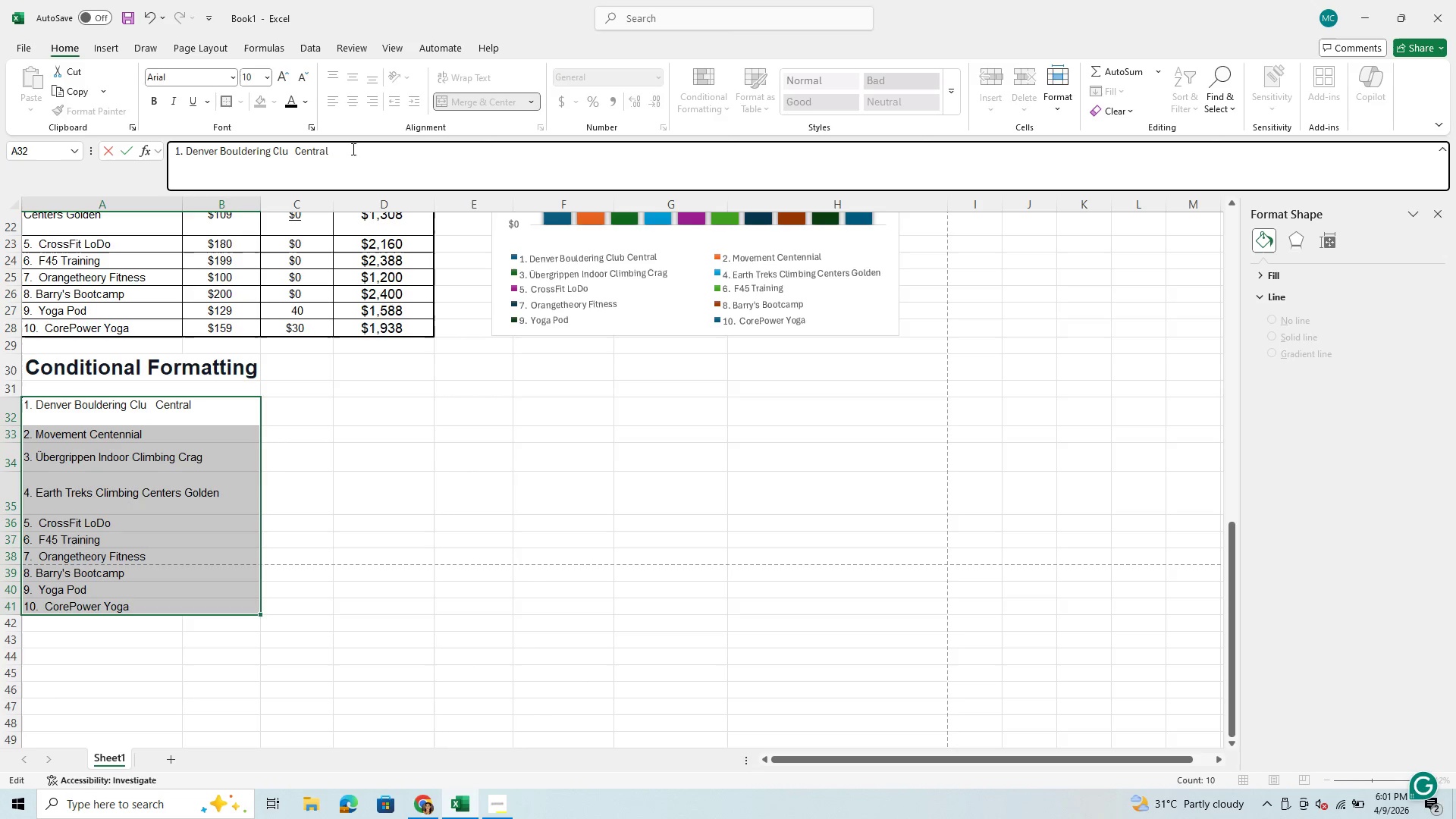 
key(B)
 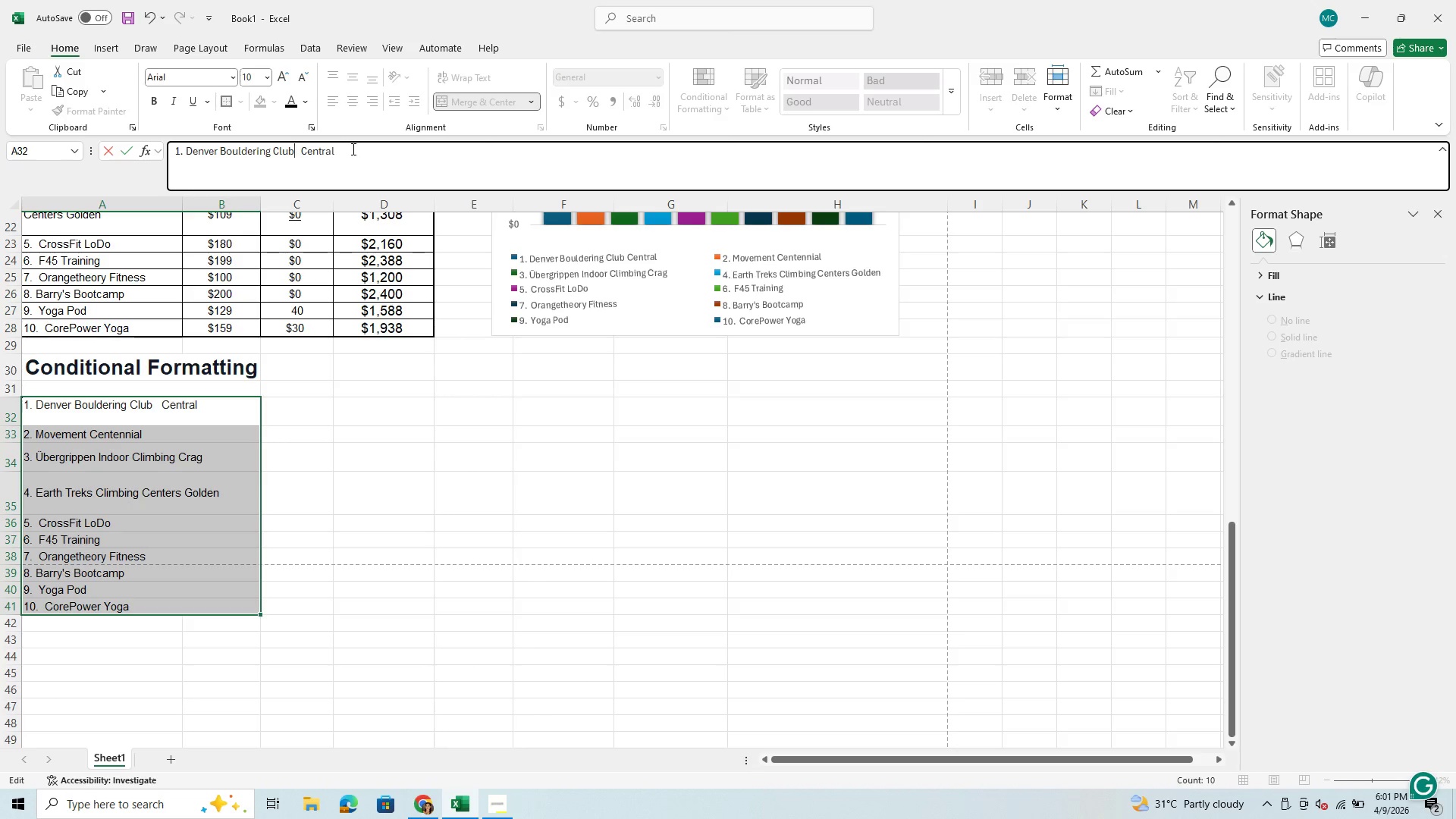 
key(ArrowRight)
 